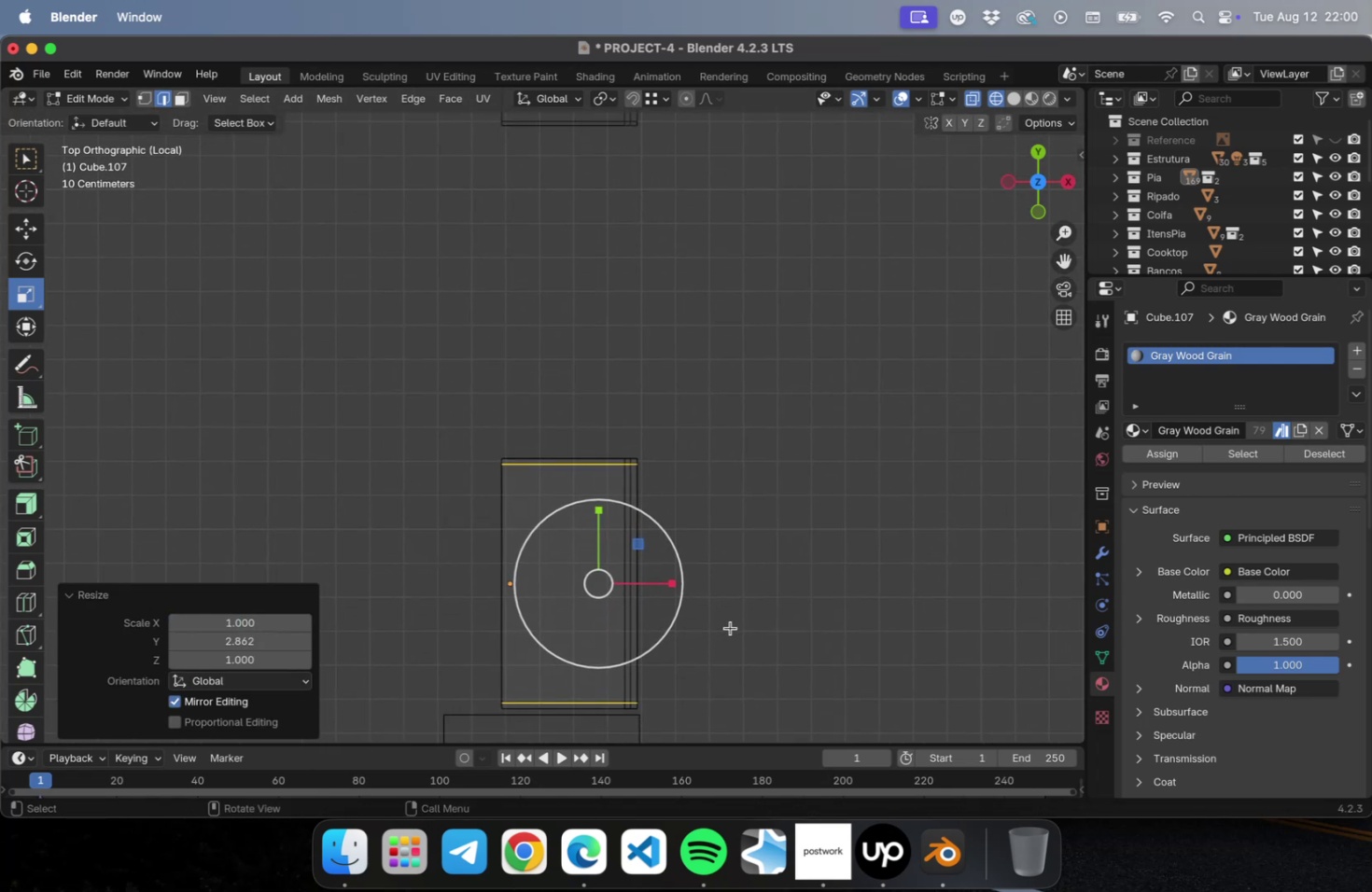 
scroll: coordinate [726, 624], scroll_direction: up, amount: 5.0
 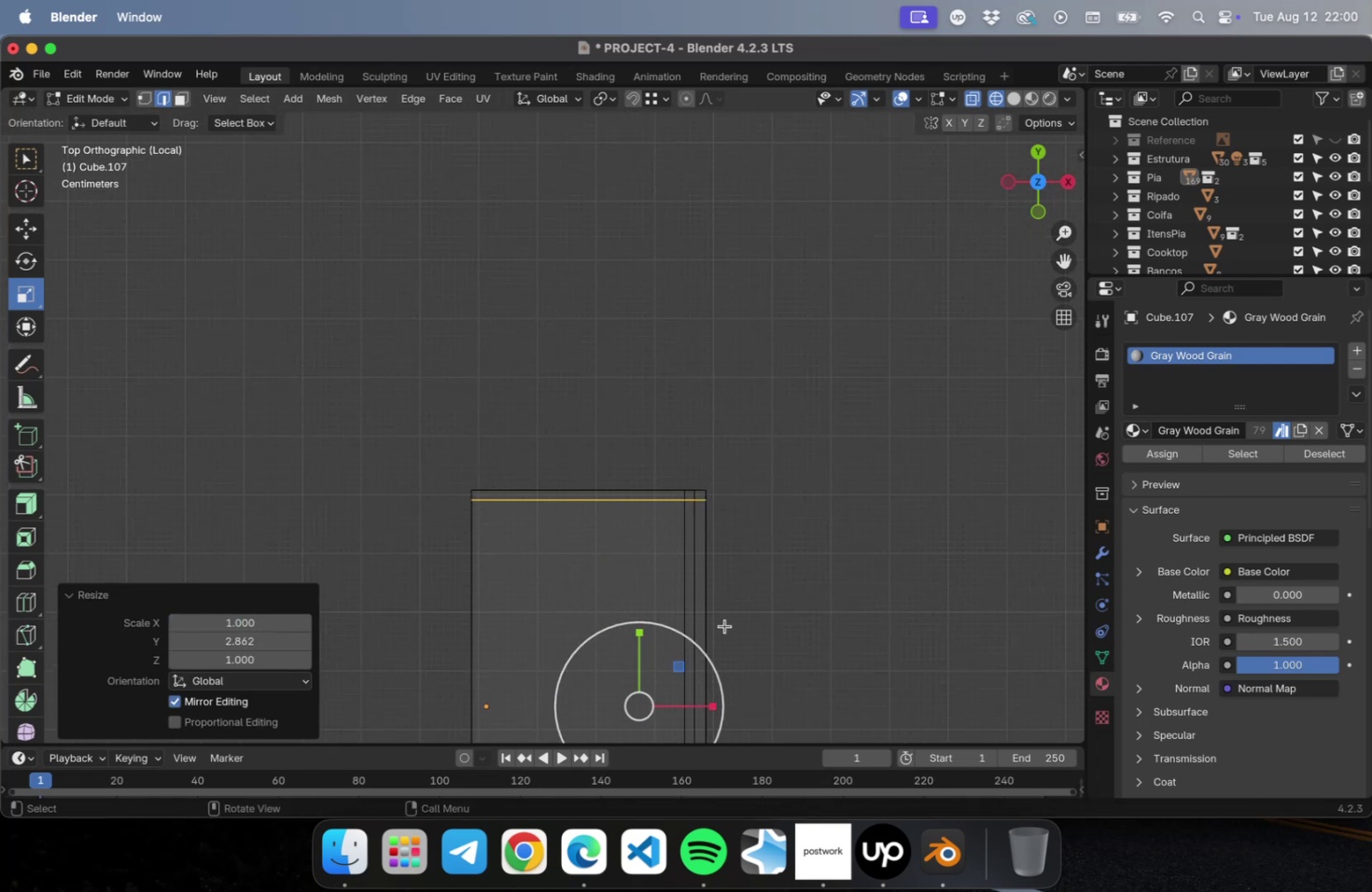 
hold_key(key=ShiftLeft, duration=0.41)
 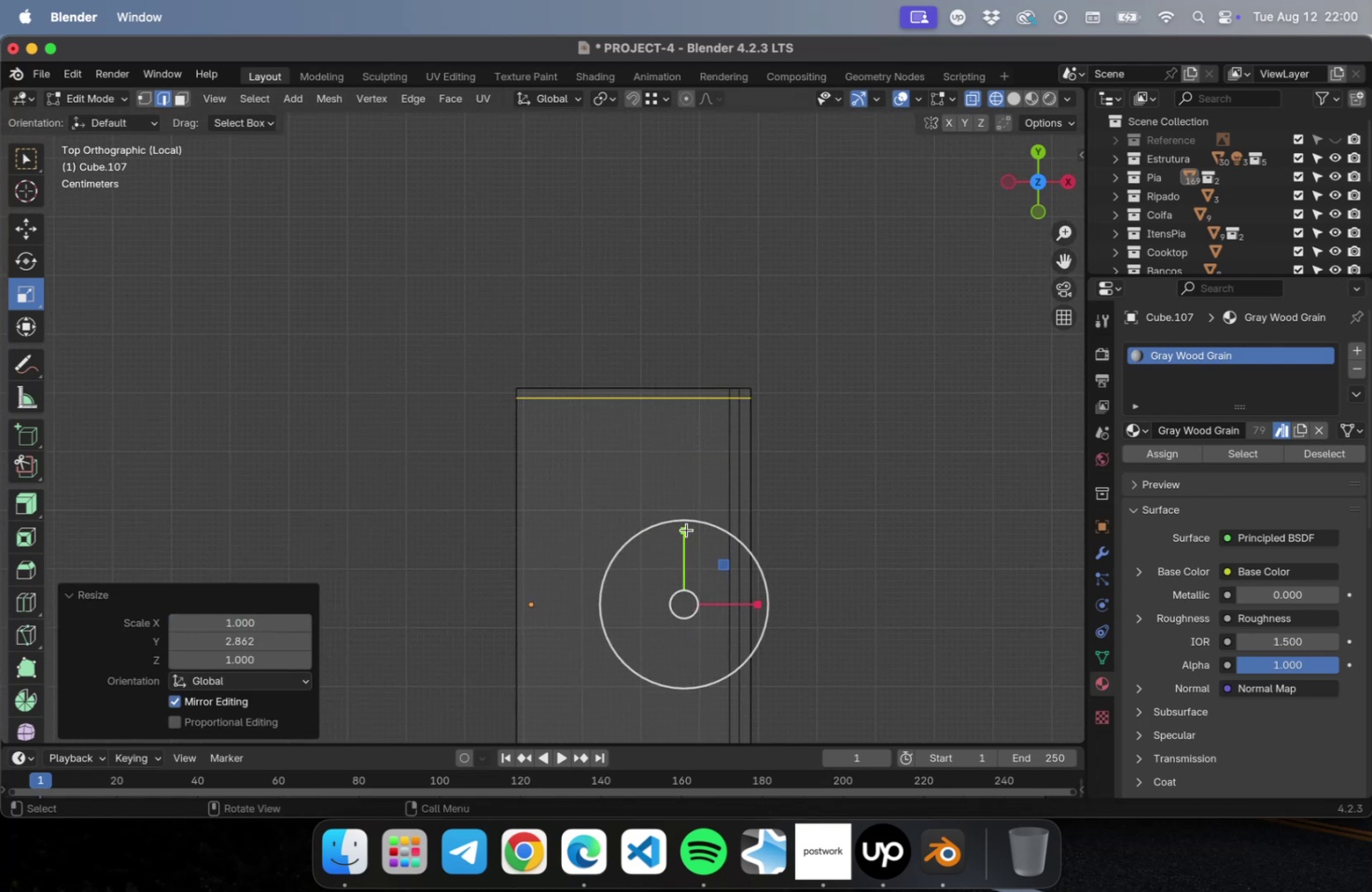 
left_click_drag(start_coordinate=[683, 530], to_coordinate=[687, 525])
 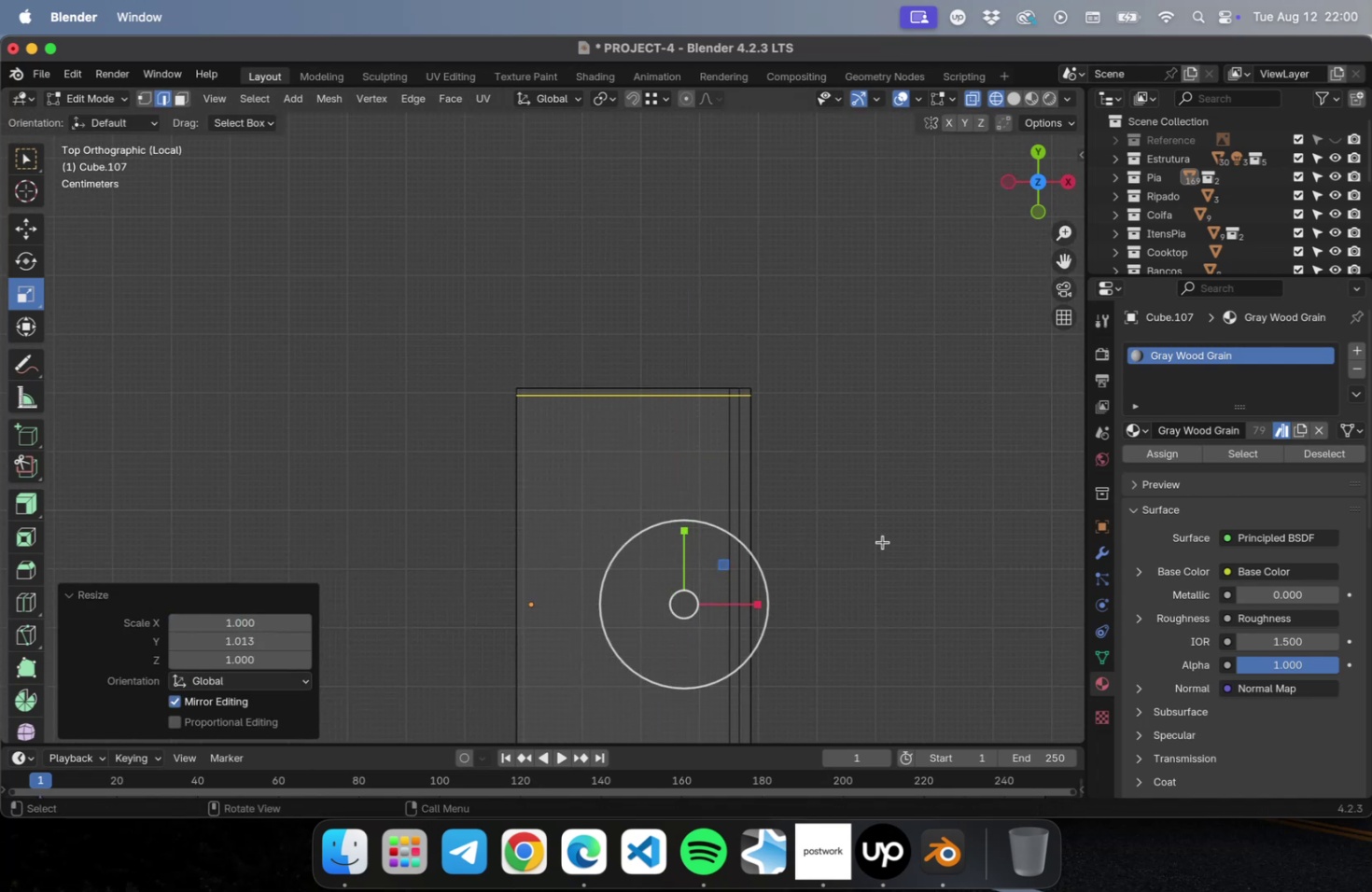 
key(Tab)
 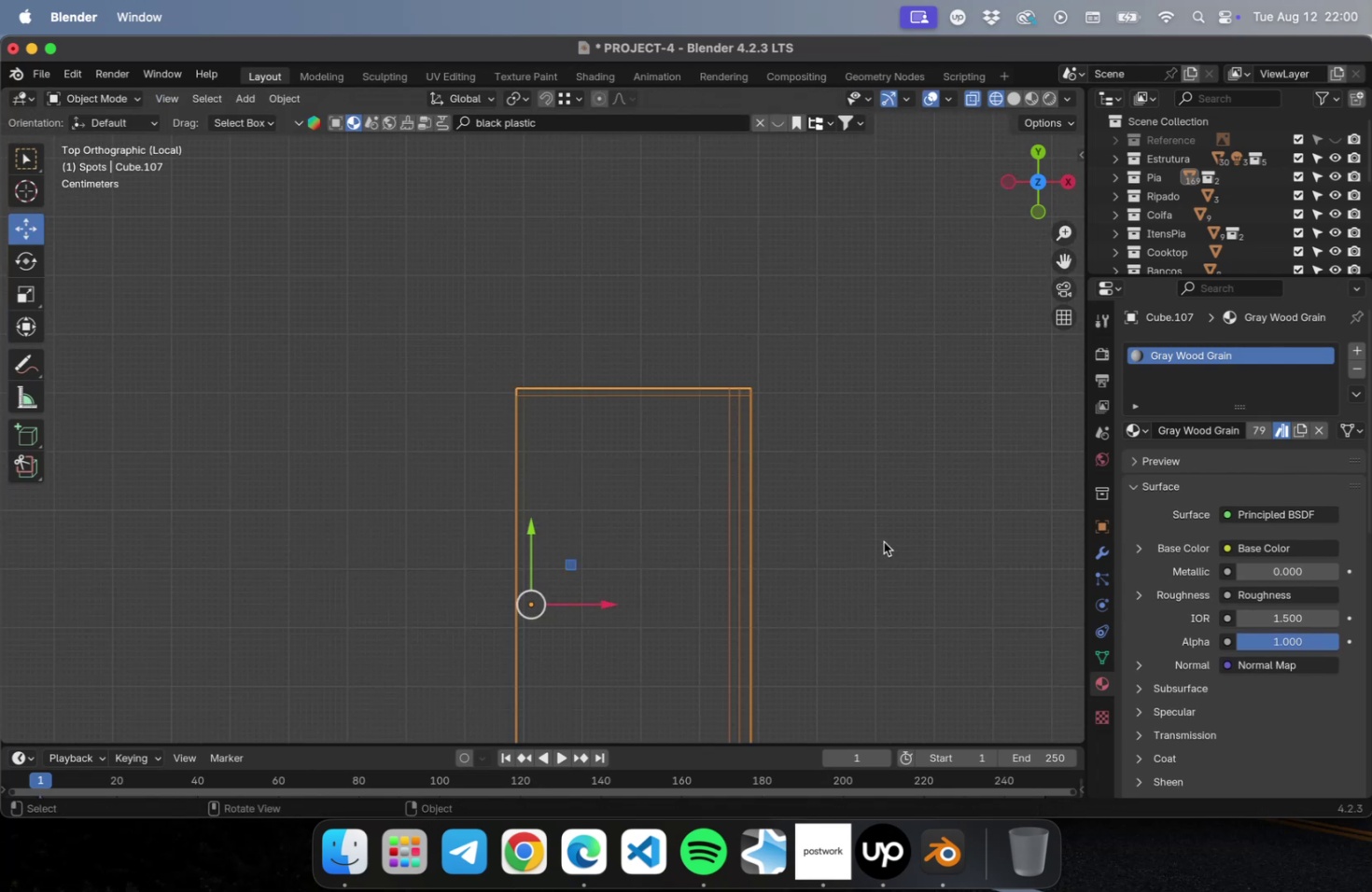 
scroll: coordinate [878, 541], scroll_direction: down, amount: 3.0
 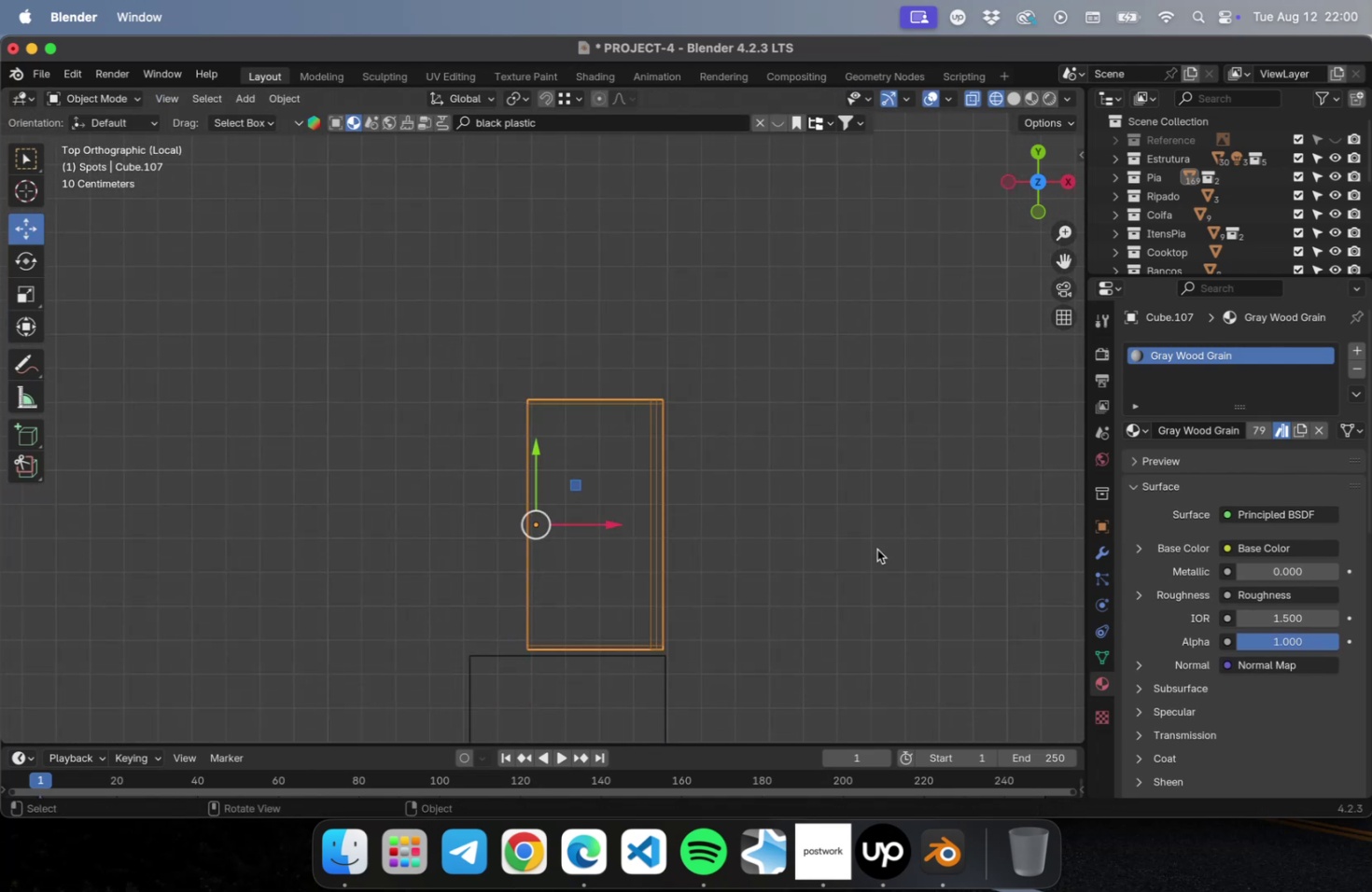 
key(Tab)
 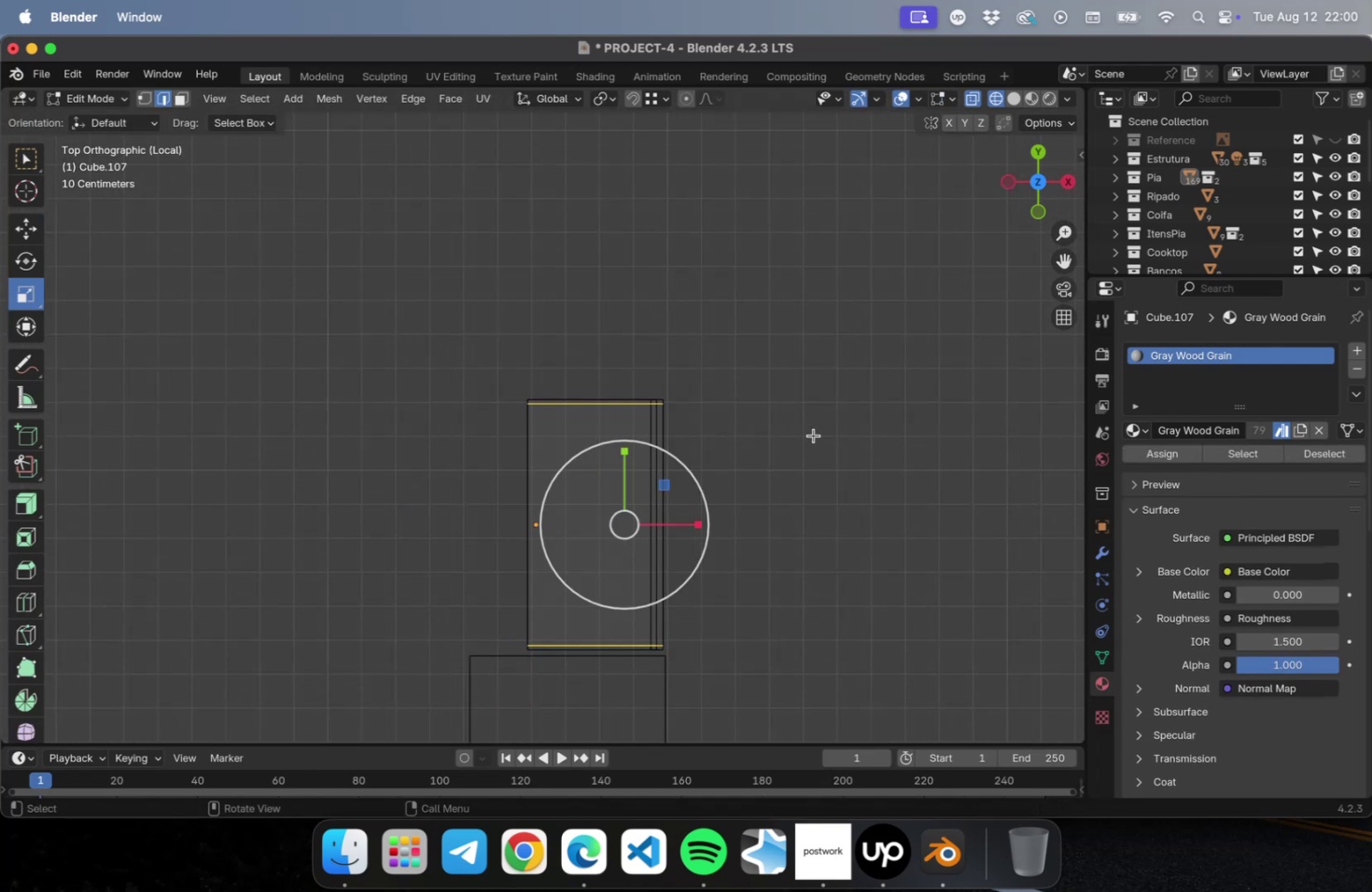 
hold_key(key=ShiftLeft, duration=0.37)
 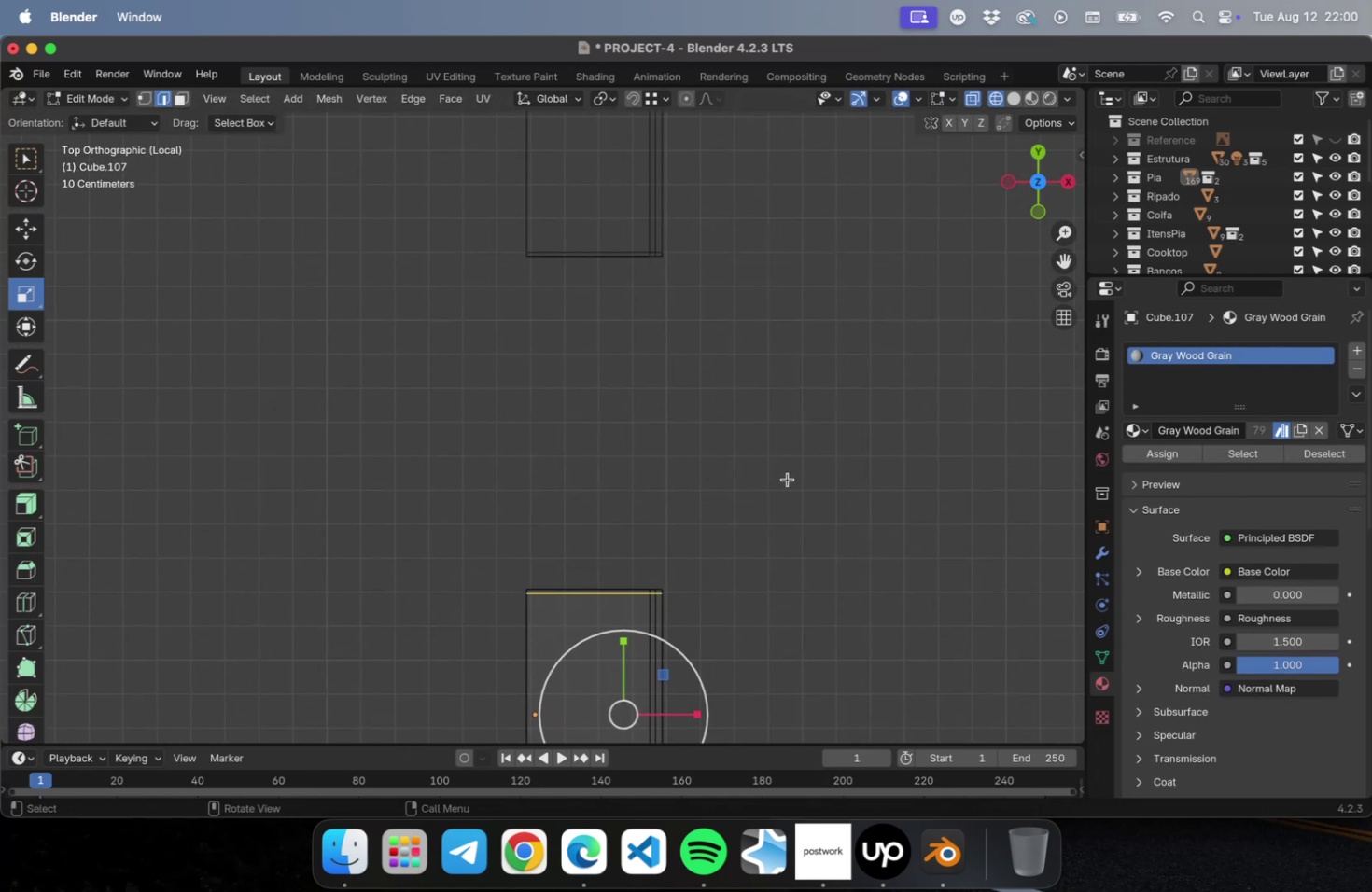 
key(Tab)
 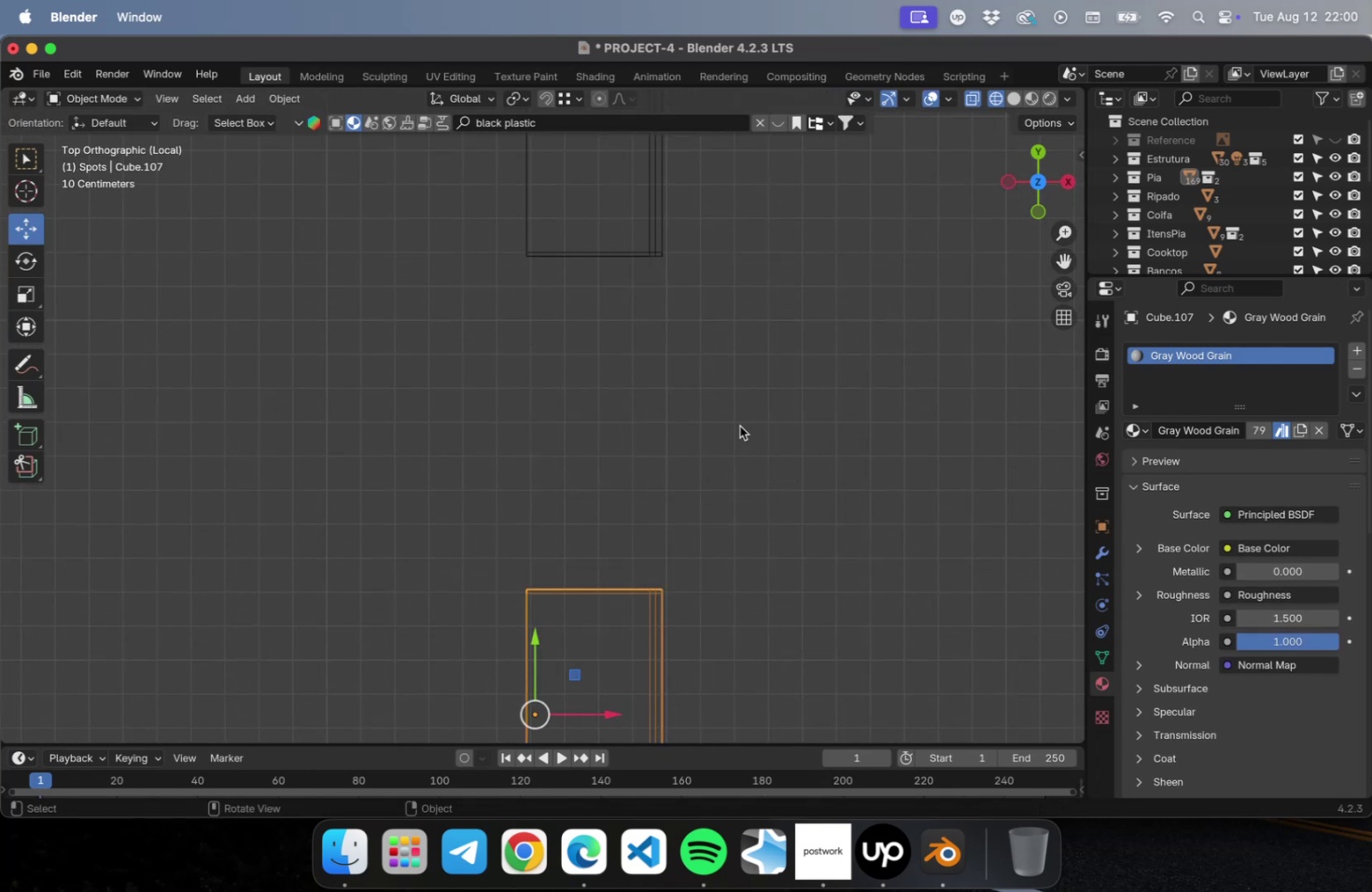 
hold_key(key=ShiftLeft, duration=0.9)
left_click([658, 248])
 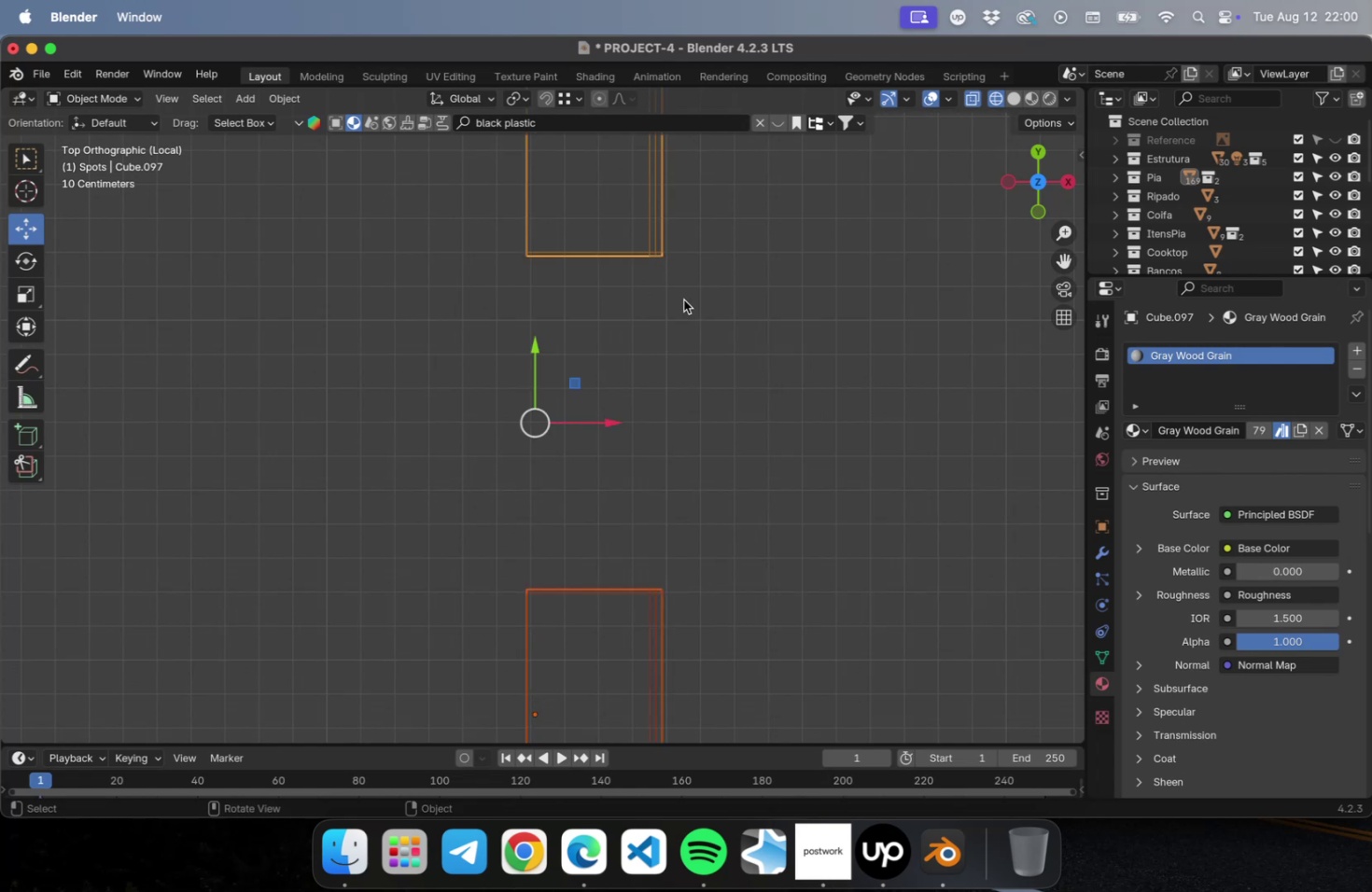 
key(Tab)
 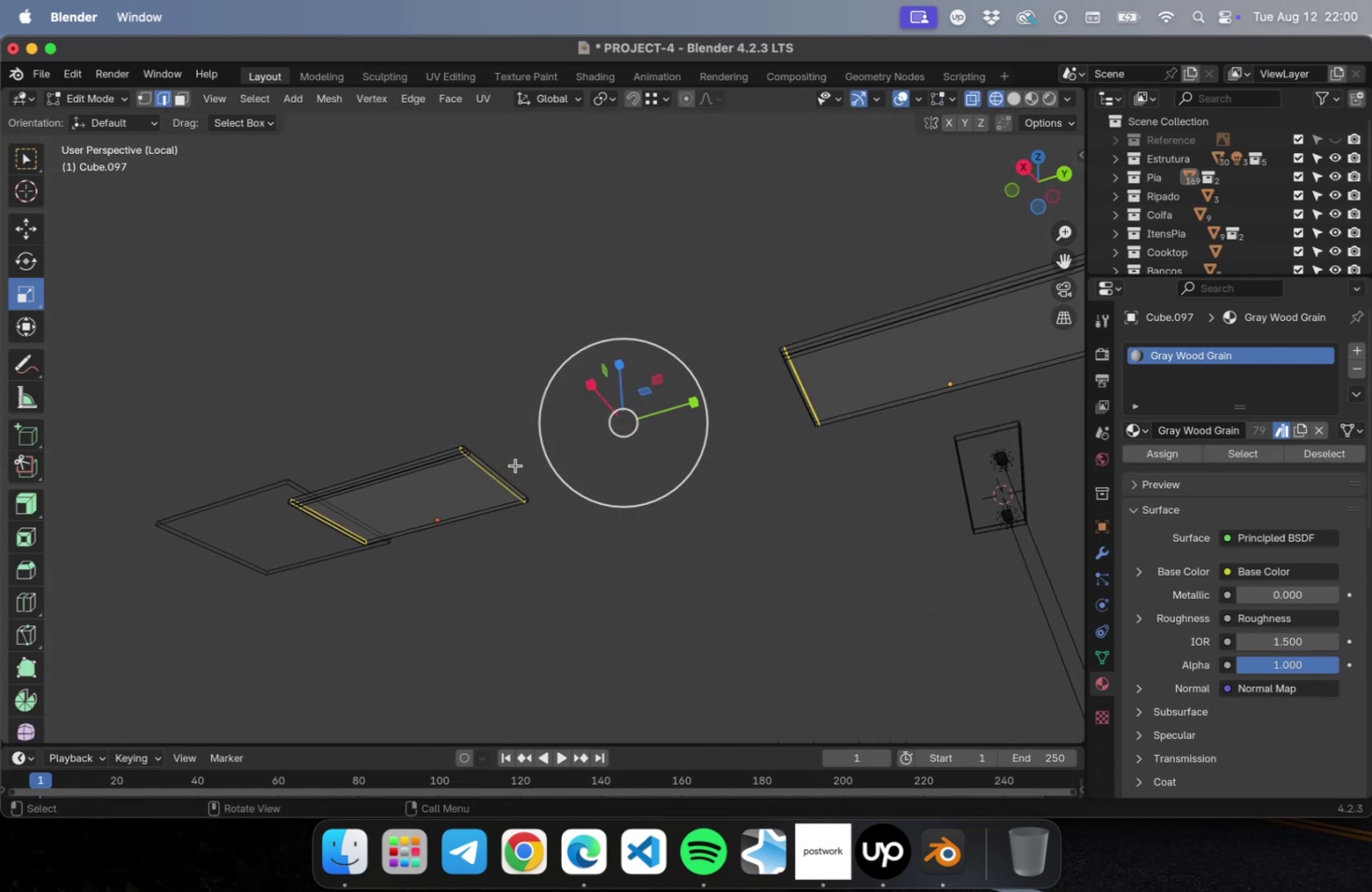 
hold_key(key=ShiftLeft, duration=0.56)
 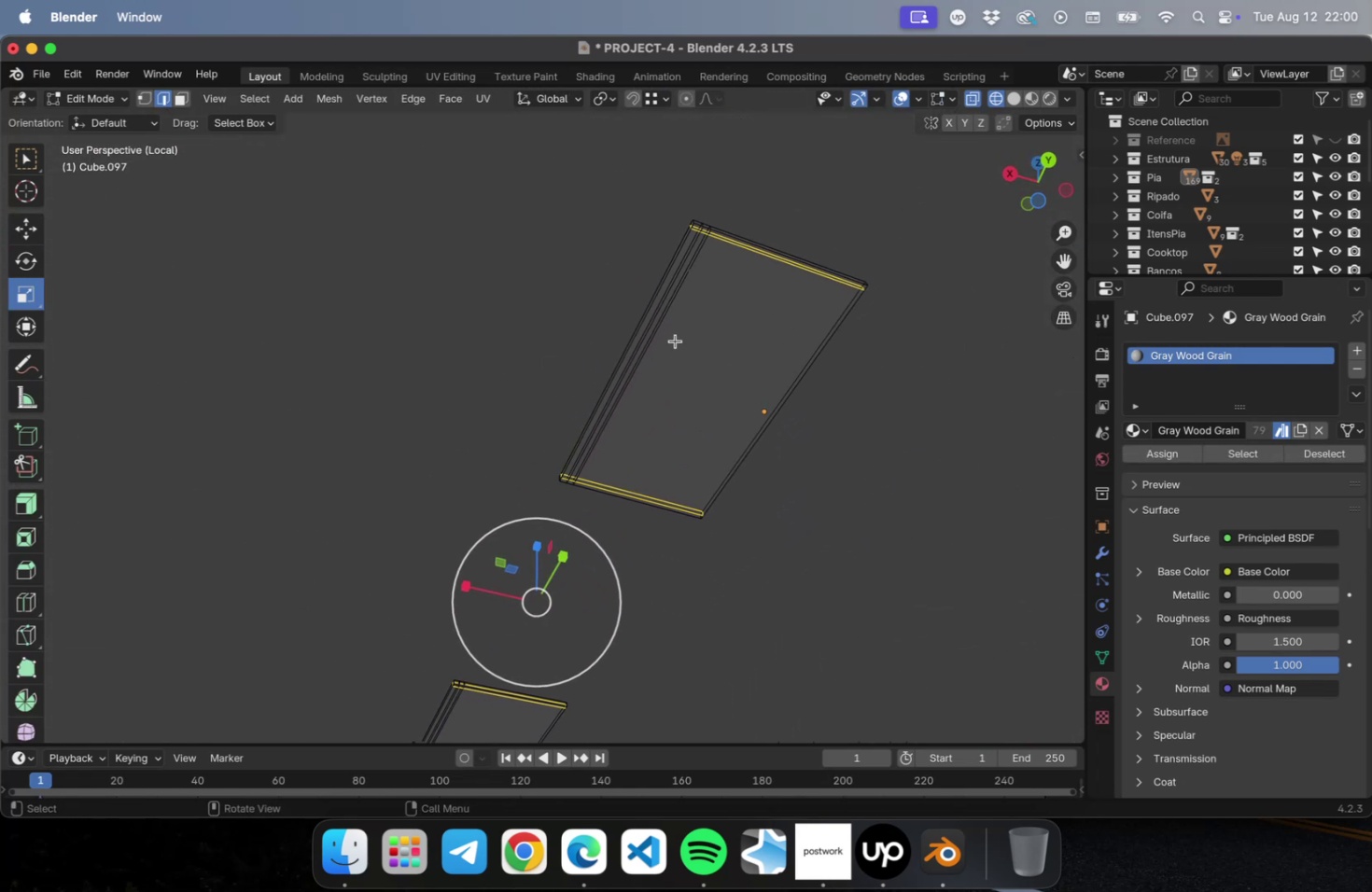 
scroll: coordinate [674, 339], scroll_direction: up, amount: 4.0
 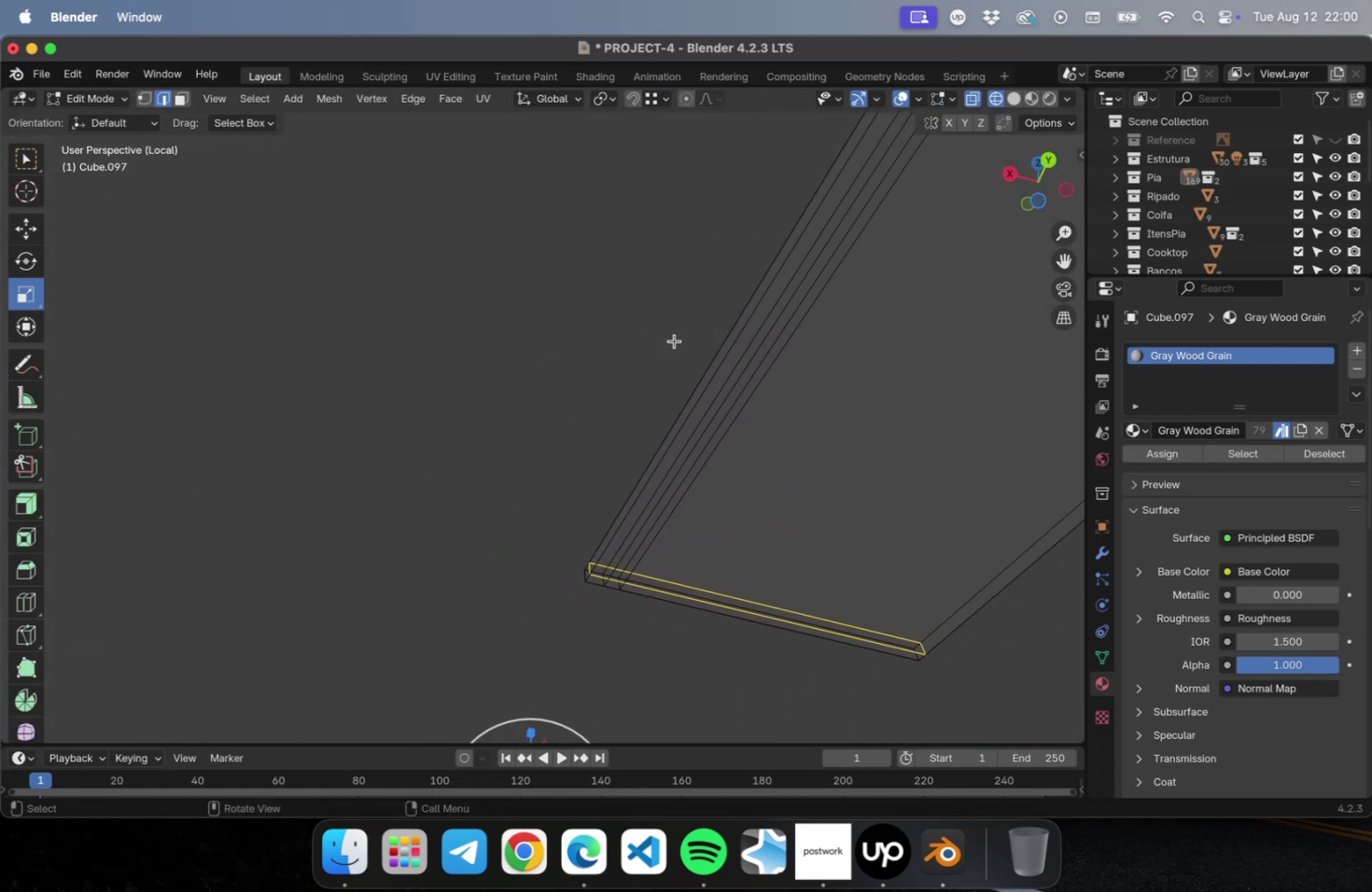 
hold_key(key=ShiftLeft, duration=0.43)
 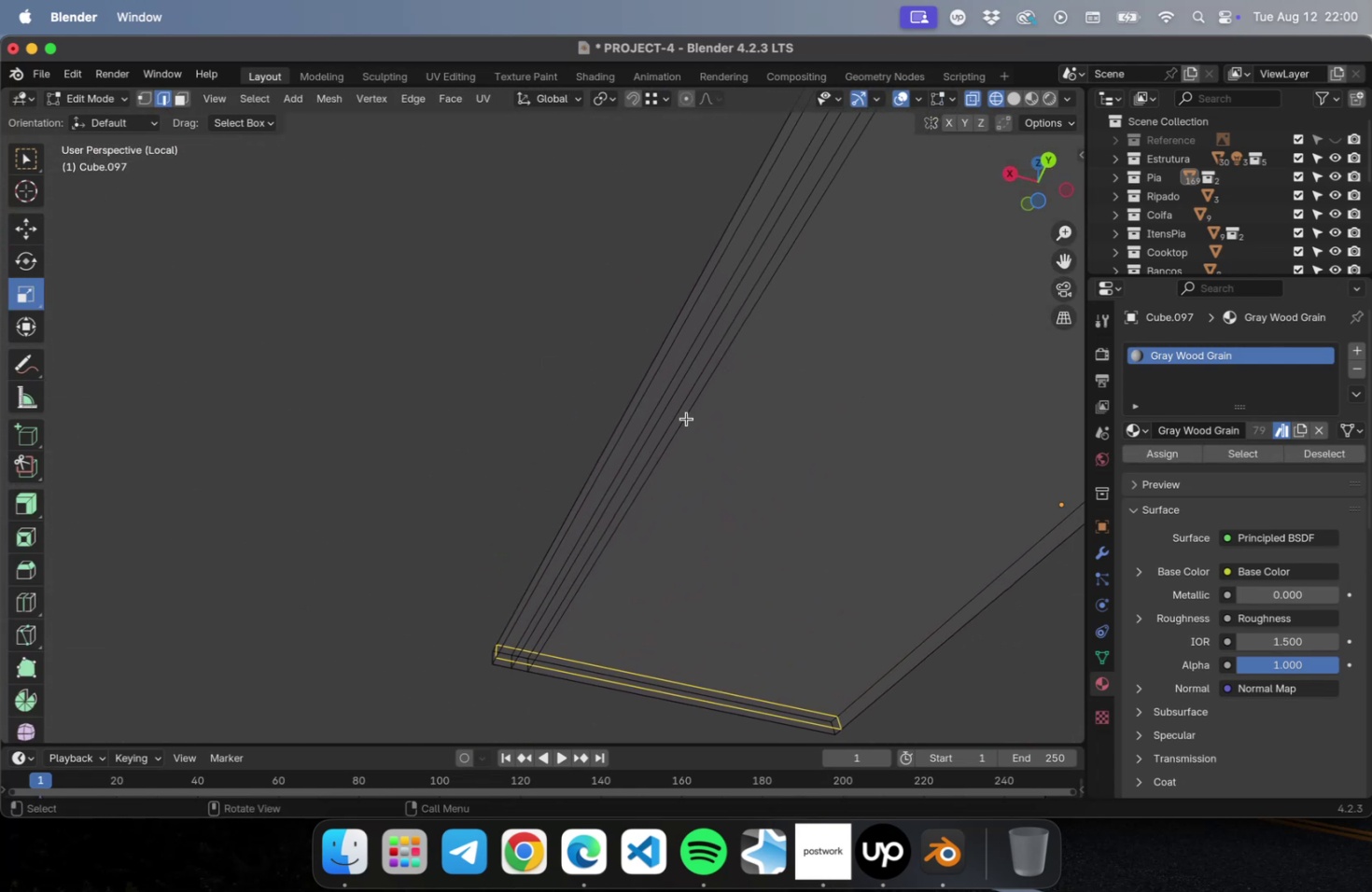 
key(3)
 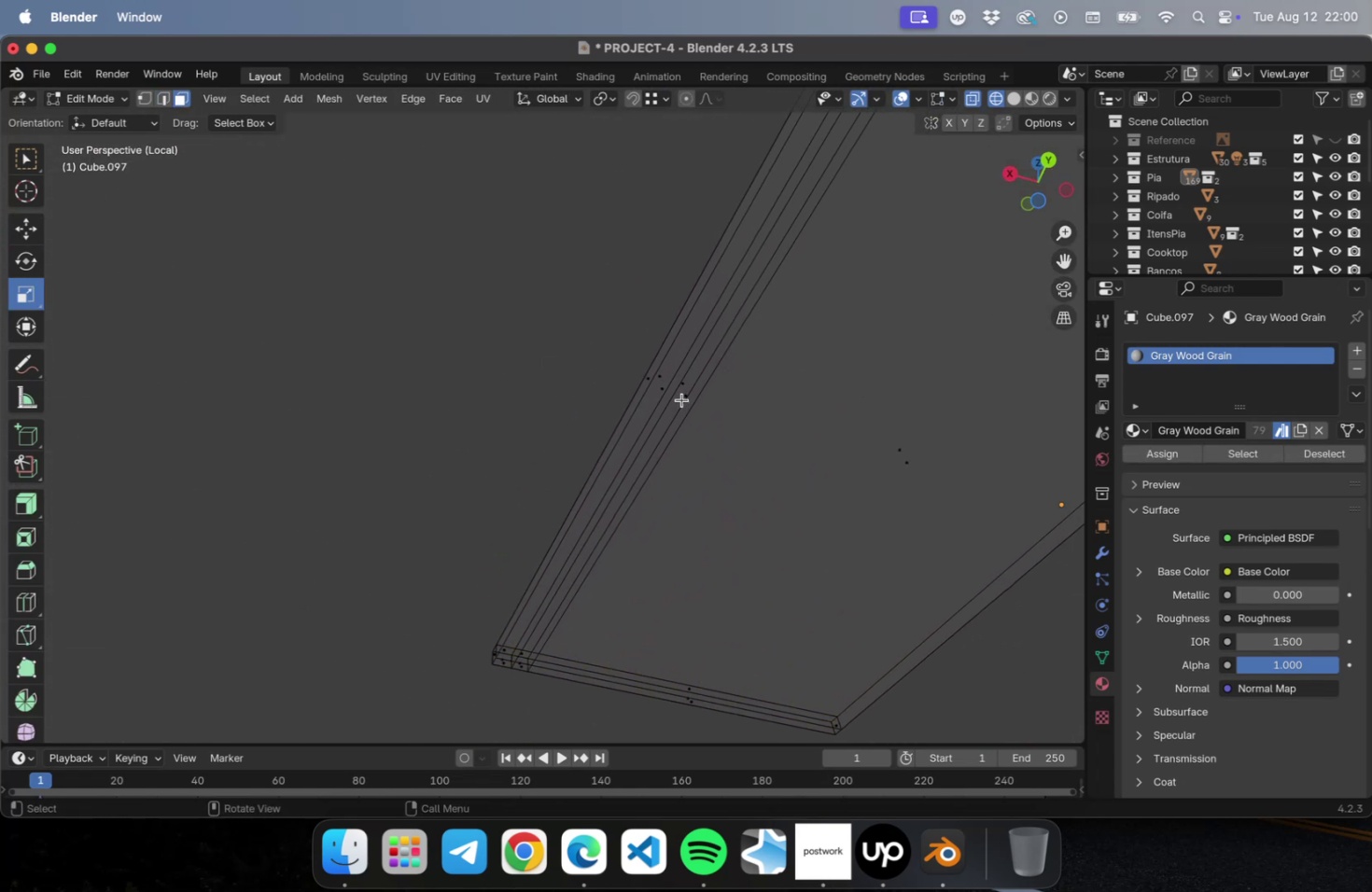 
left_click([681, 399])
 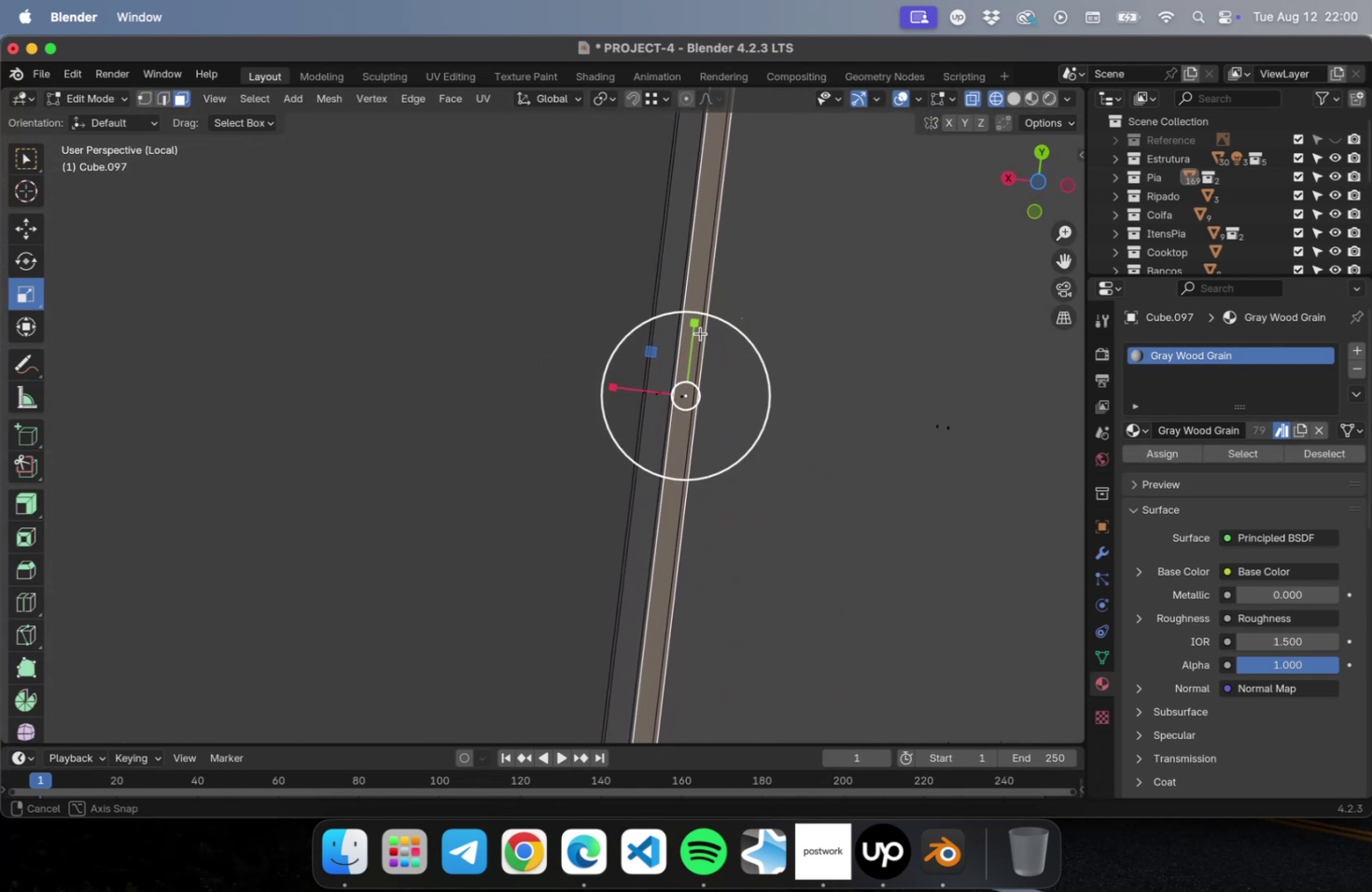 
hold_key(key=ShiftLeft, duration=1.54)
 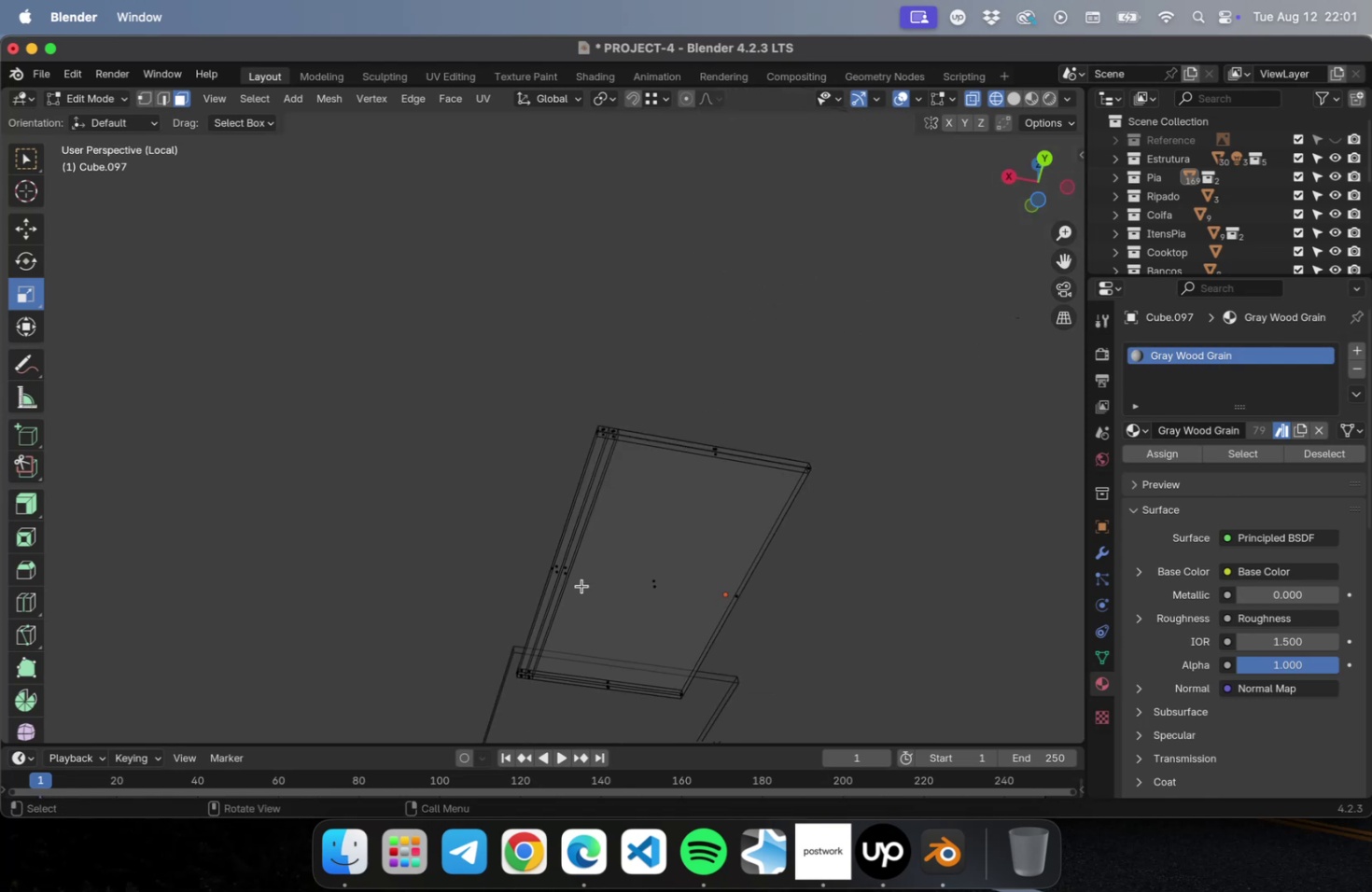 
hold_key(key=ShiftLeft, duration=1.01)
left_click([565, 577])
 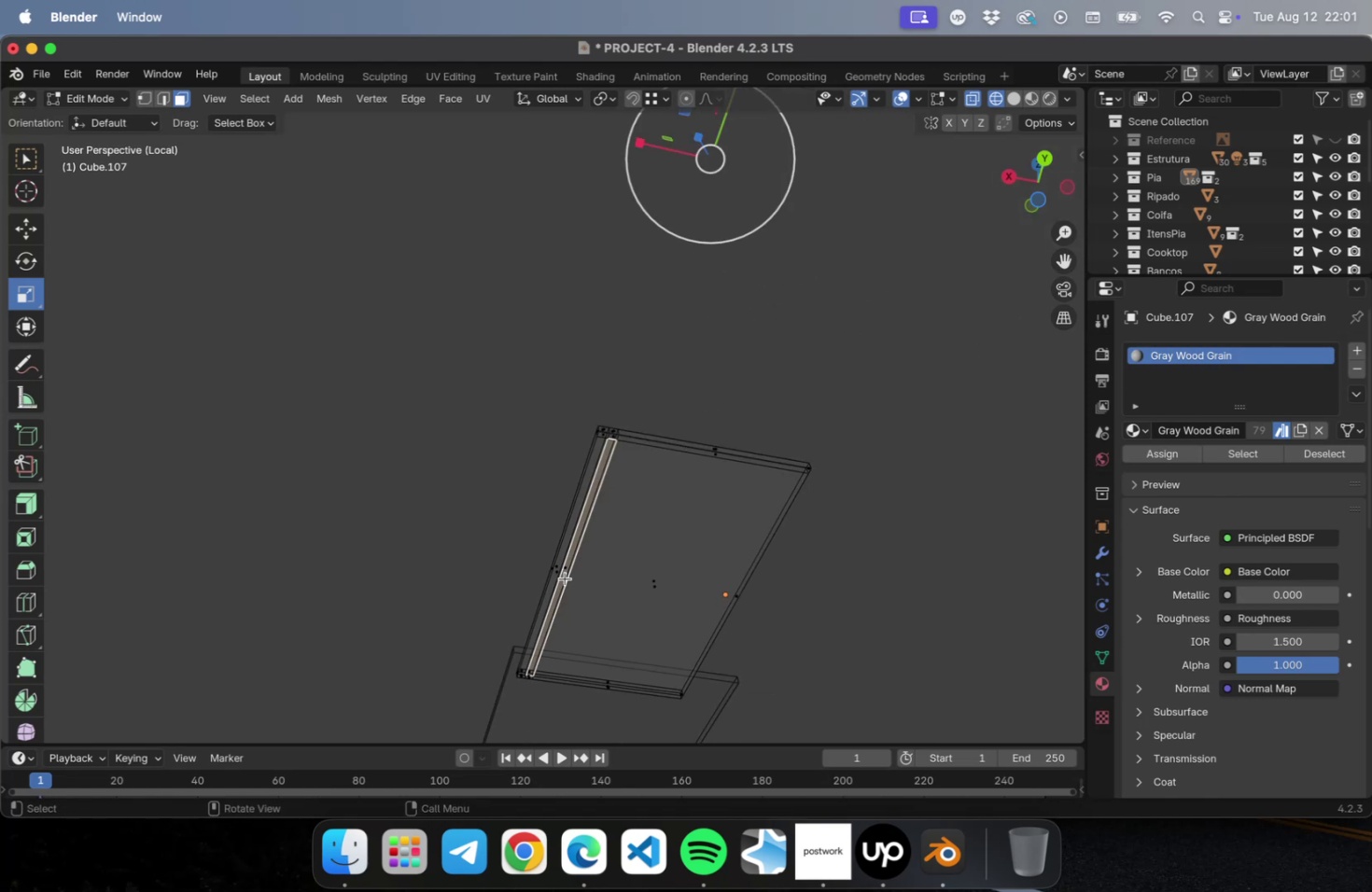 
key(NumLock)
 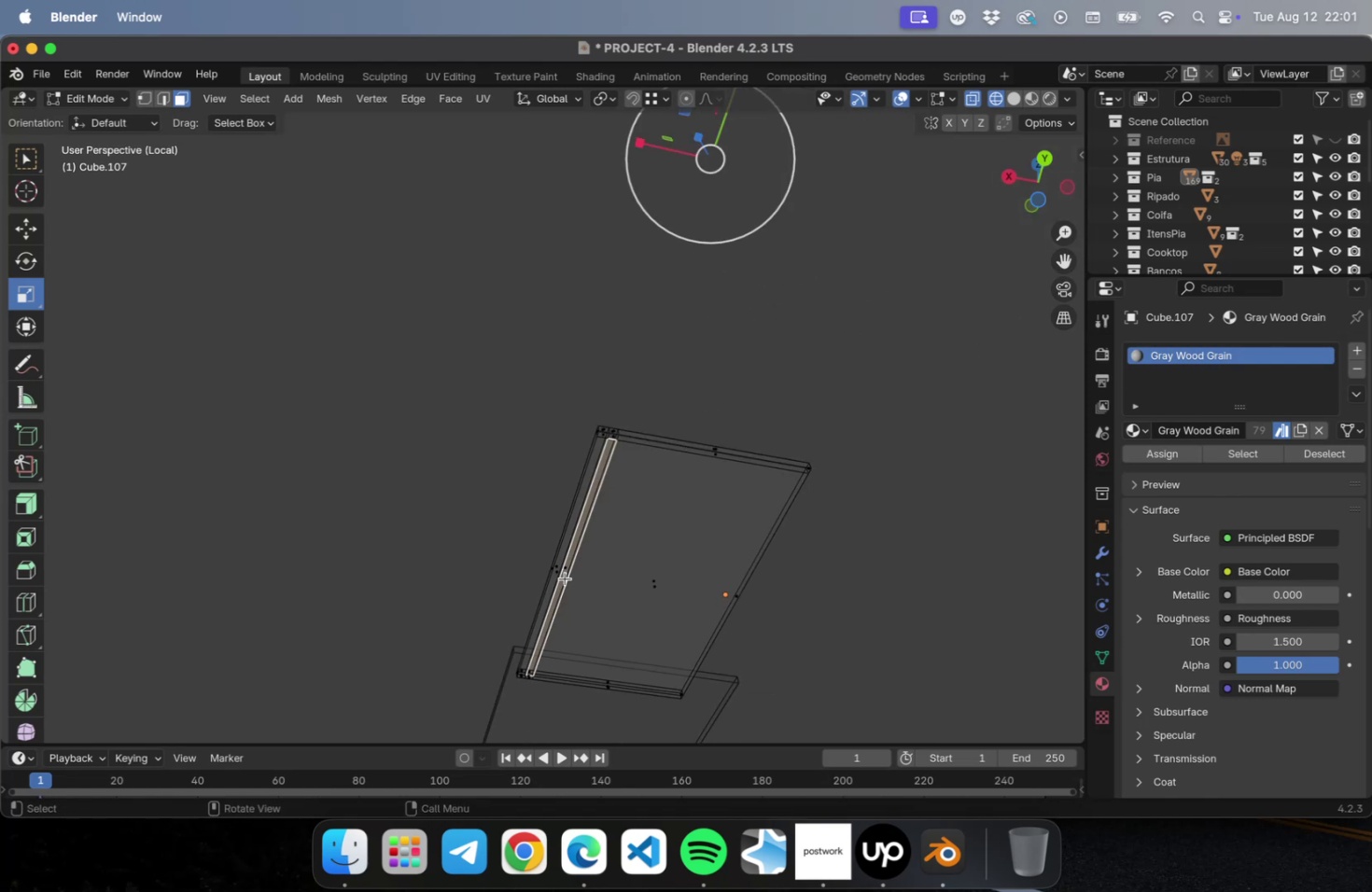 
key(Numpad3)
 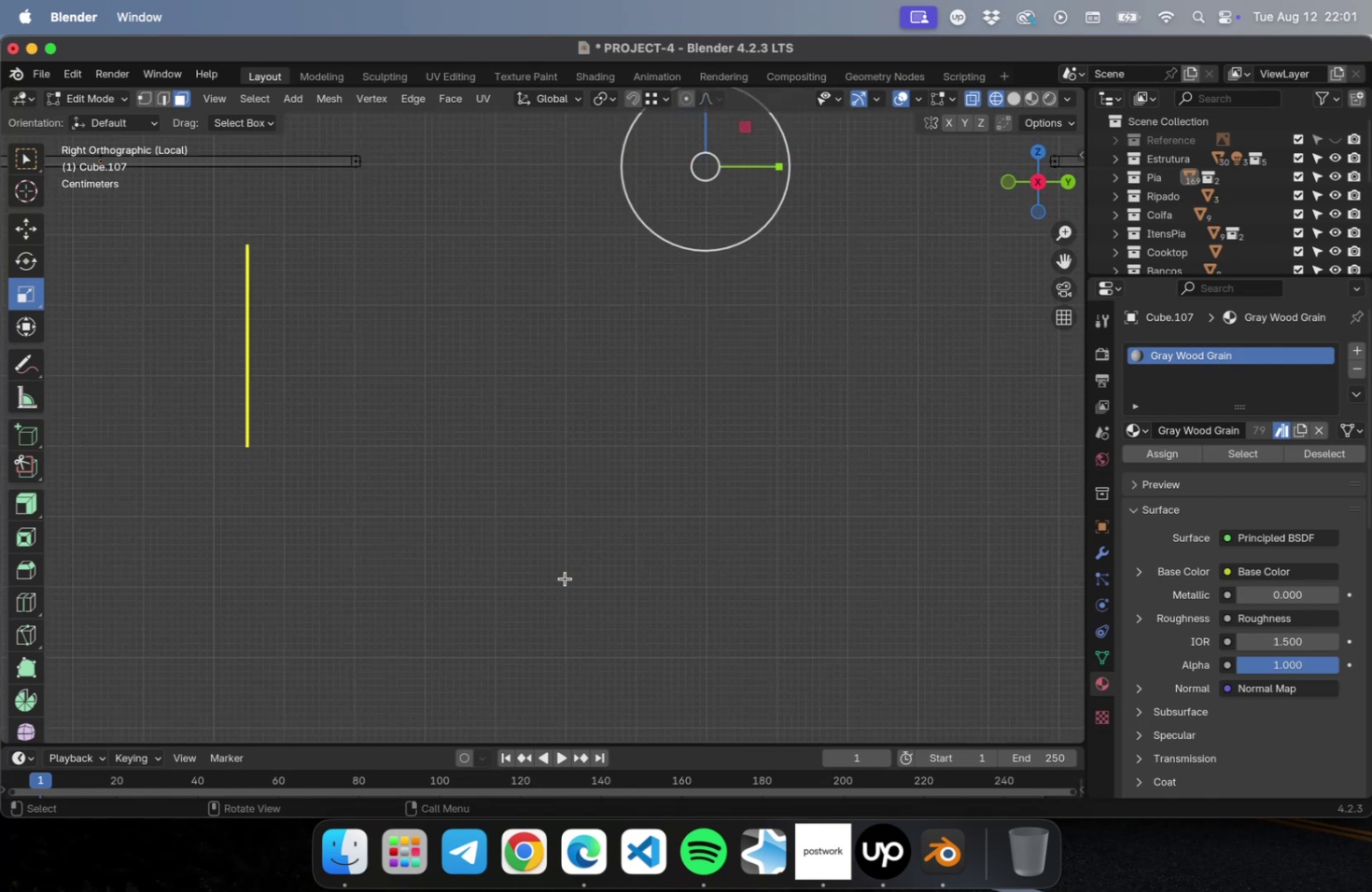 
key(NumLock)
 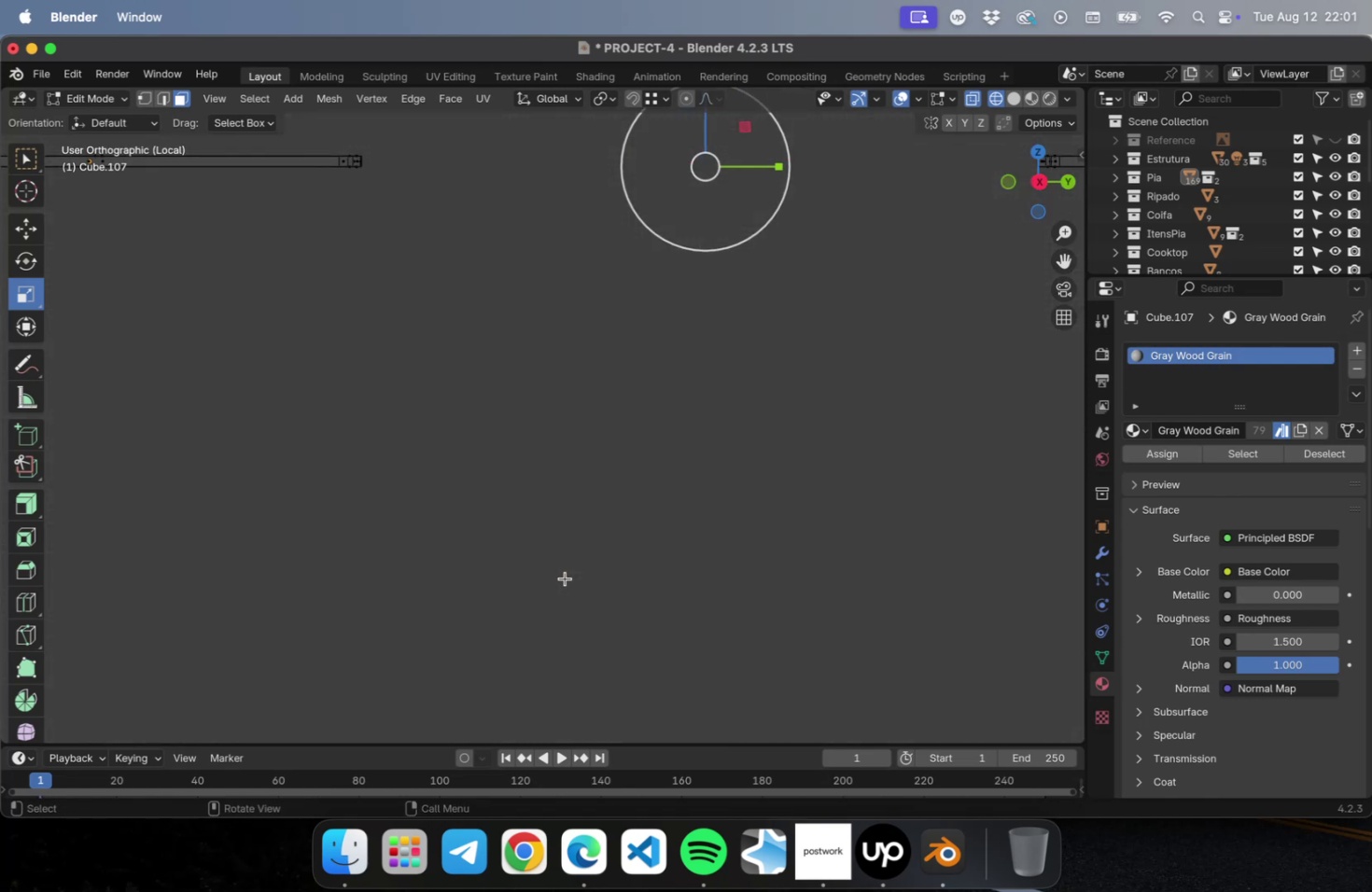 
key(Numpad1)
 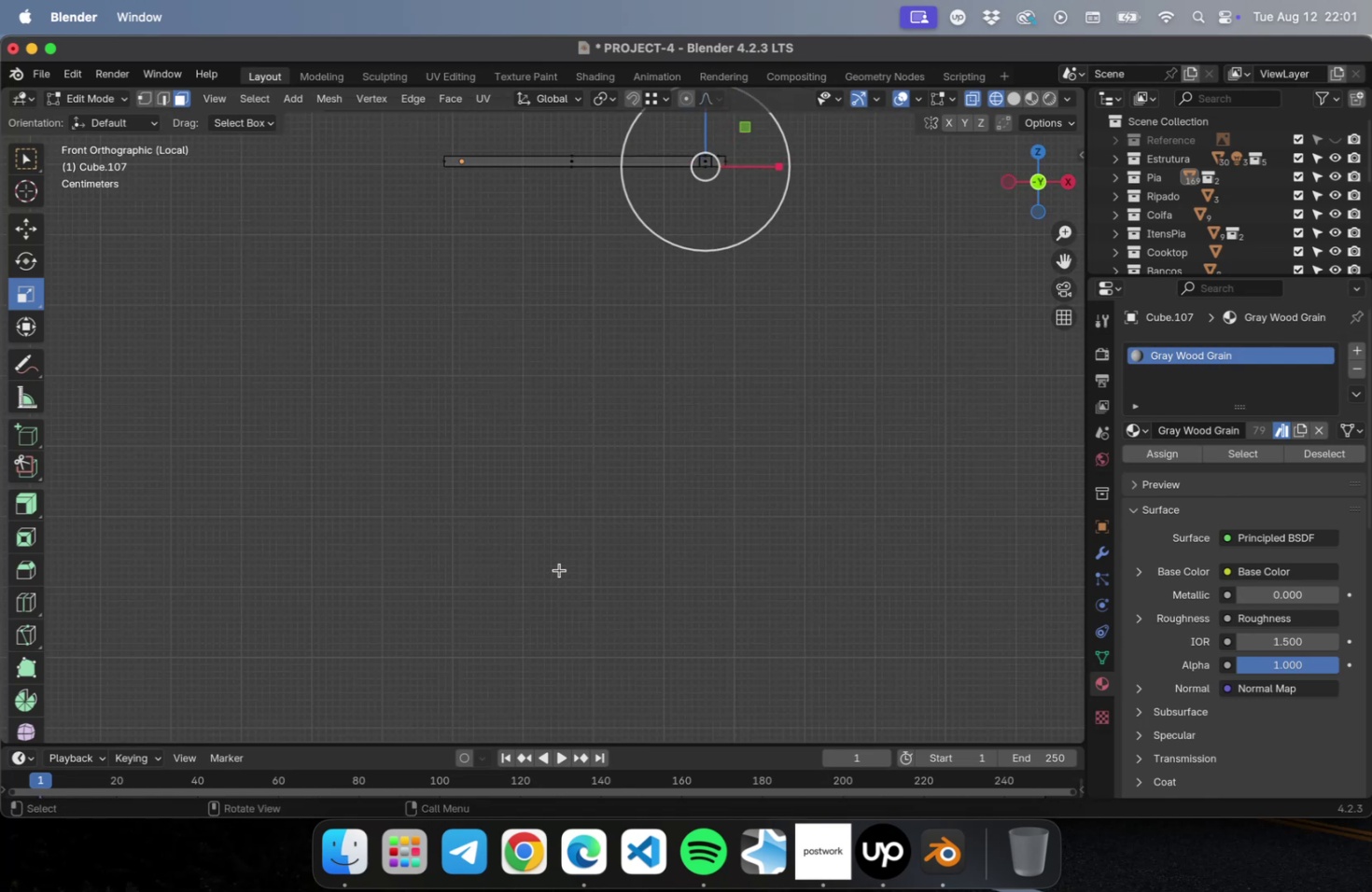 
hold_key(key=ShiftLeft, duration=0.6)
 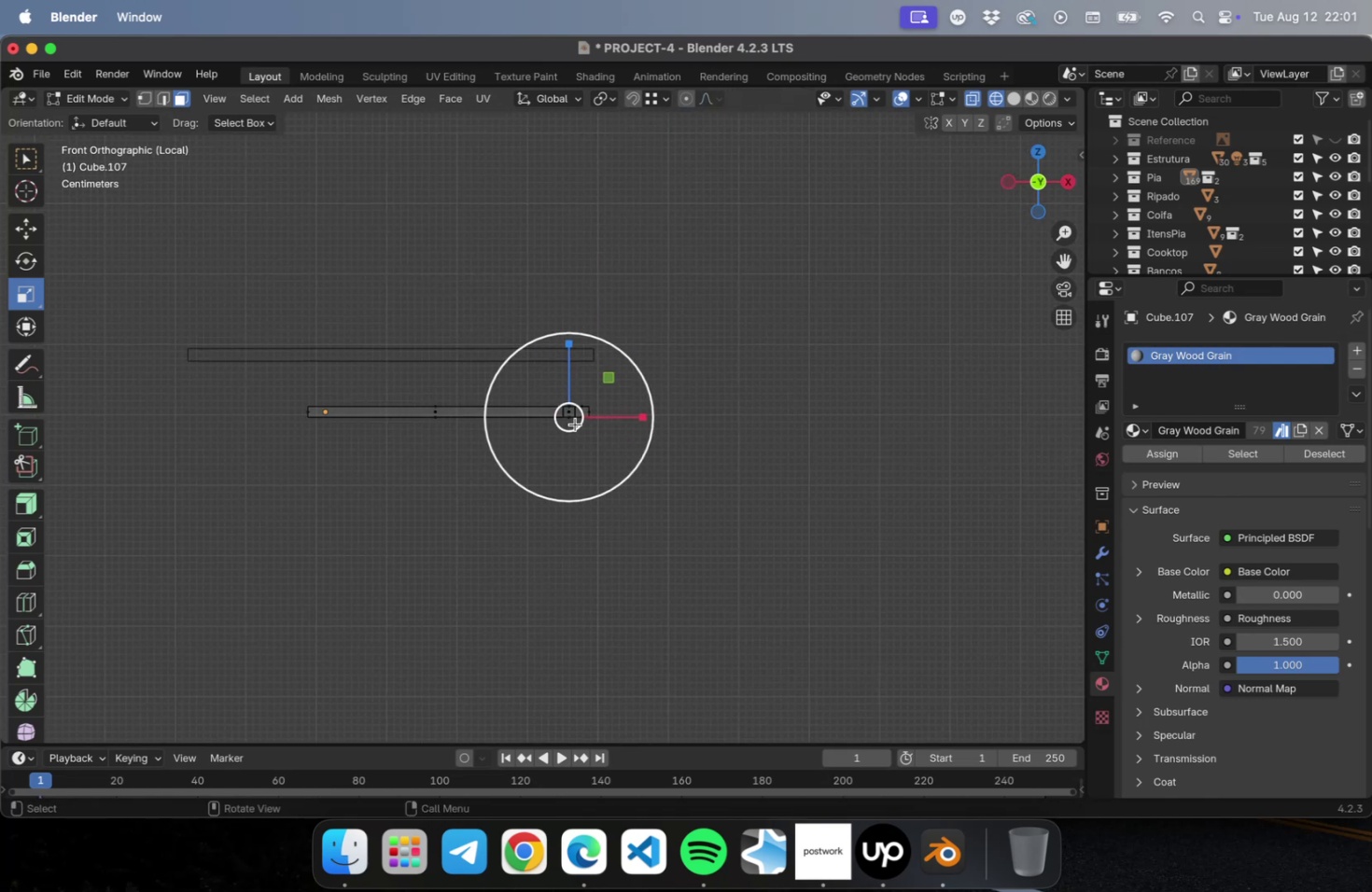 
scroll: coordinate [575, 419], scroll_direction: up, amount: 14.0
 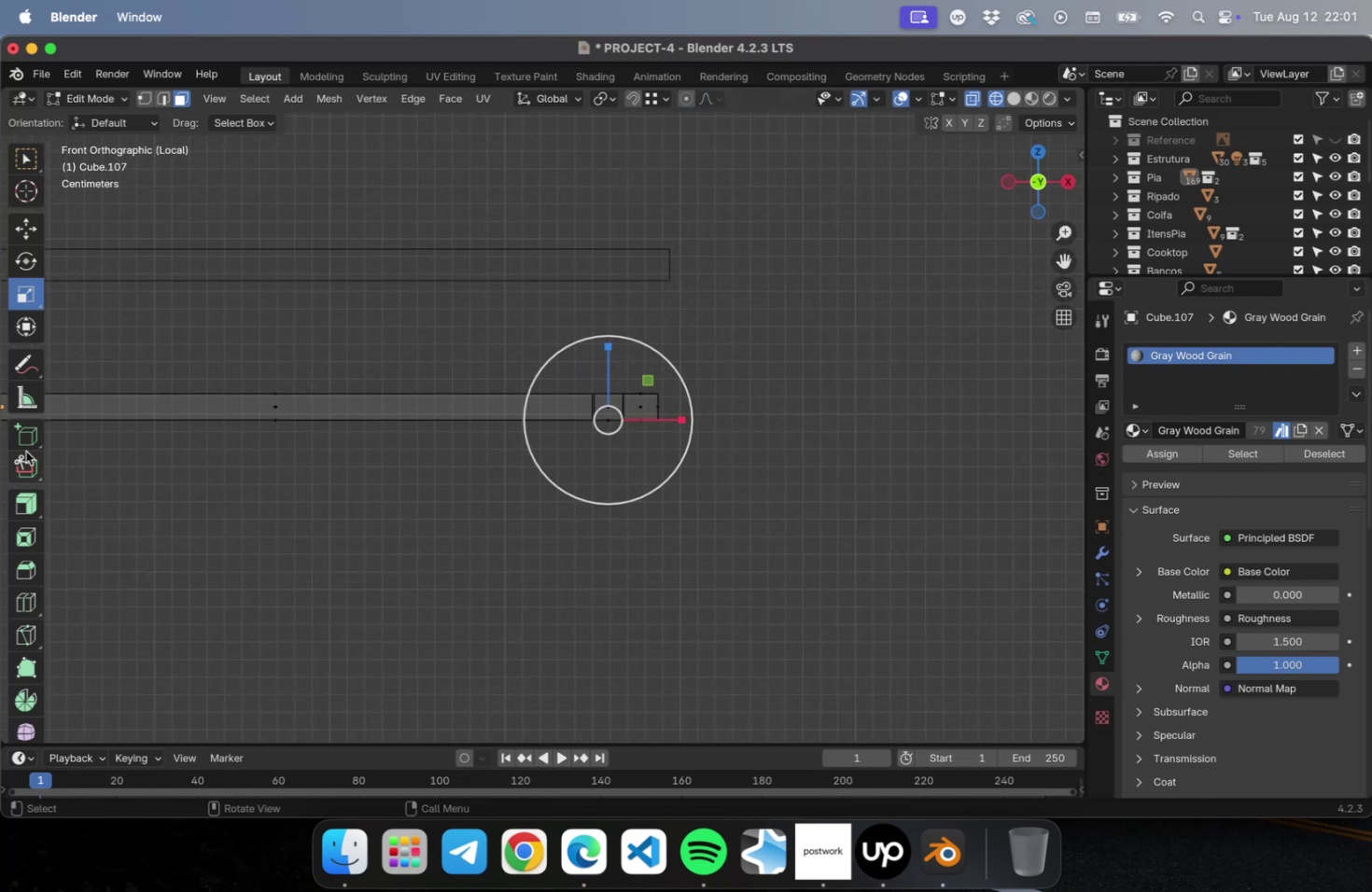 
left_click_drag(start_coordinate=[30, 503], to_coordinate=[85, 510])
 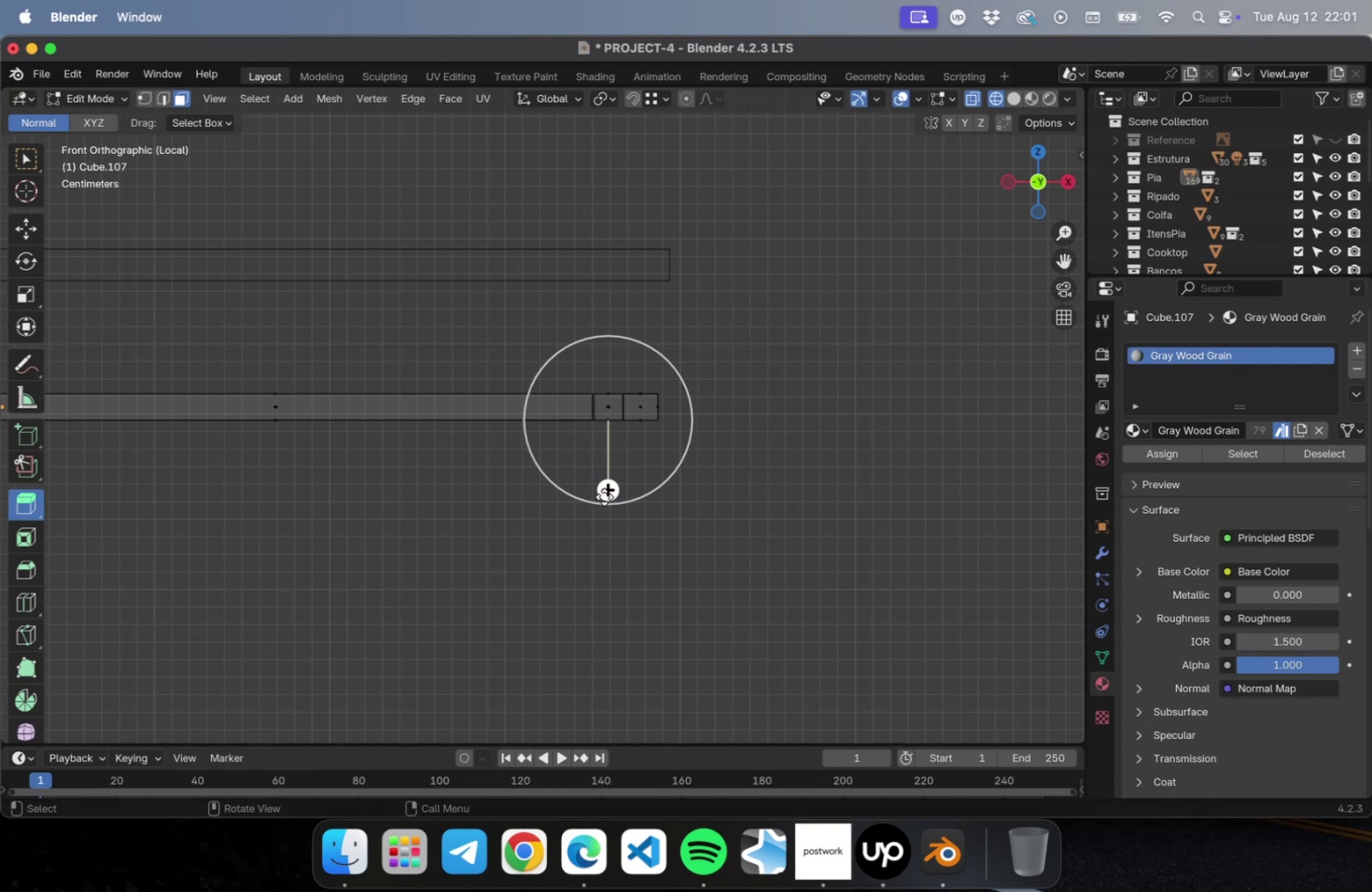 
left_click_drag(start_coordinate=[607, 492], to_coordinate=[610, 475])
 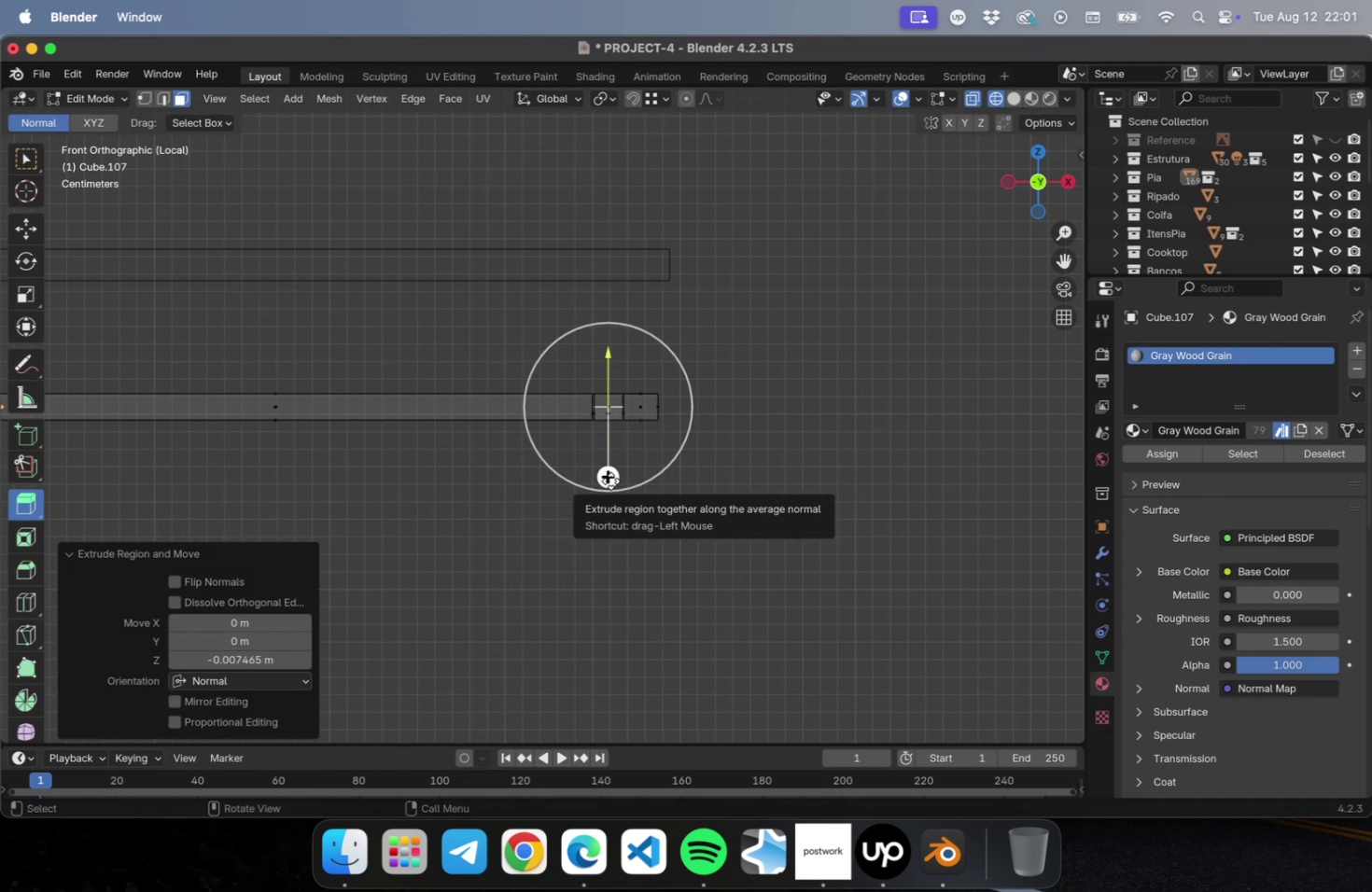 
left_click_drag(start_coordinate=[610, 481], to_coordinate=[612, 470])
 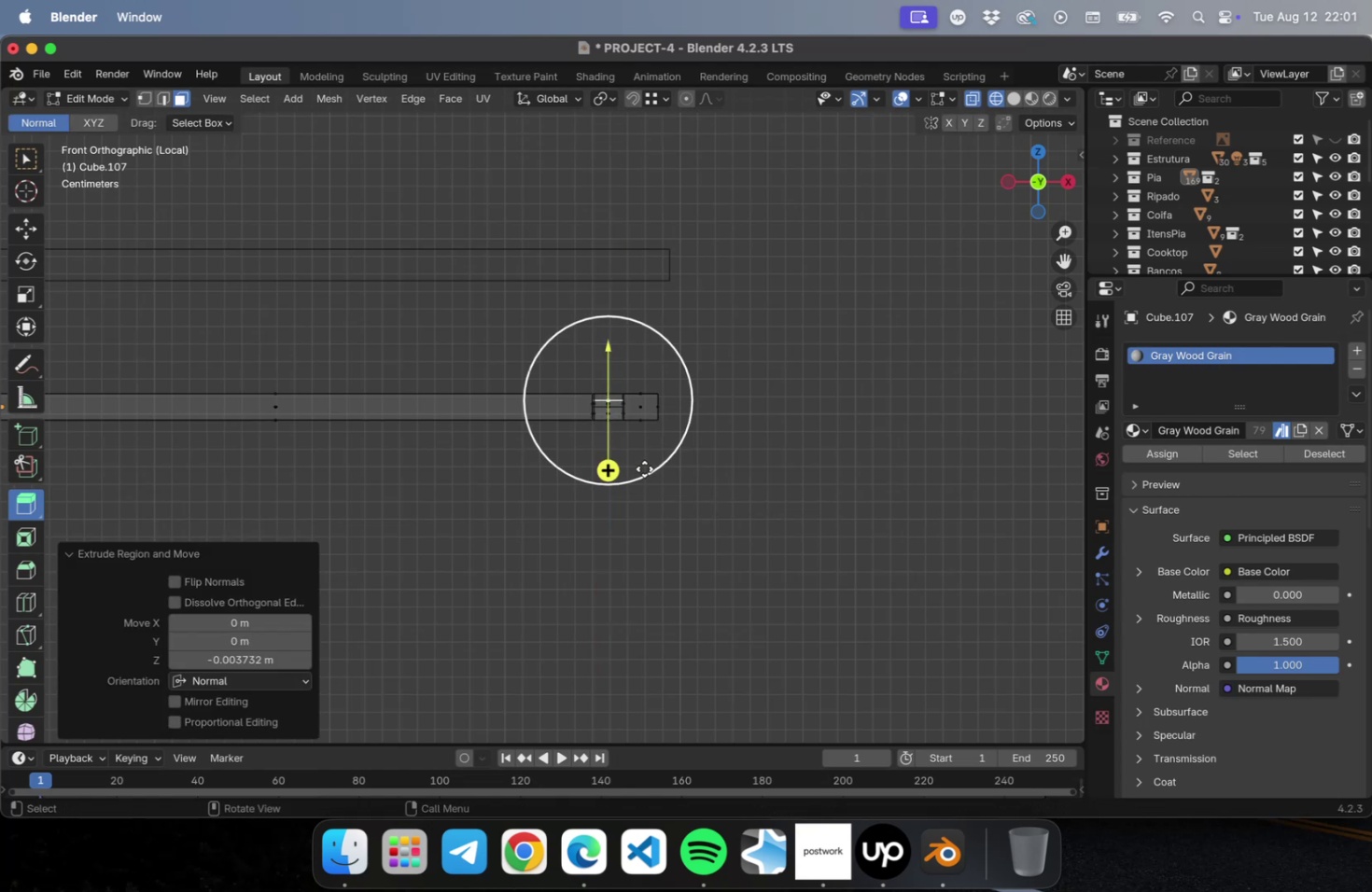 
scroll: coordinate [644, 464], scroll_direction: up, amount: 10.0
 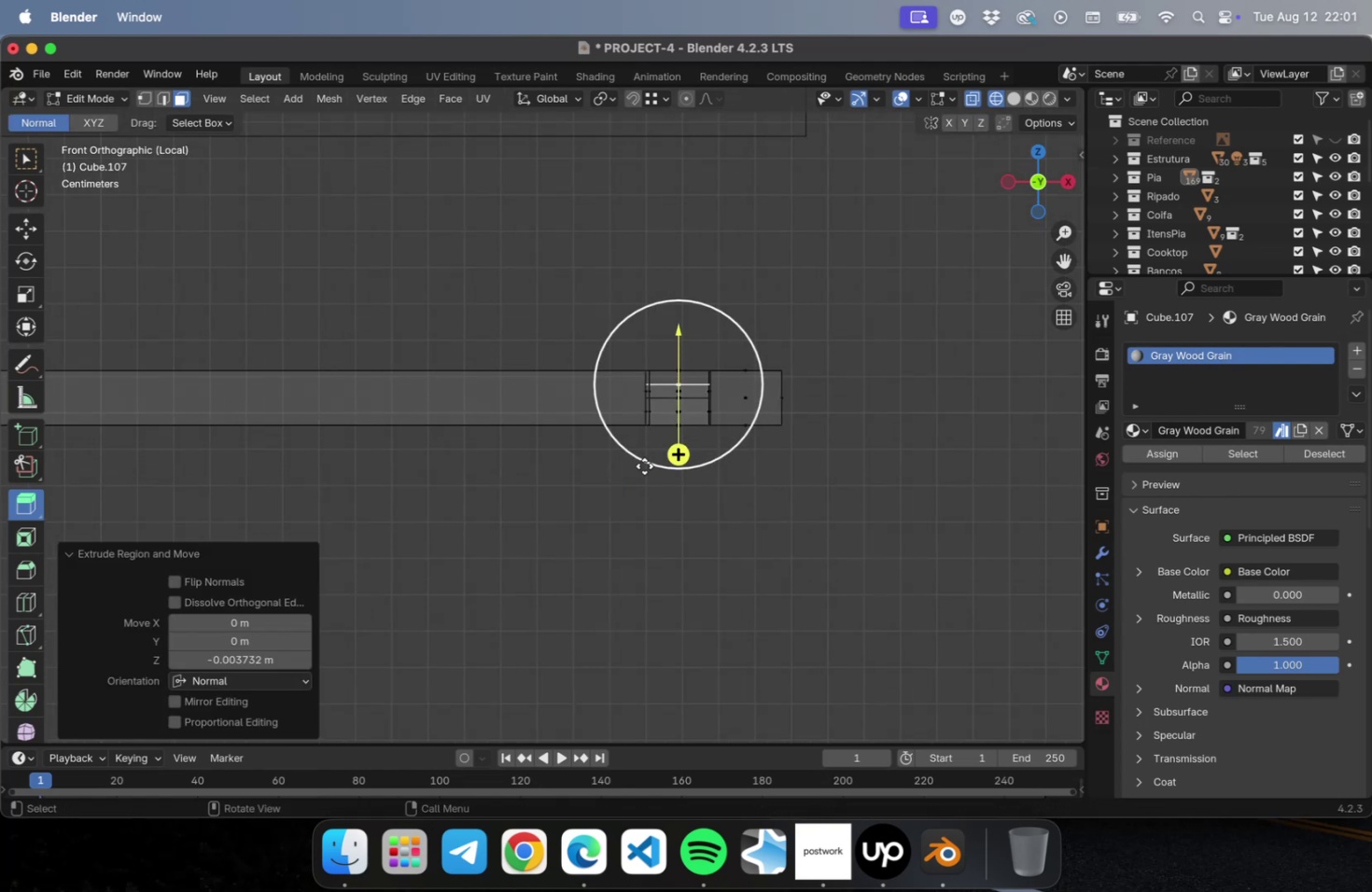 
key(Meta+Z)
 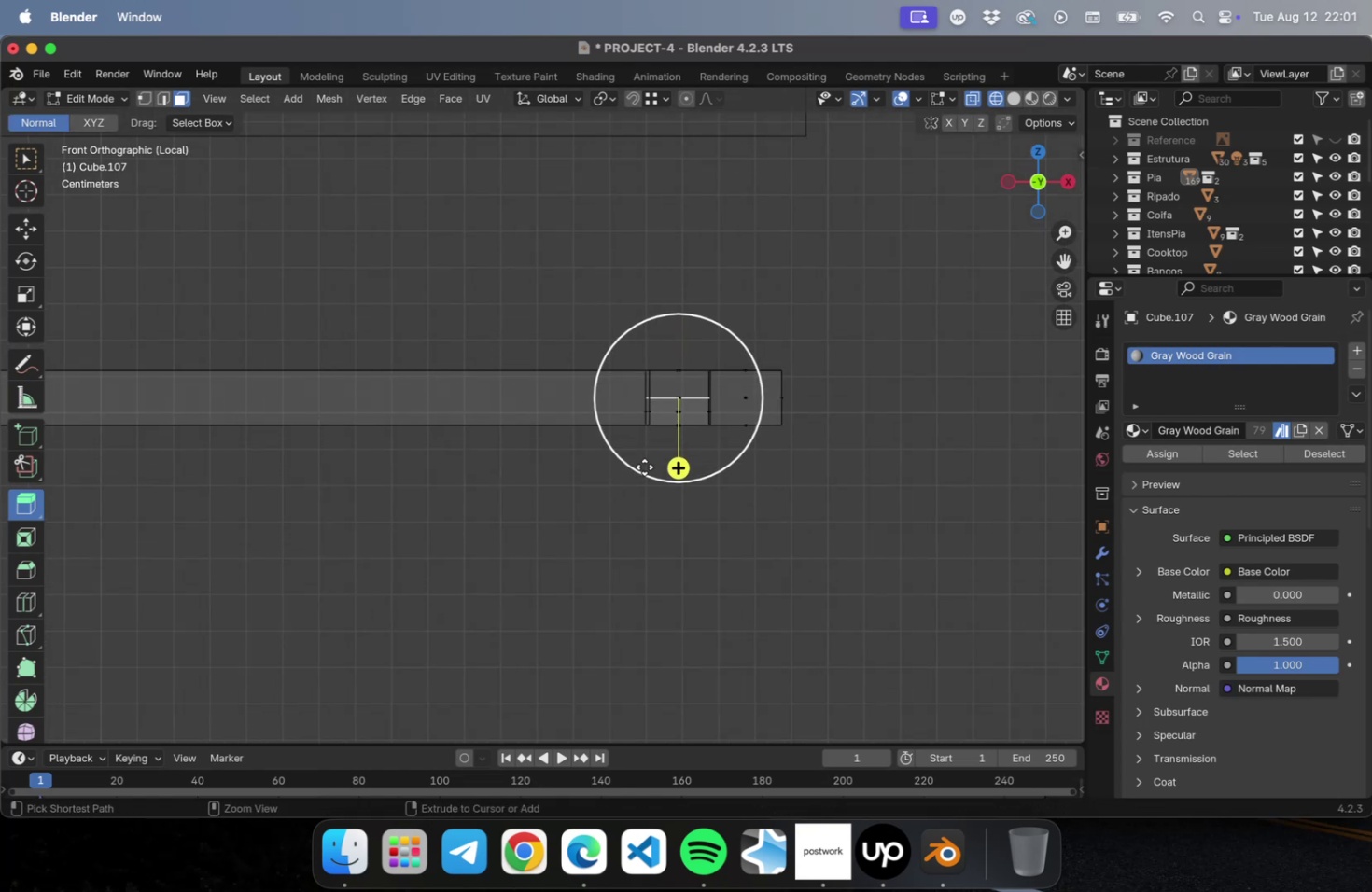 
key(Meta+Z)
 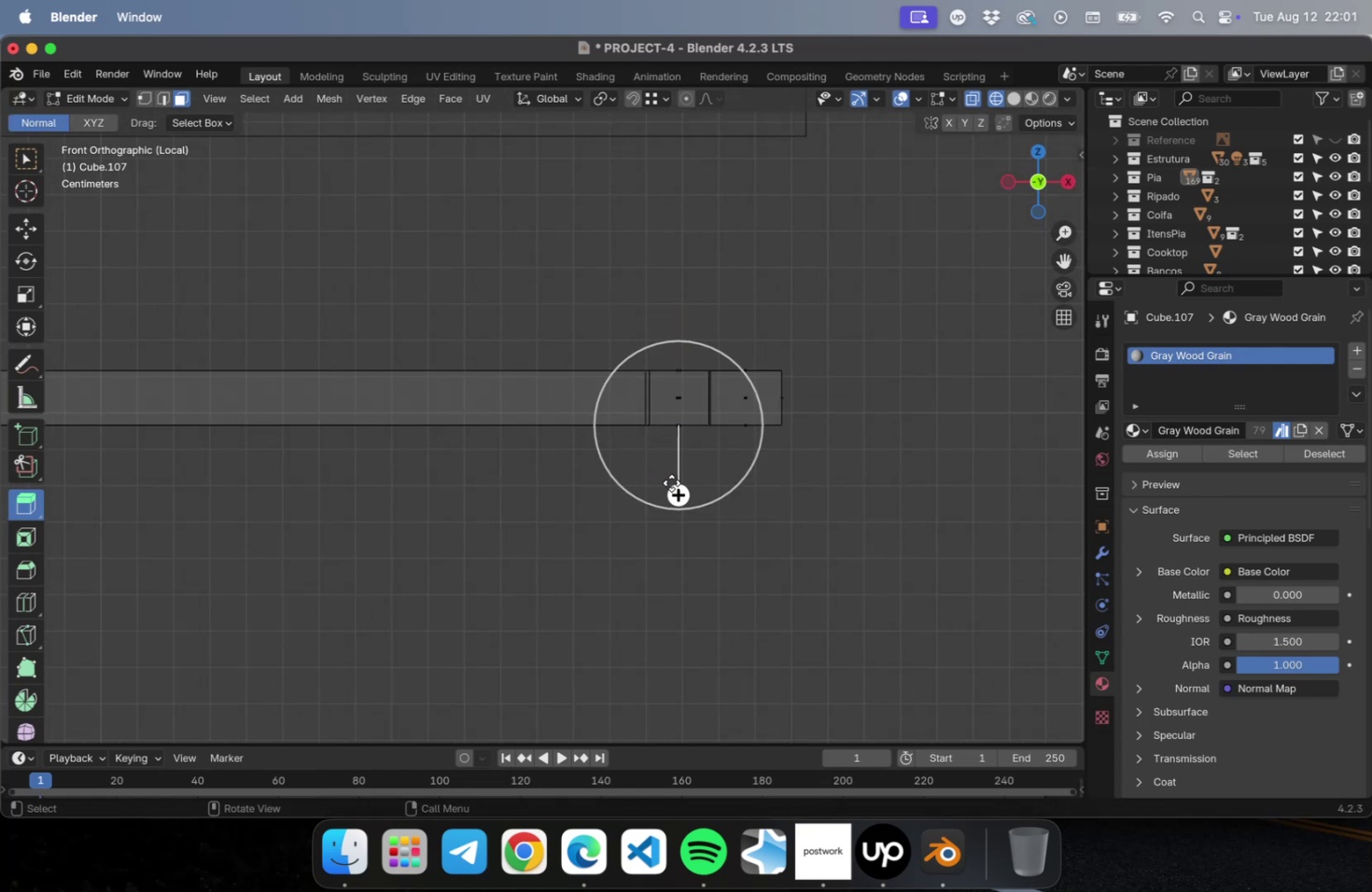 
left_click_drag(start_coordinate=[676, 481], to_coordinate=[693, 432])
 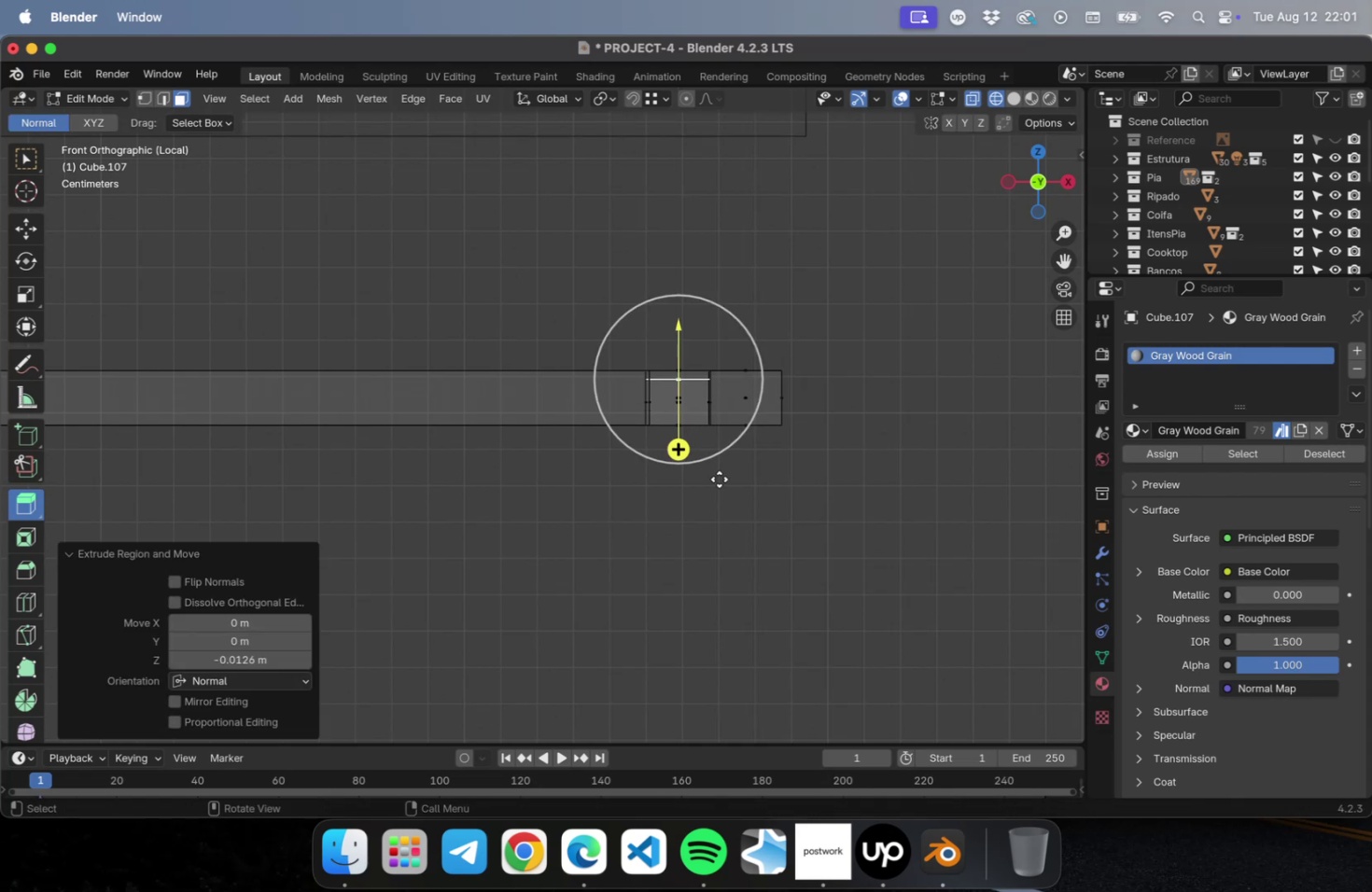 
key(NumLock)
 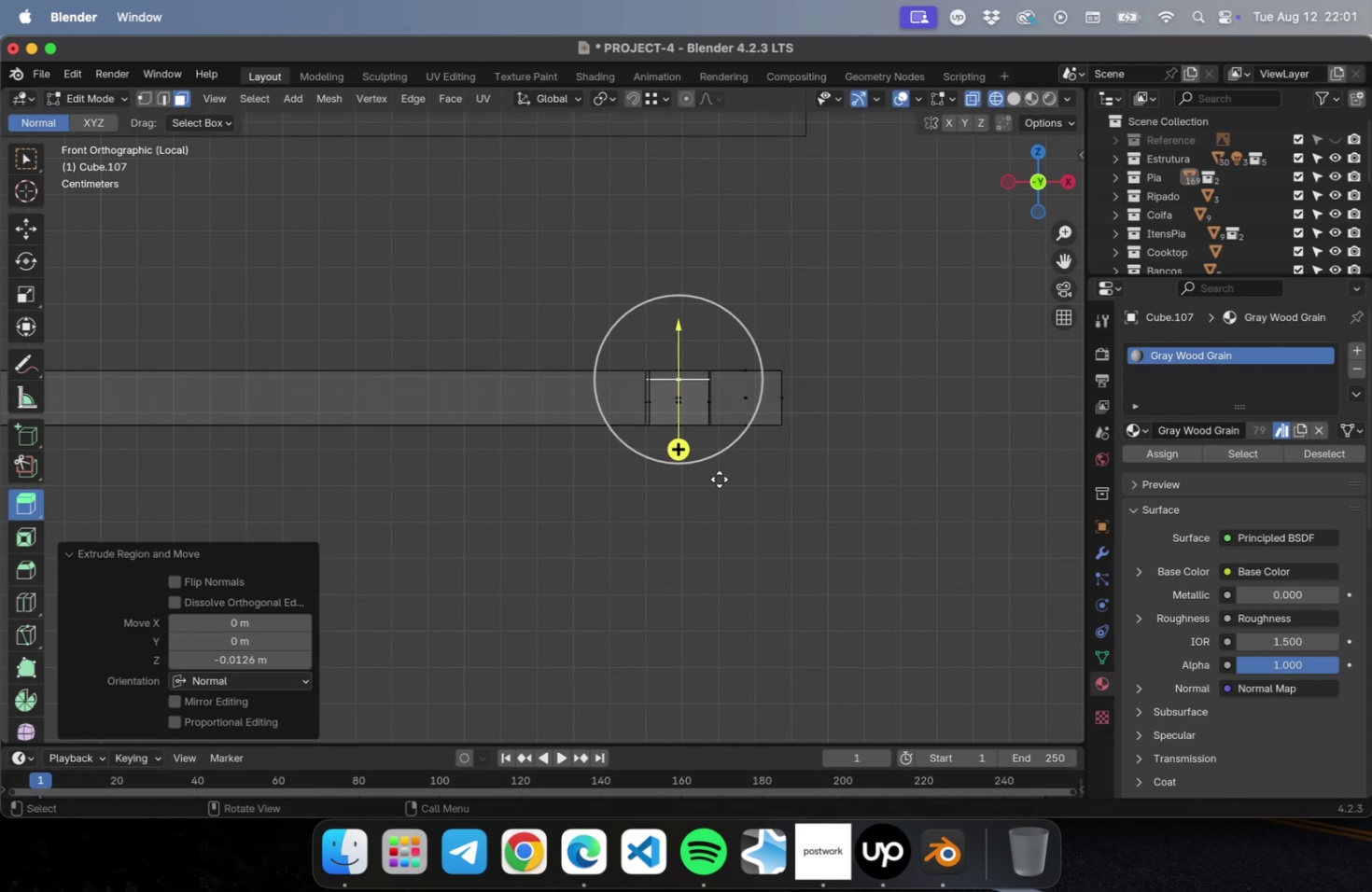 
key(Numpad7)
 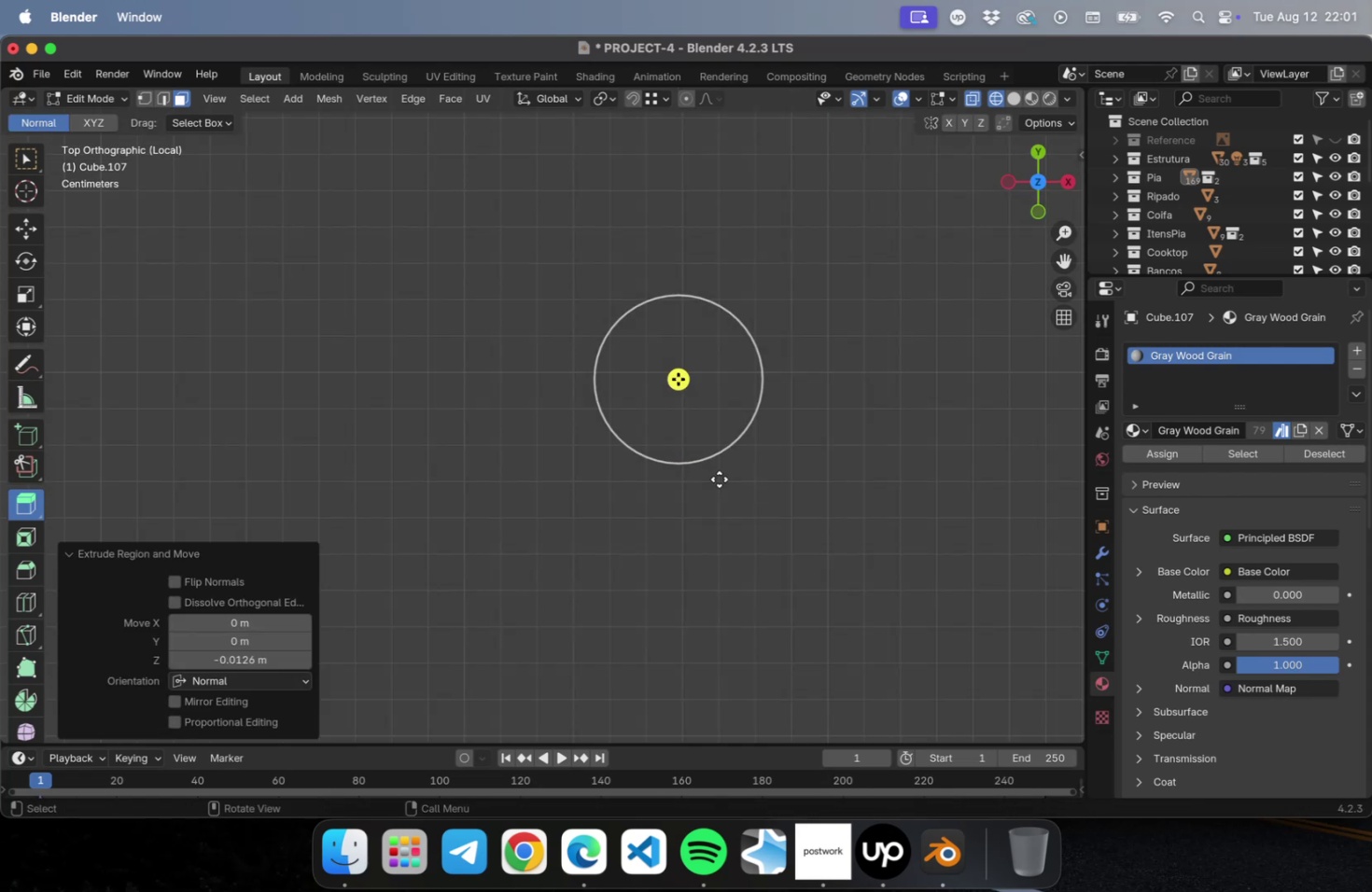 
key(Meta+CommandLeft)
 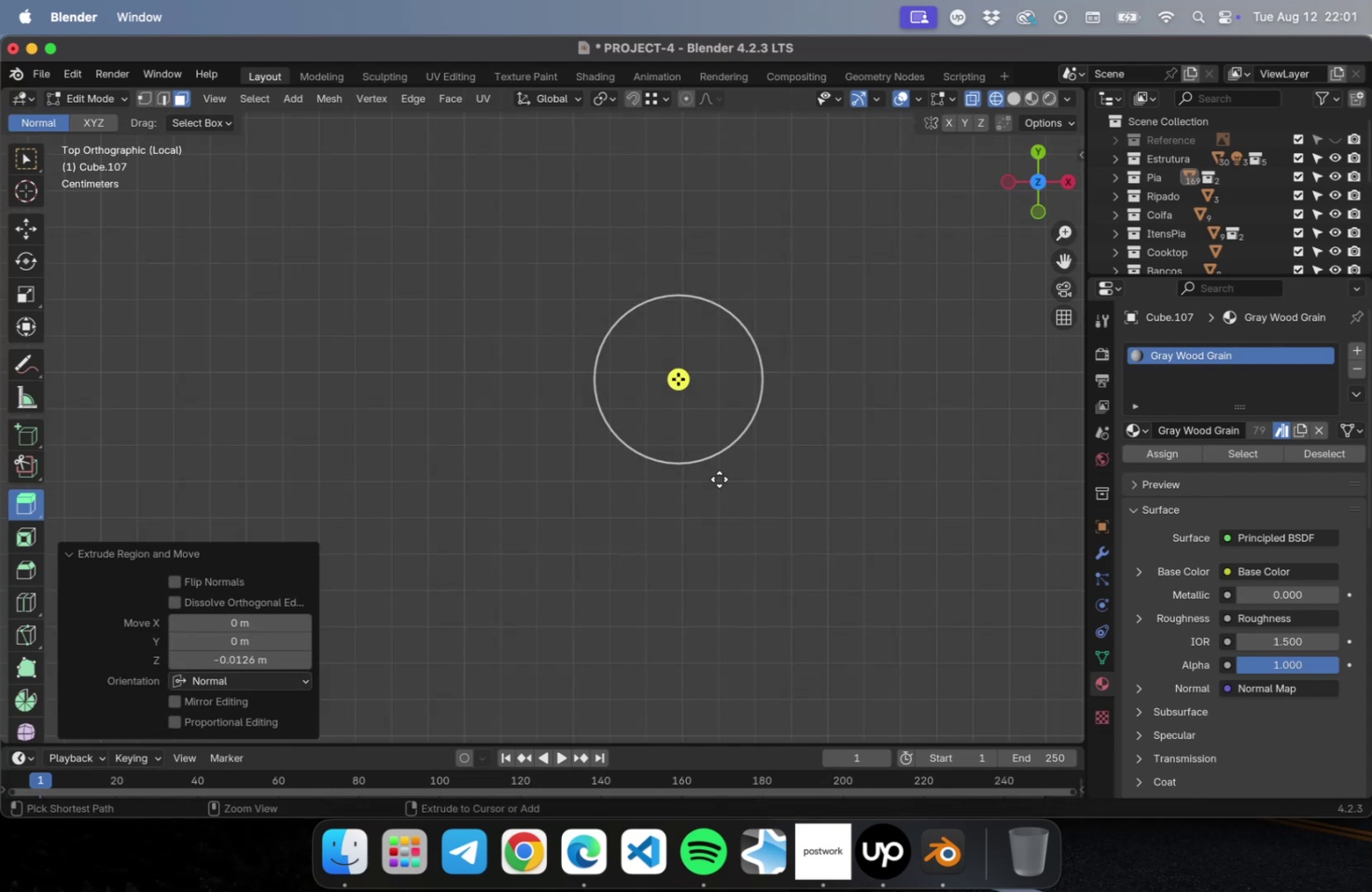 
key(Meta+S)
 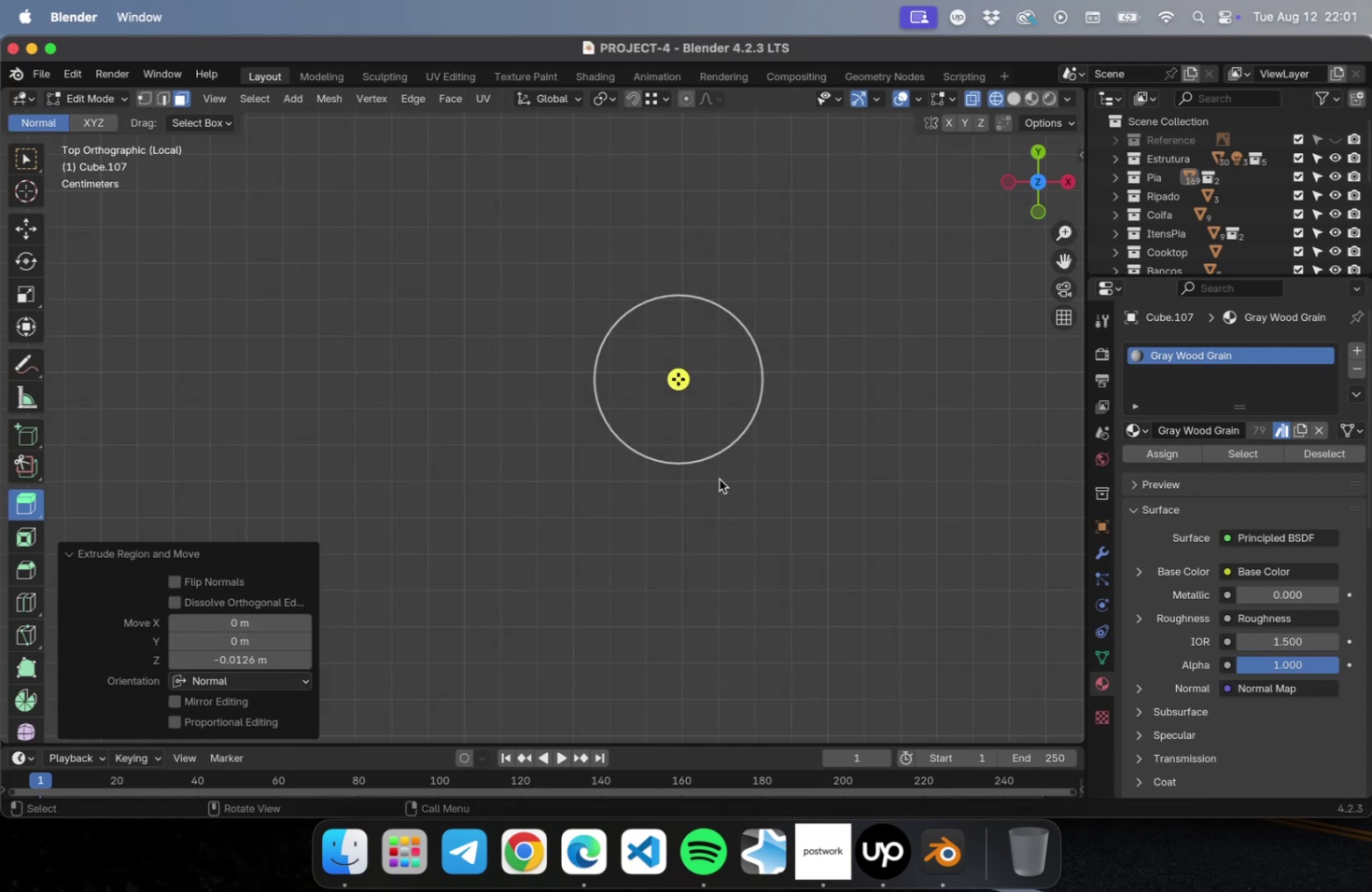 
scroll: coordinate [720, 488], scroll_direction: down, amount: 68.0
 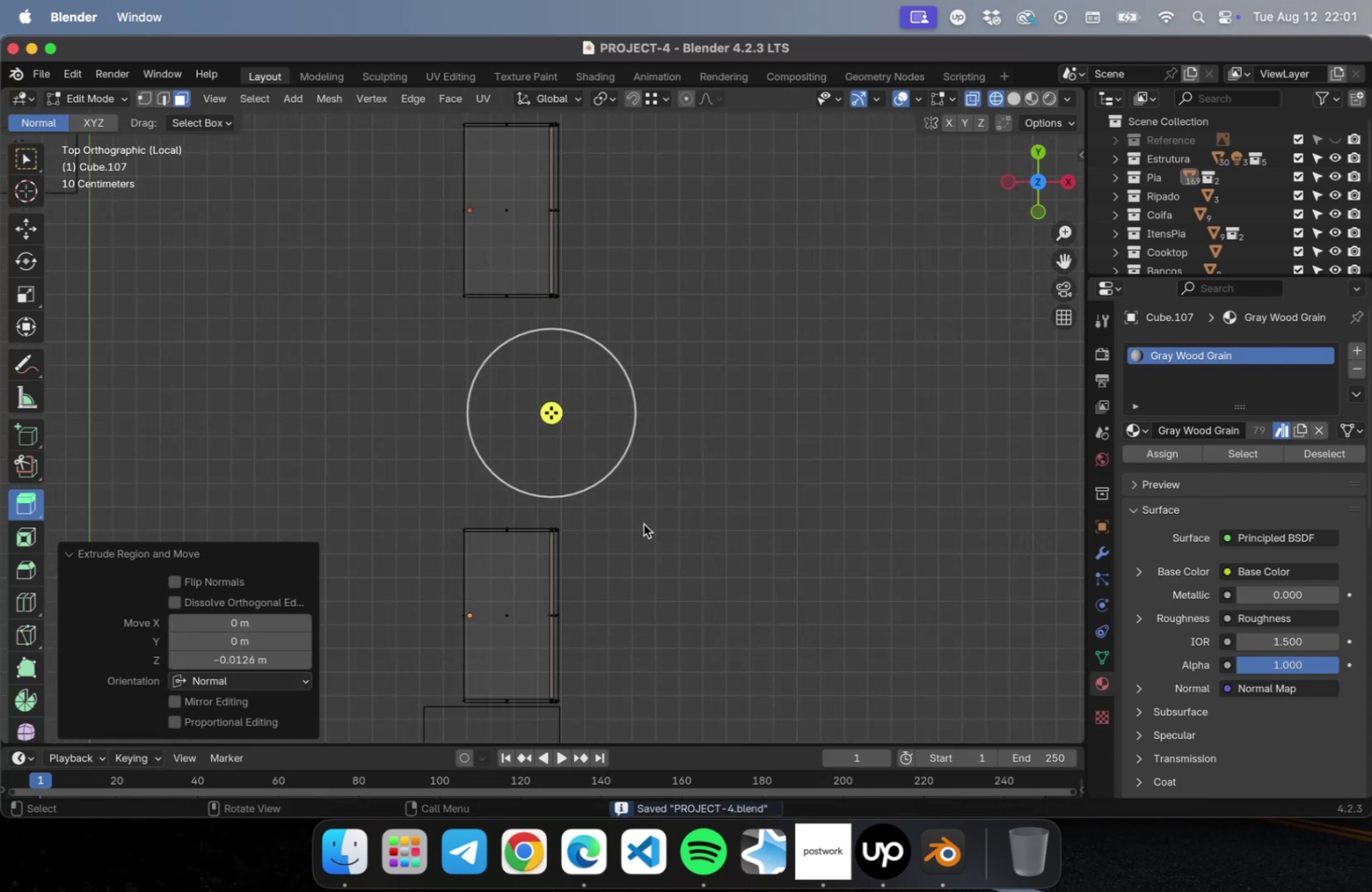 
left_click([666, 524])
 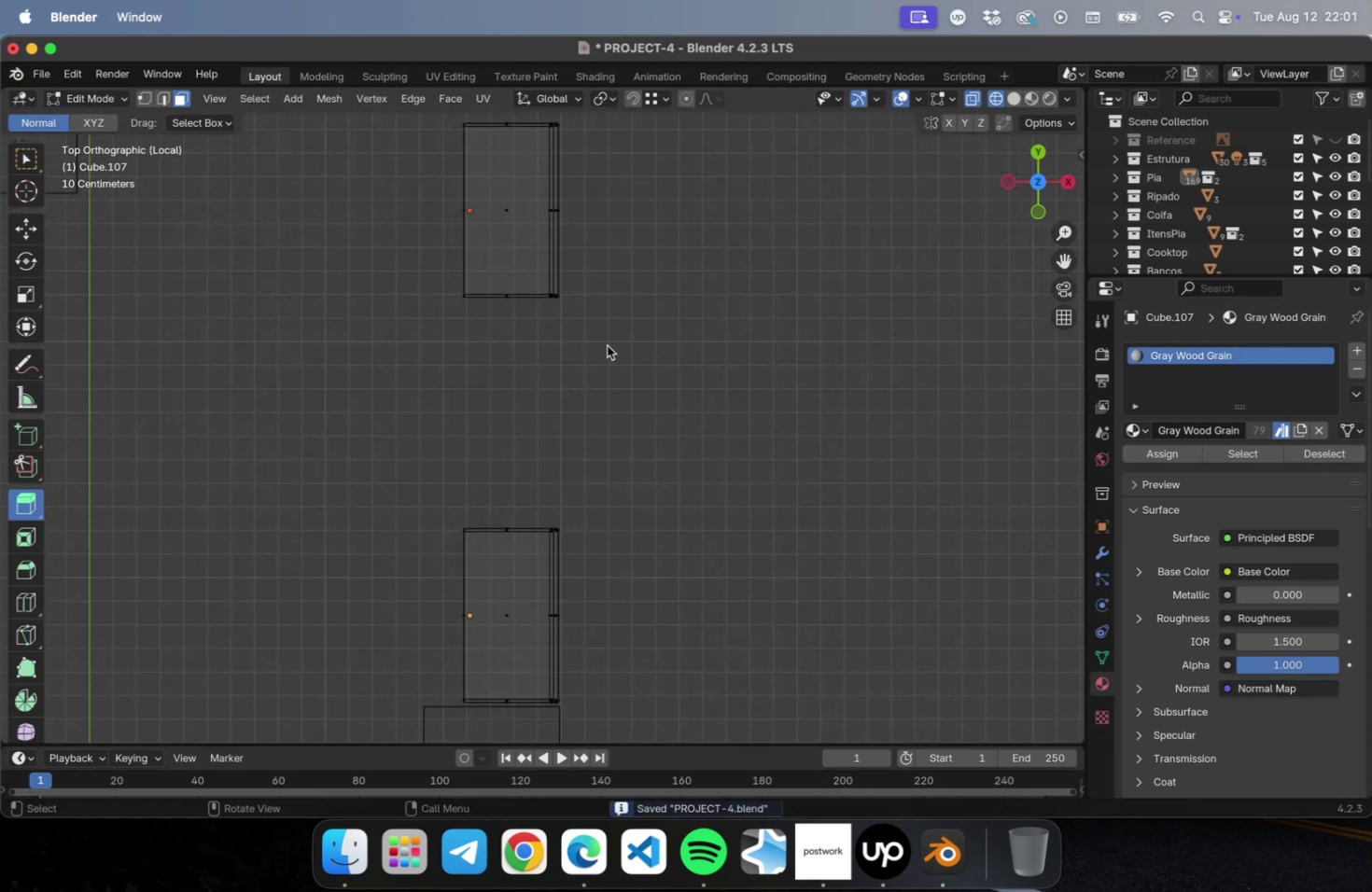 
hold_key(key=ShiftLeft, duration=0.54)
 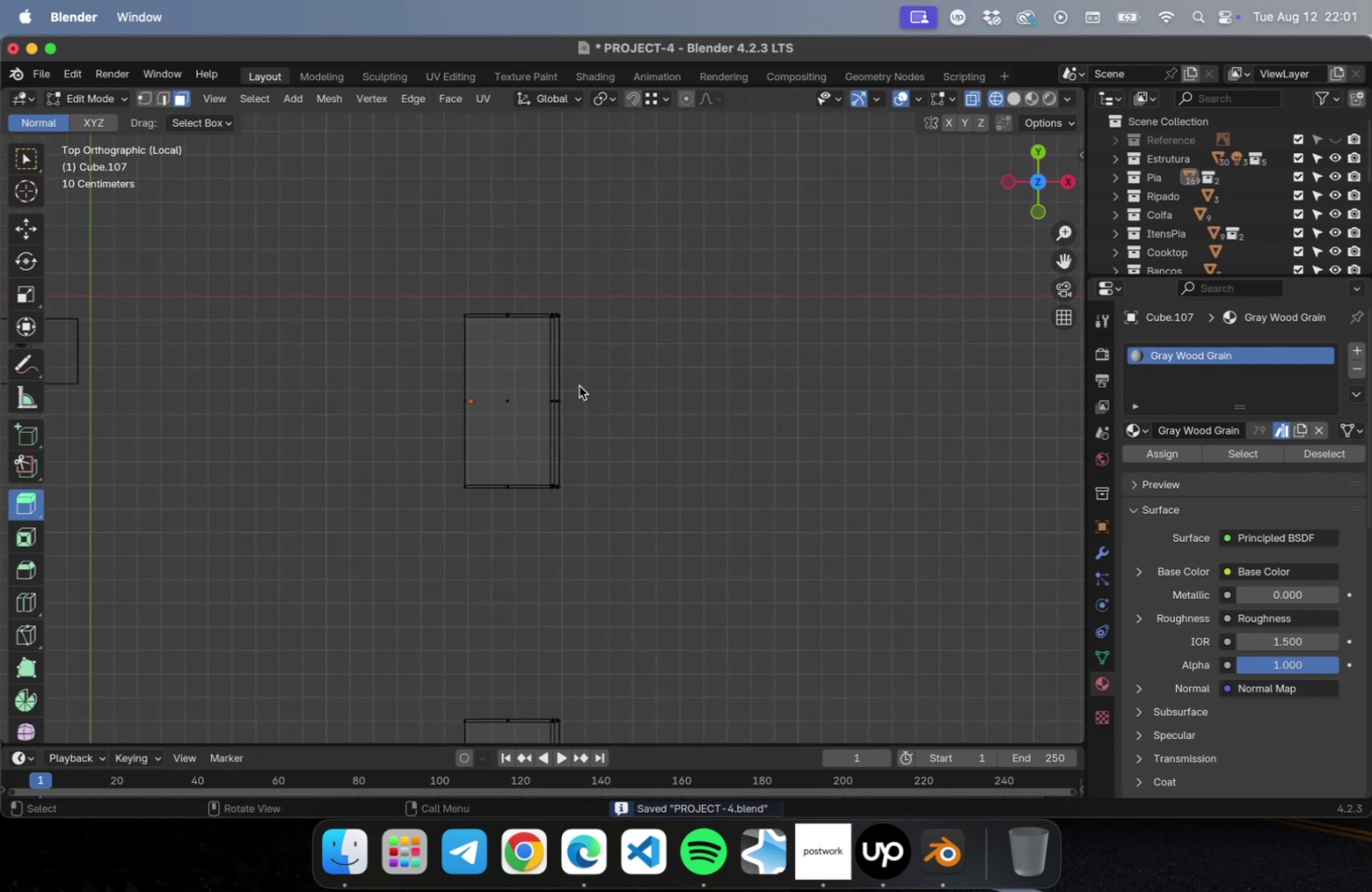 
scroll: coordinate [575, 383], scroll_direction: up, amount: 22.0
 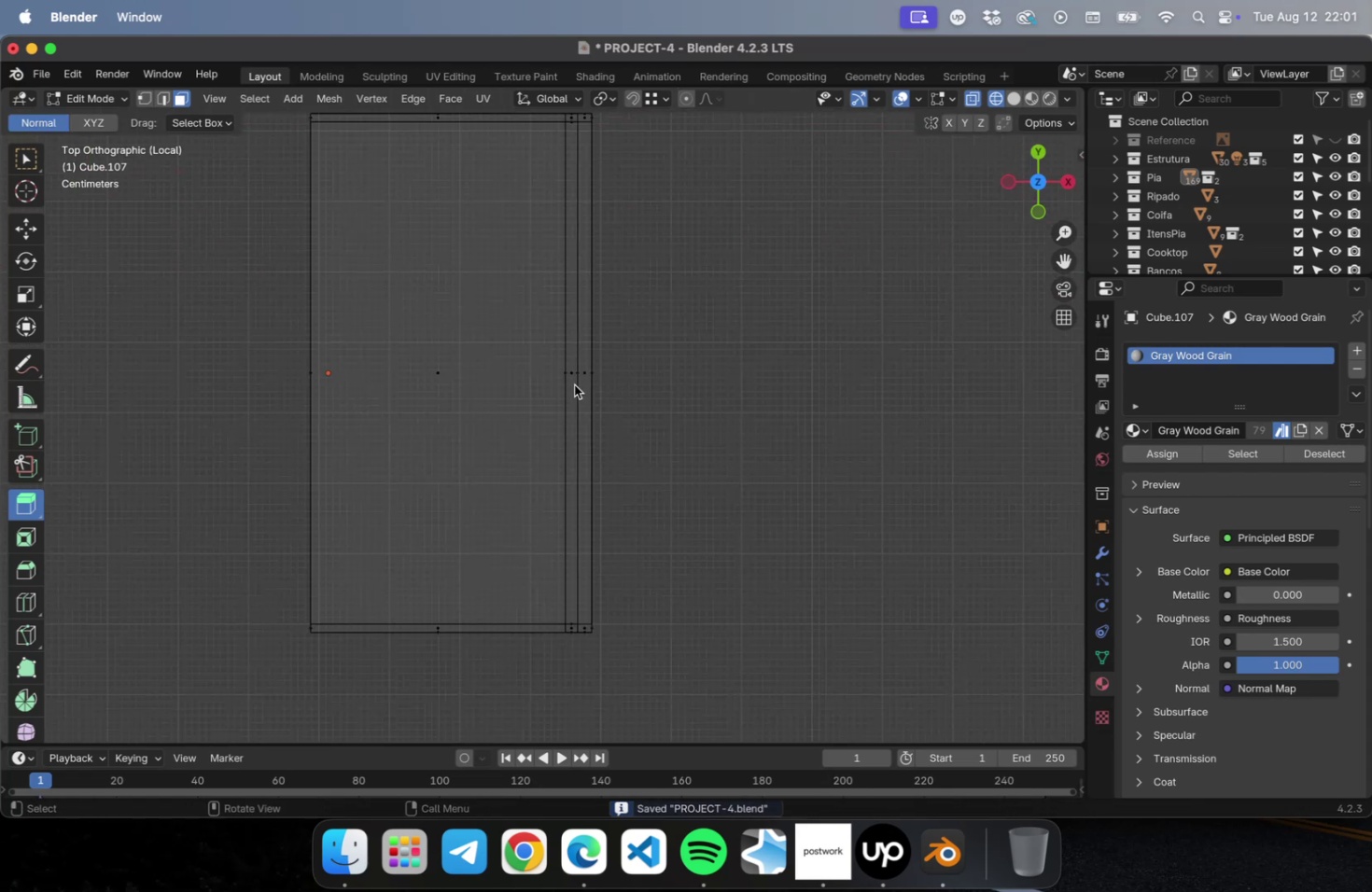 
hold_key(key=ShiftLeft, duration=0.61)
right_click([667, 397])
 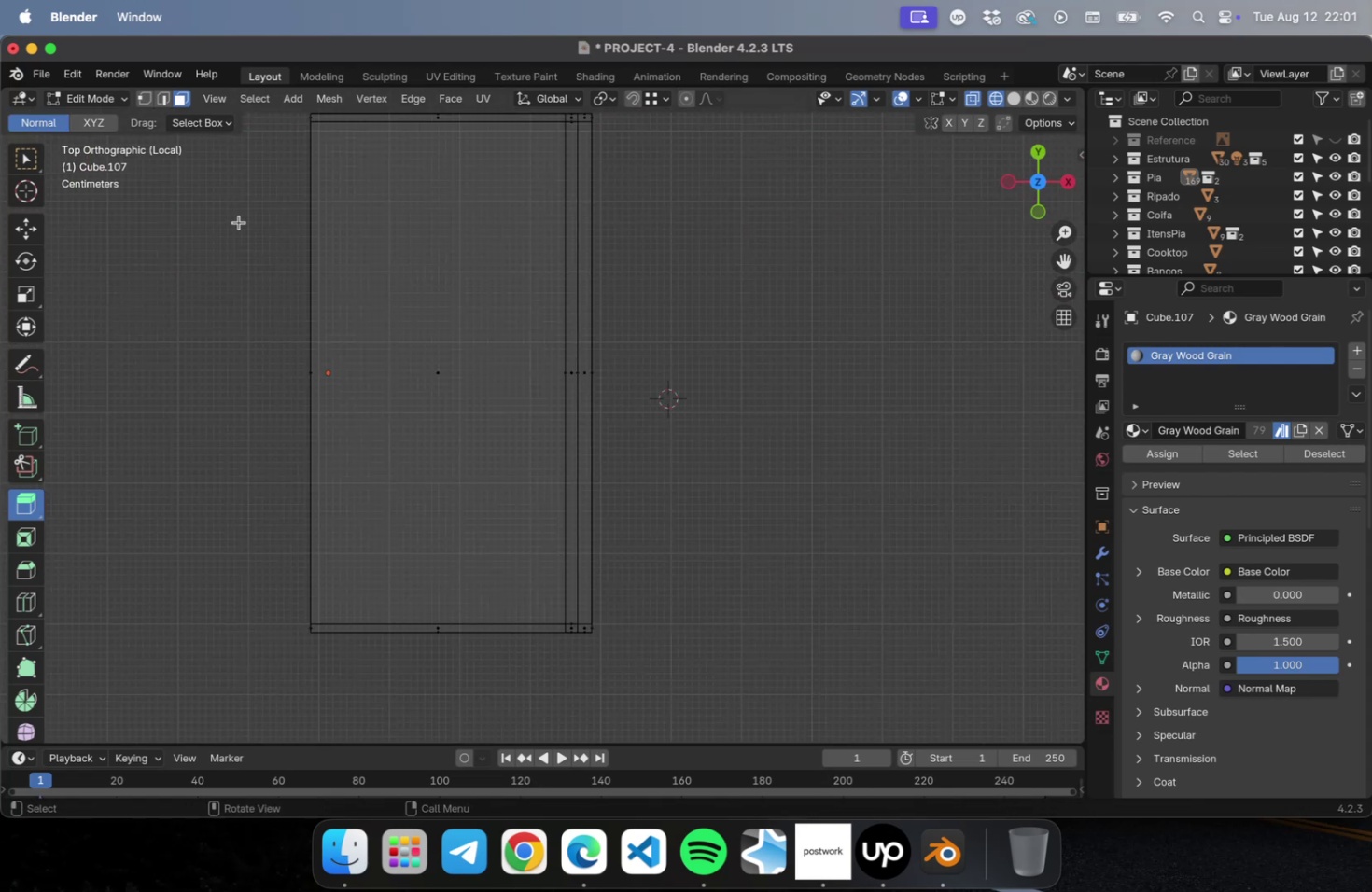 
key(Tab)
 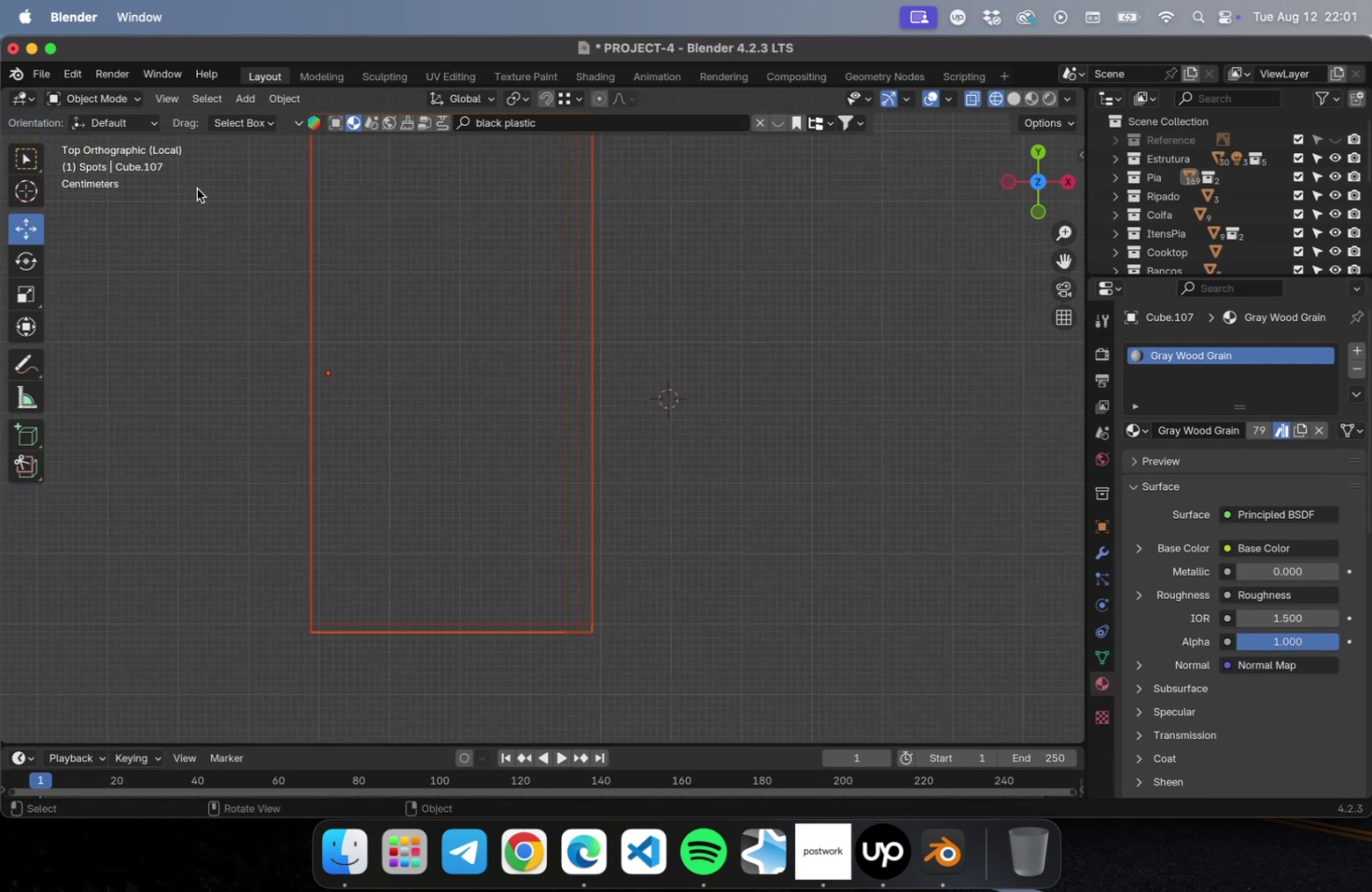 
key(Meta+S)
 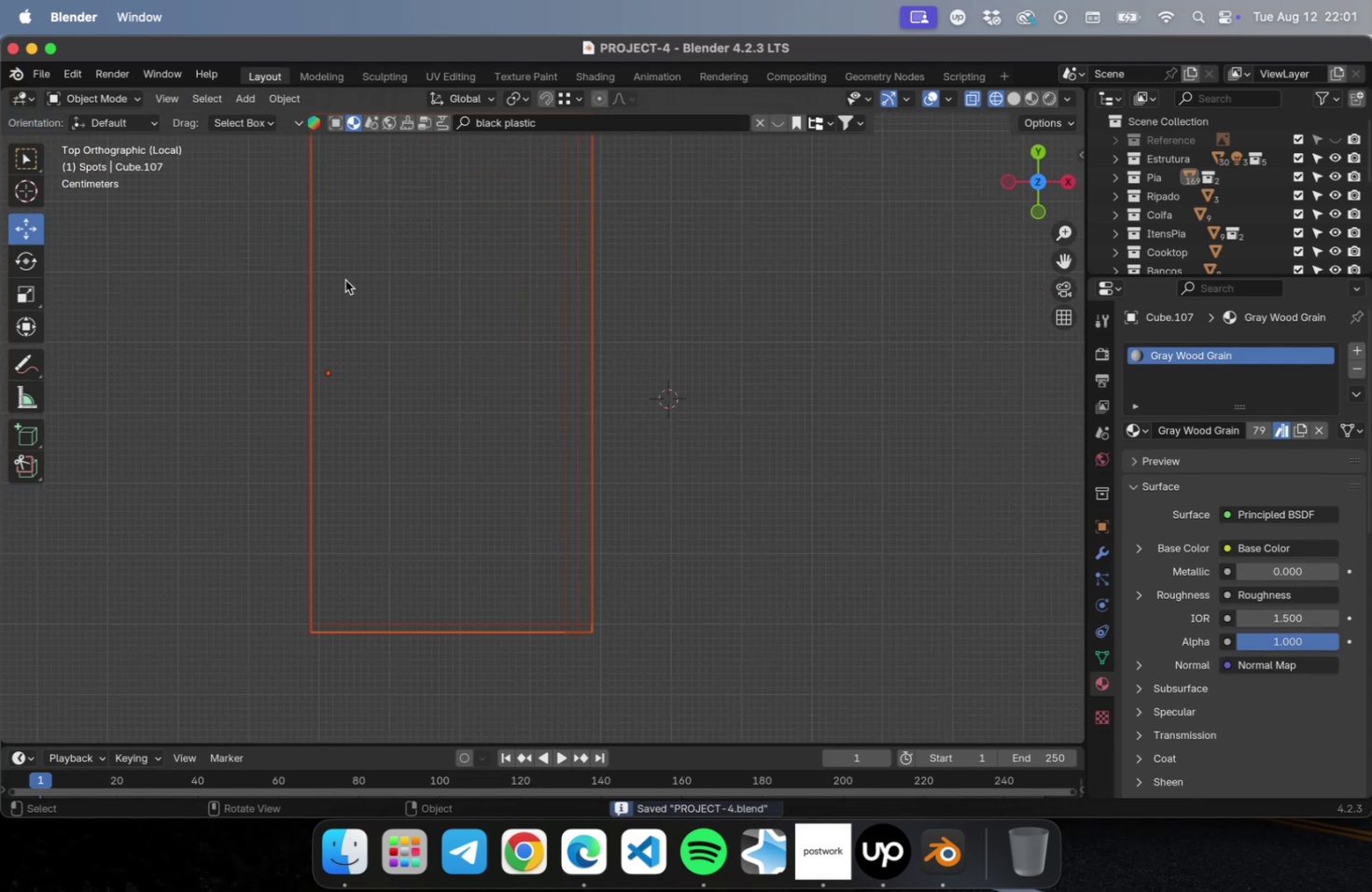 
hold_key(key=ShiftLeft, duration=0.47)
 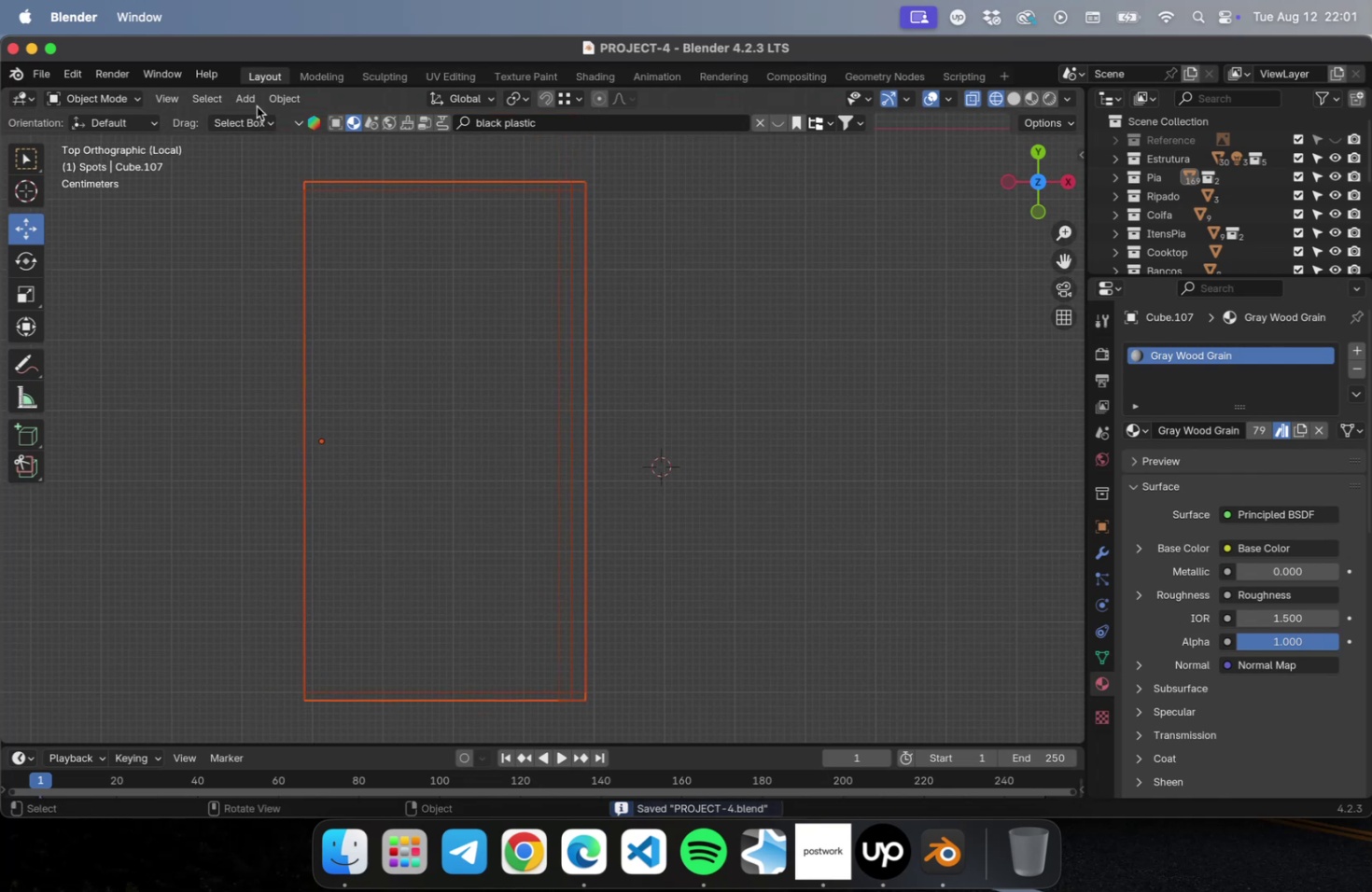 
left_click([248, 98])
 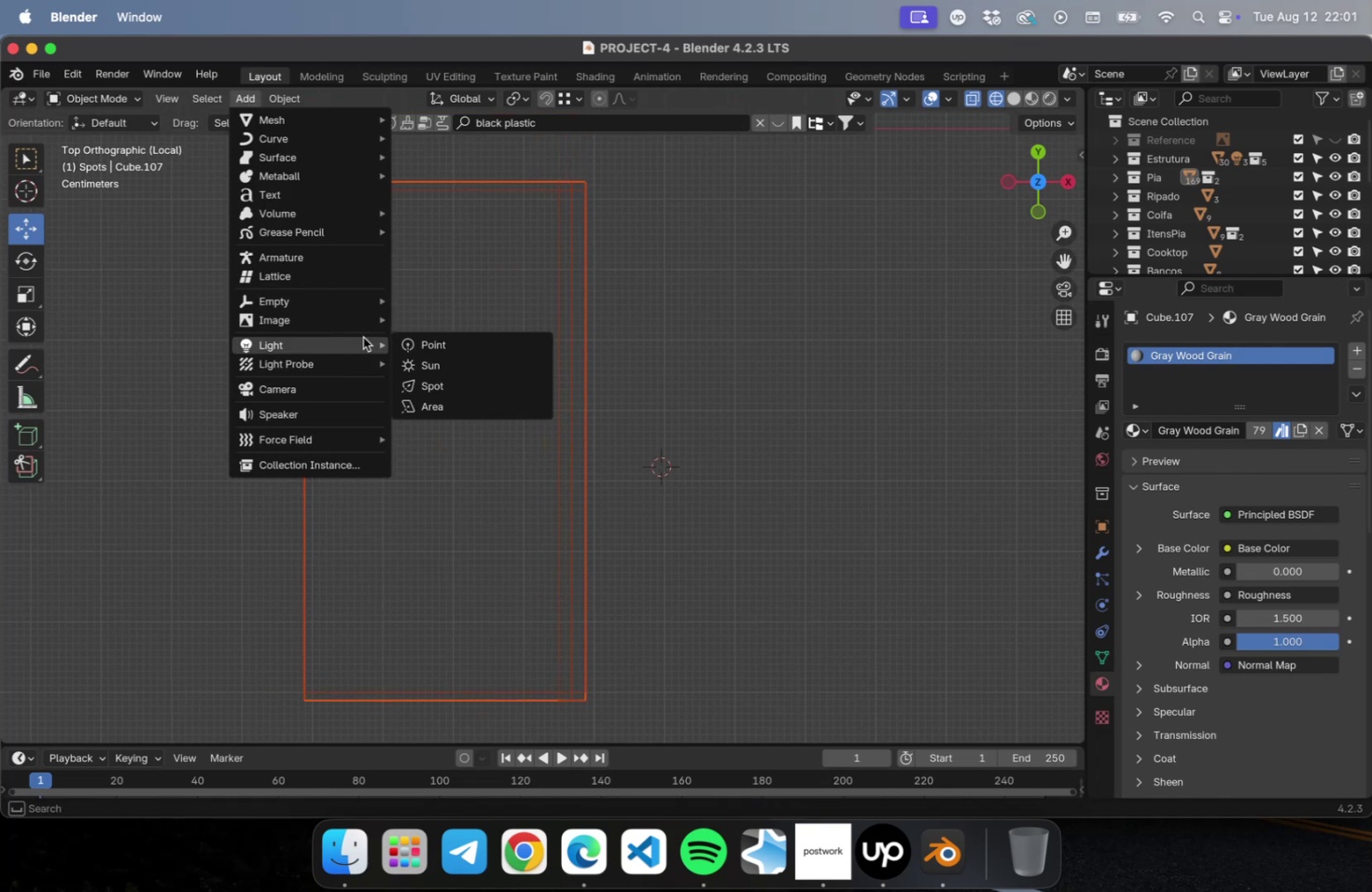 
wait(5.17)
 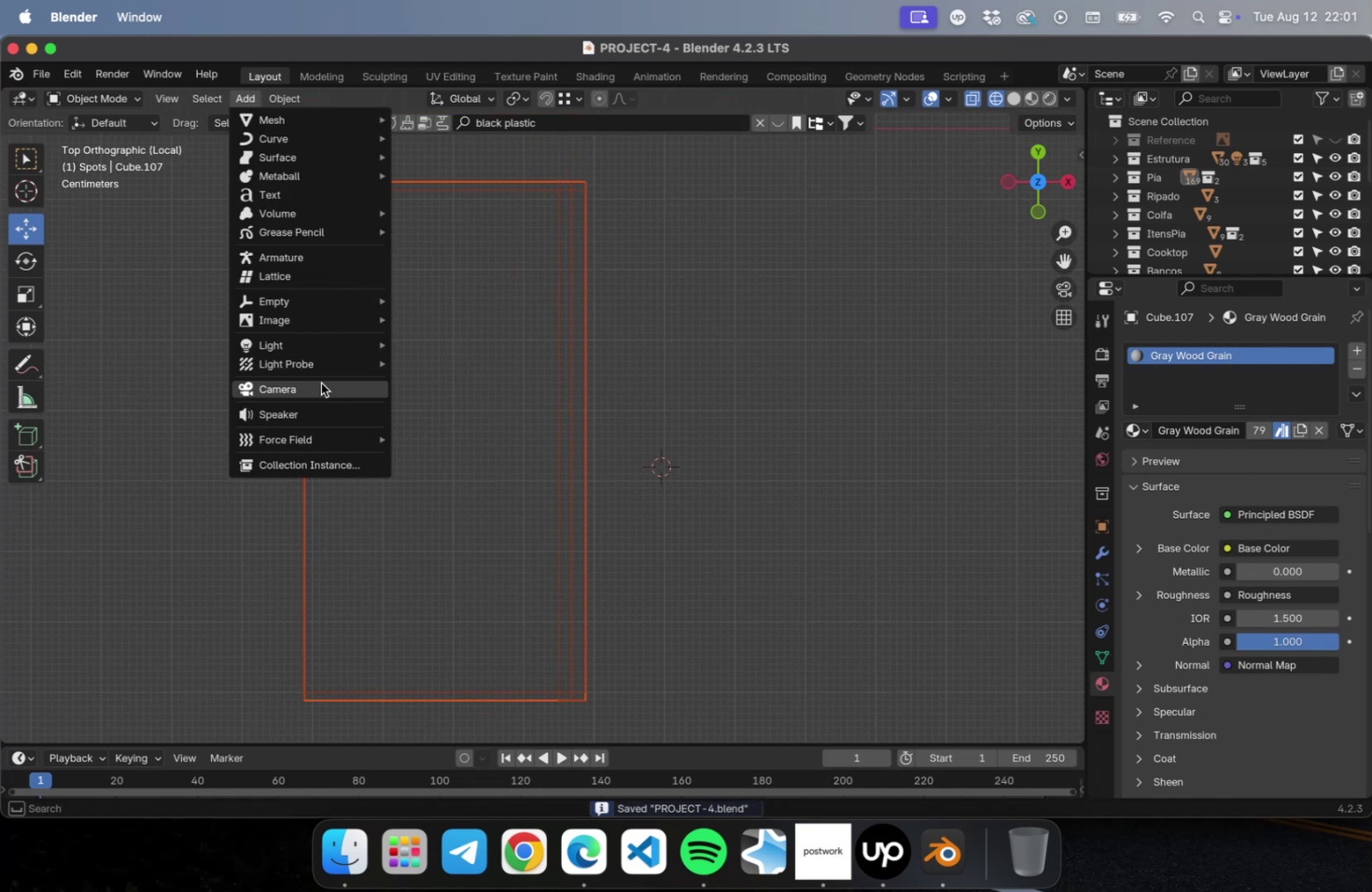 
left_click([467, 398])
 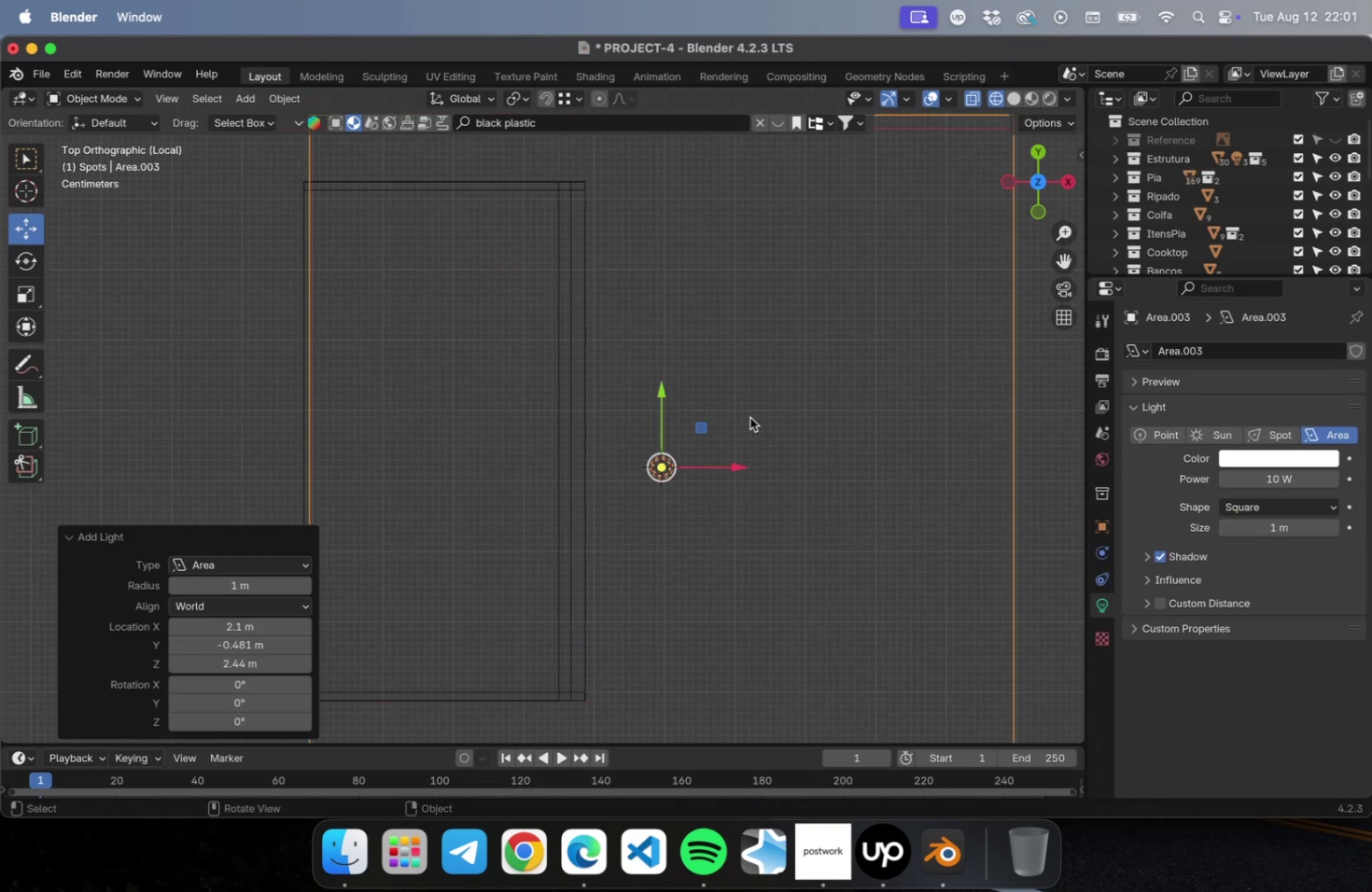 
key(S)
 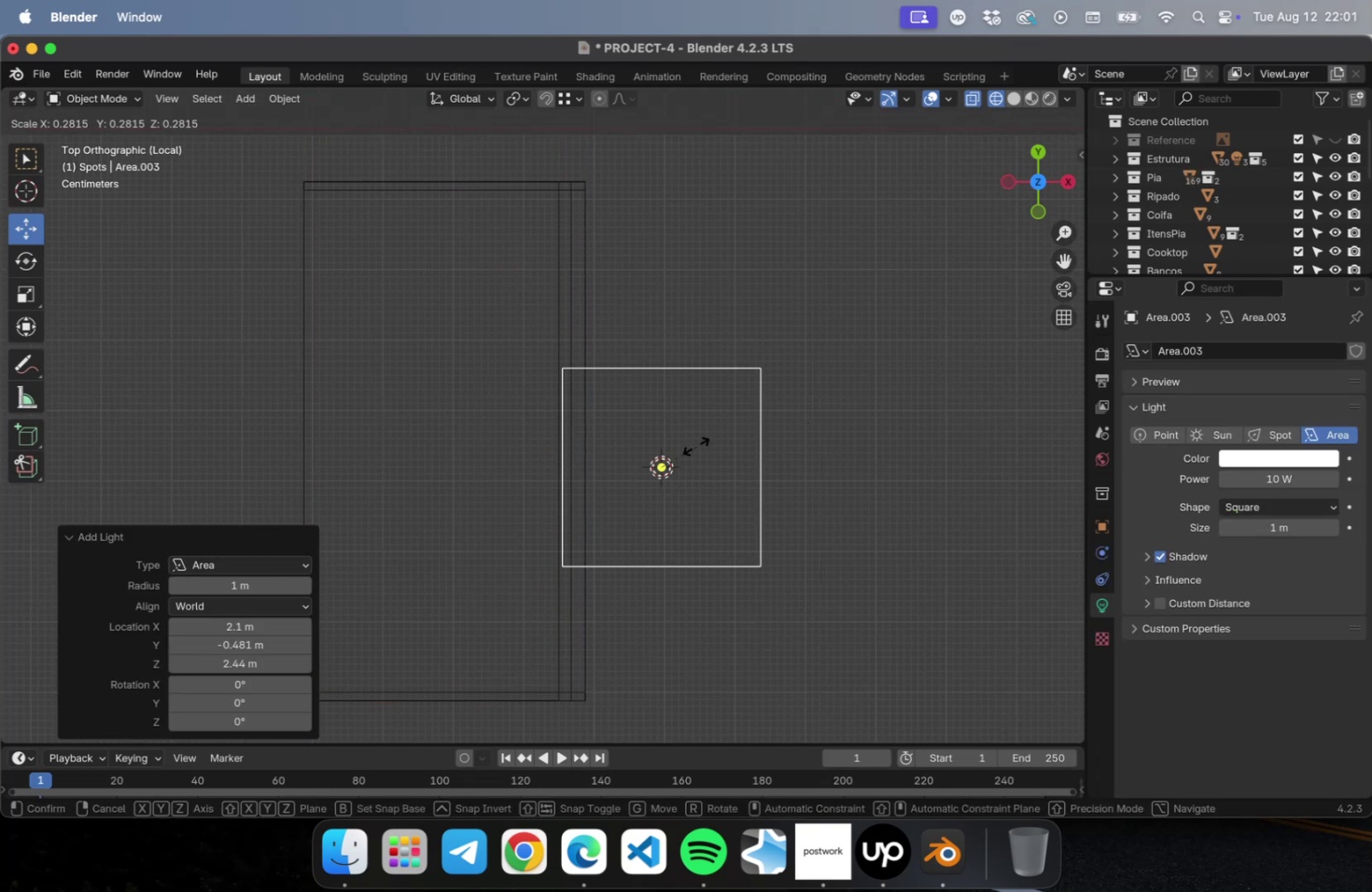 
left_click([694, 445])
 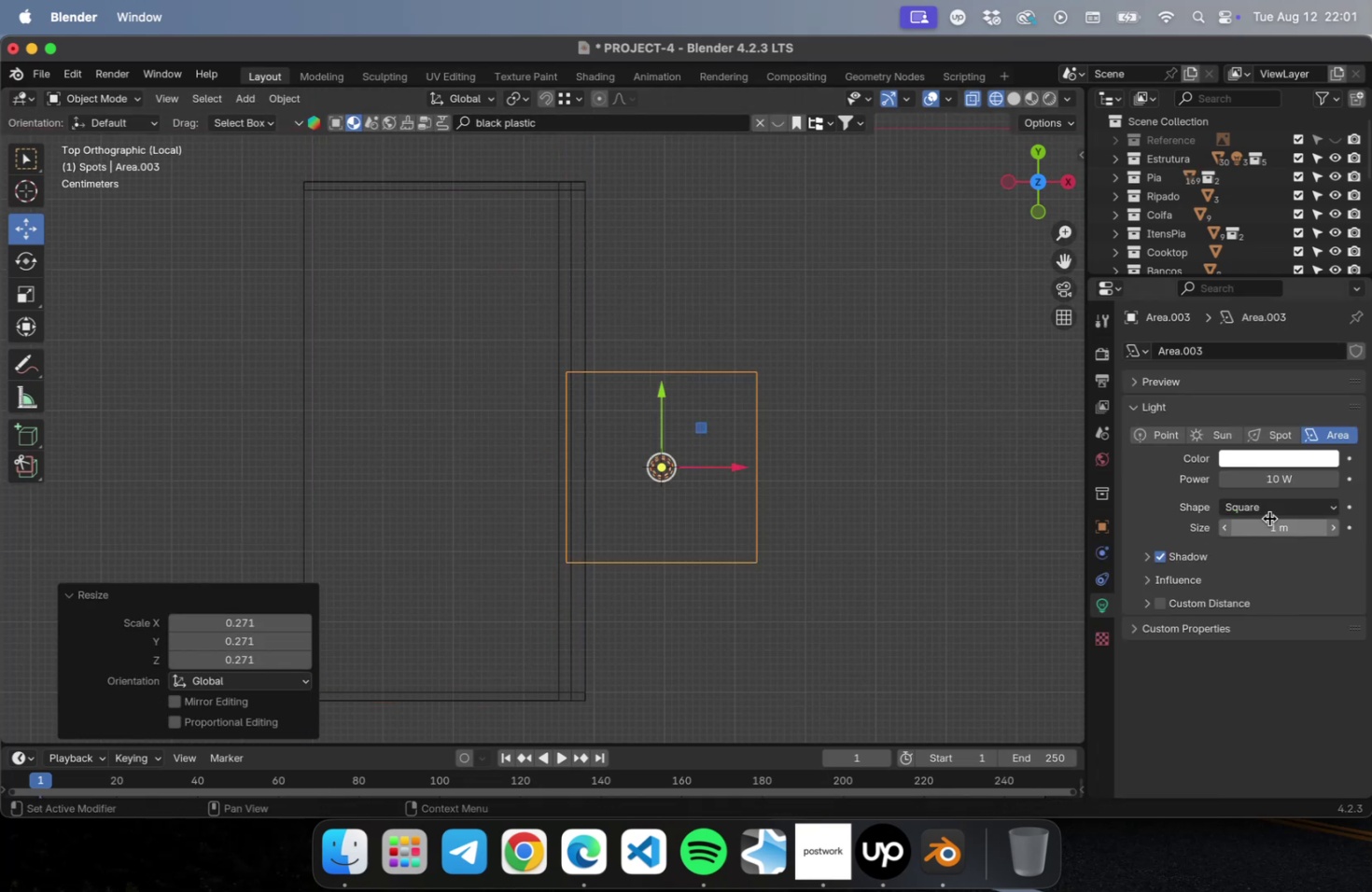 
left_click([1267, 510])
 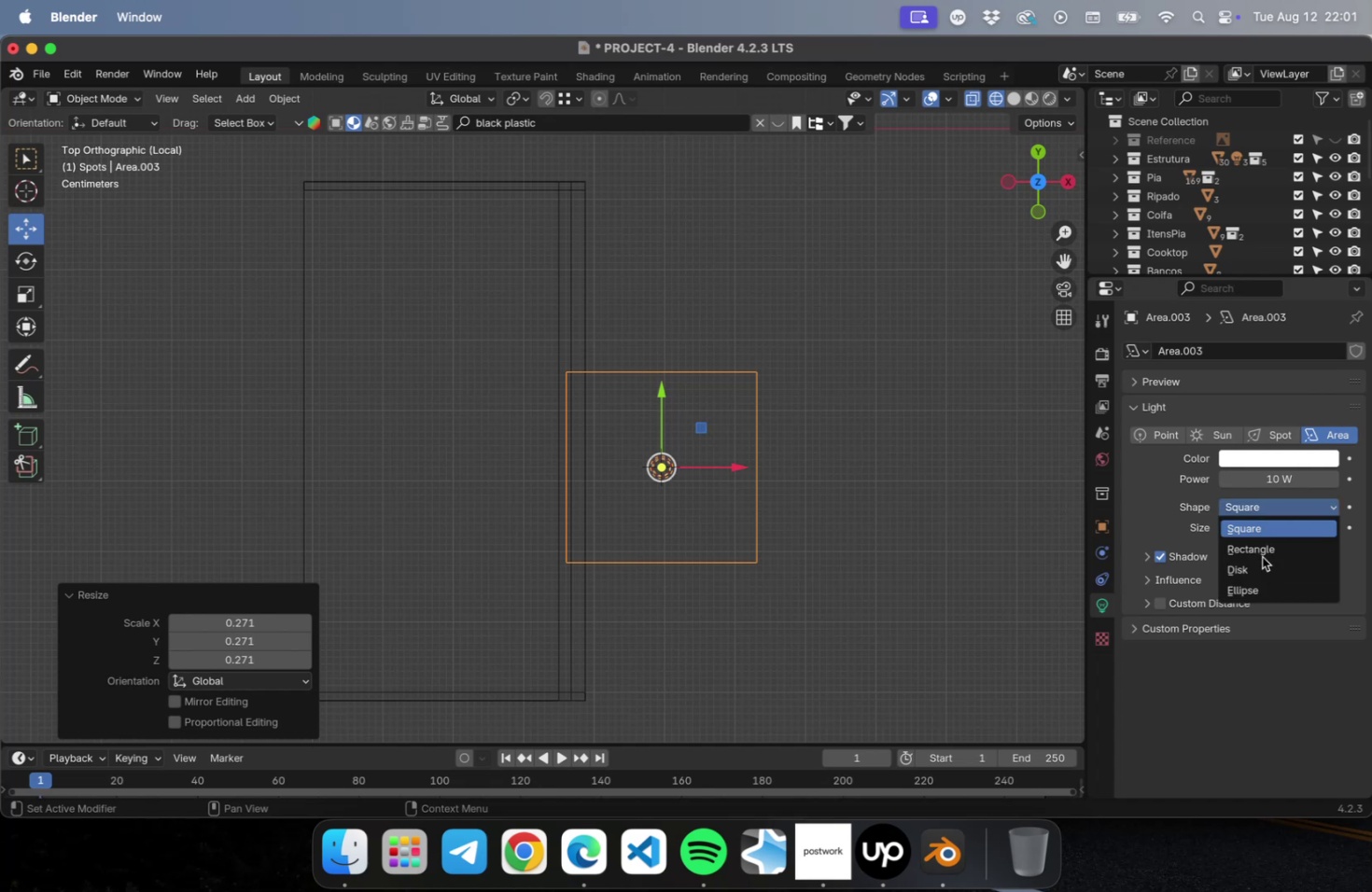 
left_click([1260, 551])
 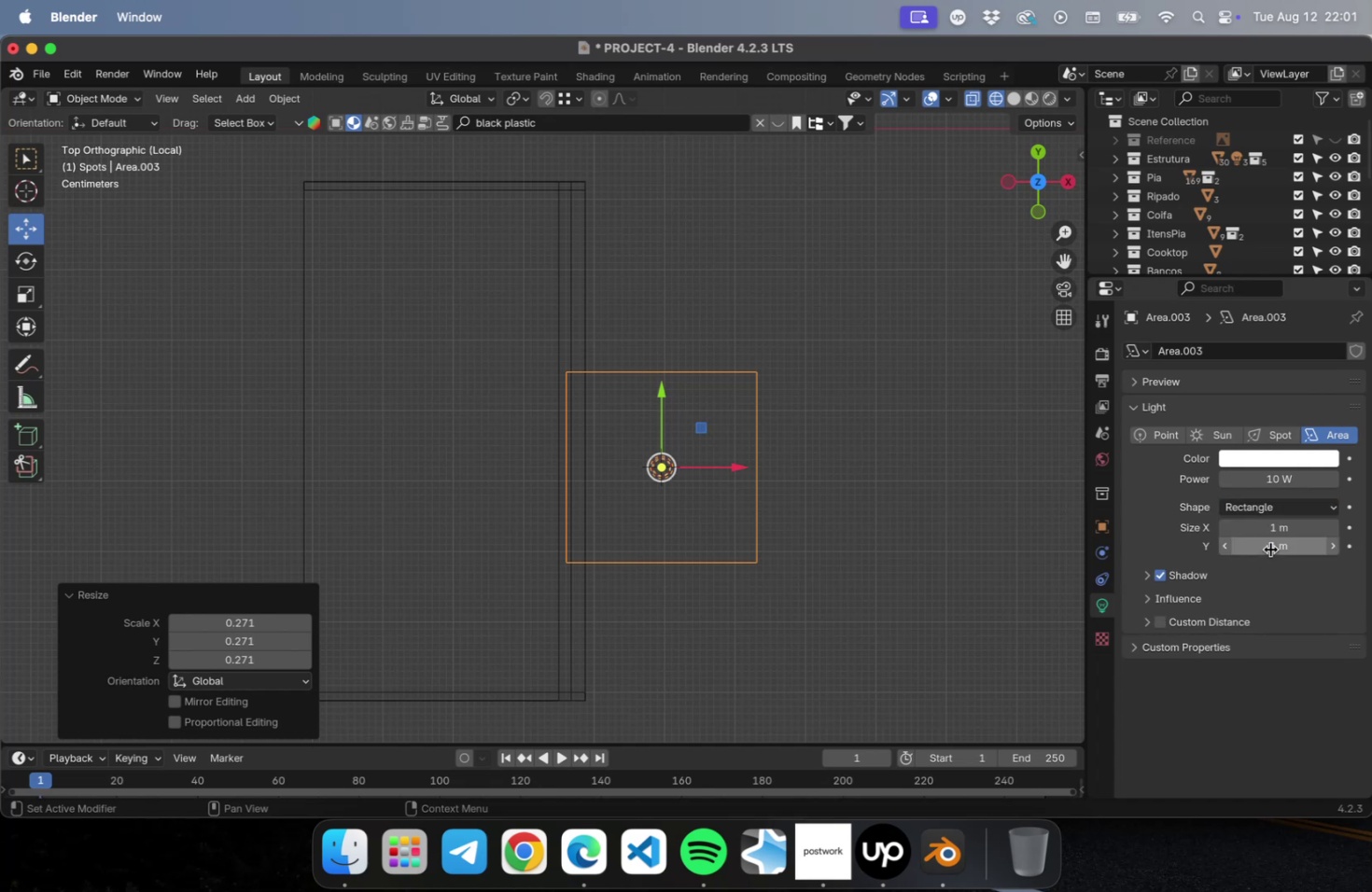 
left_click_drag(start_coordinate=[1269, 549], to_coordinate=[1260, 551])
 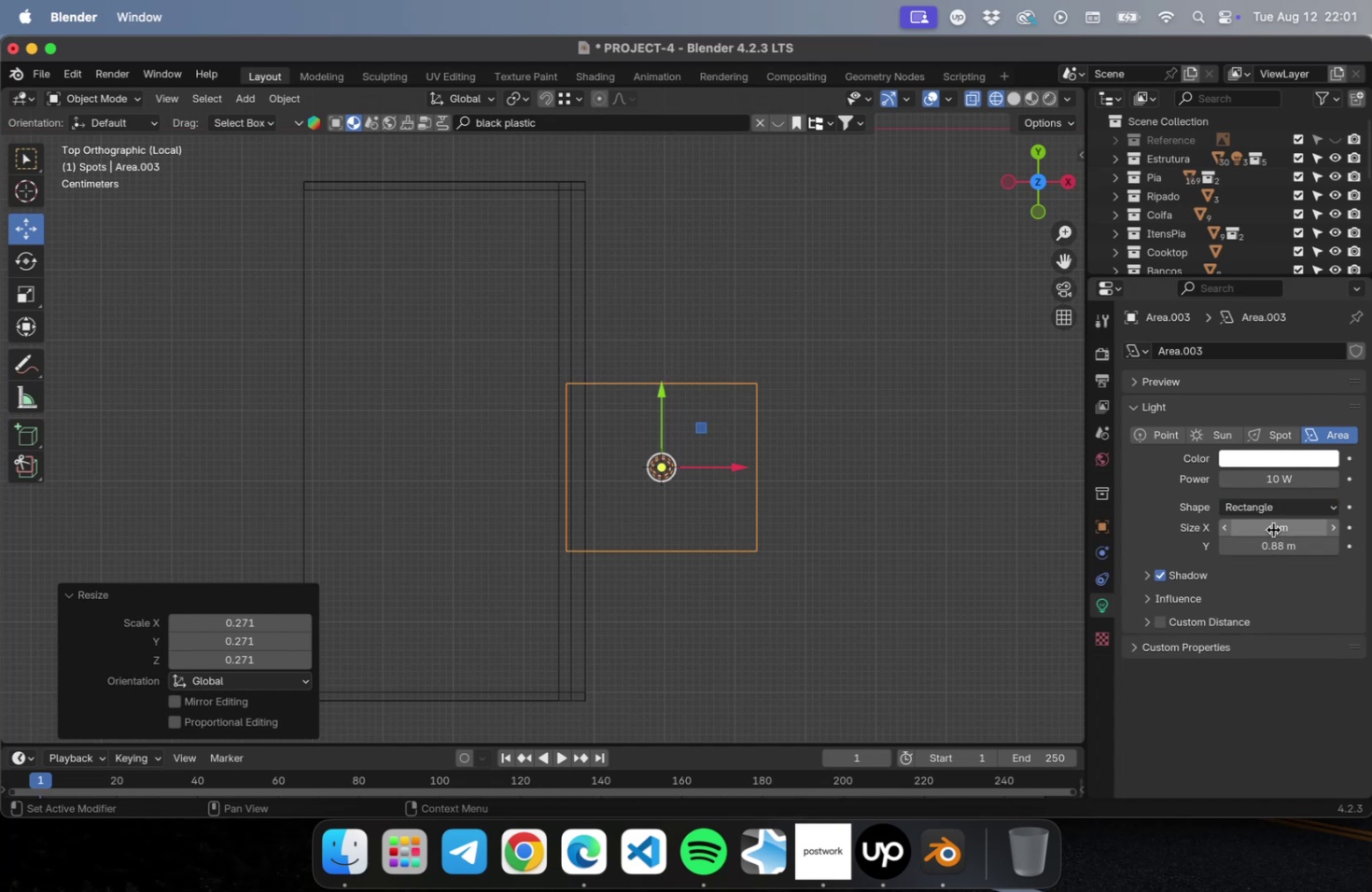 
left_click_drag(start_coordinate=[1270, 525], to_coordinate=[1220, 532])
 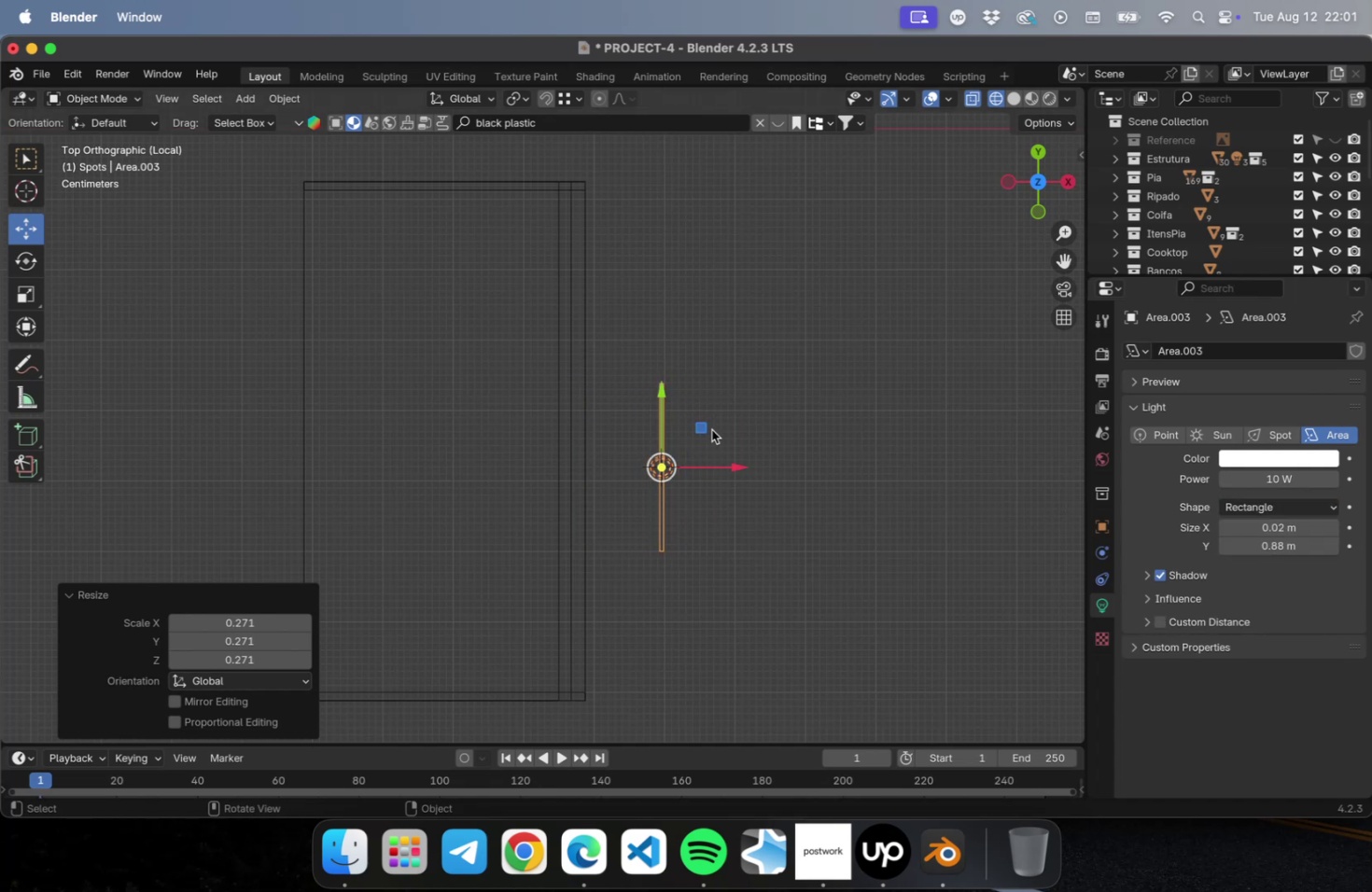 
left_click_drag(start_coordinate=[706, 426], to_coordinate=[605, 393])
 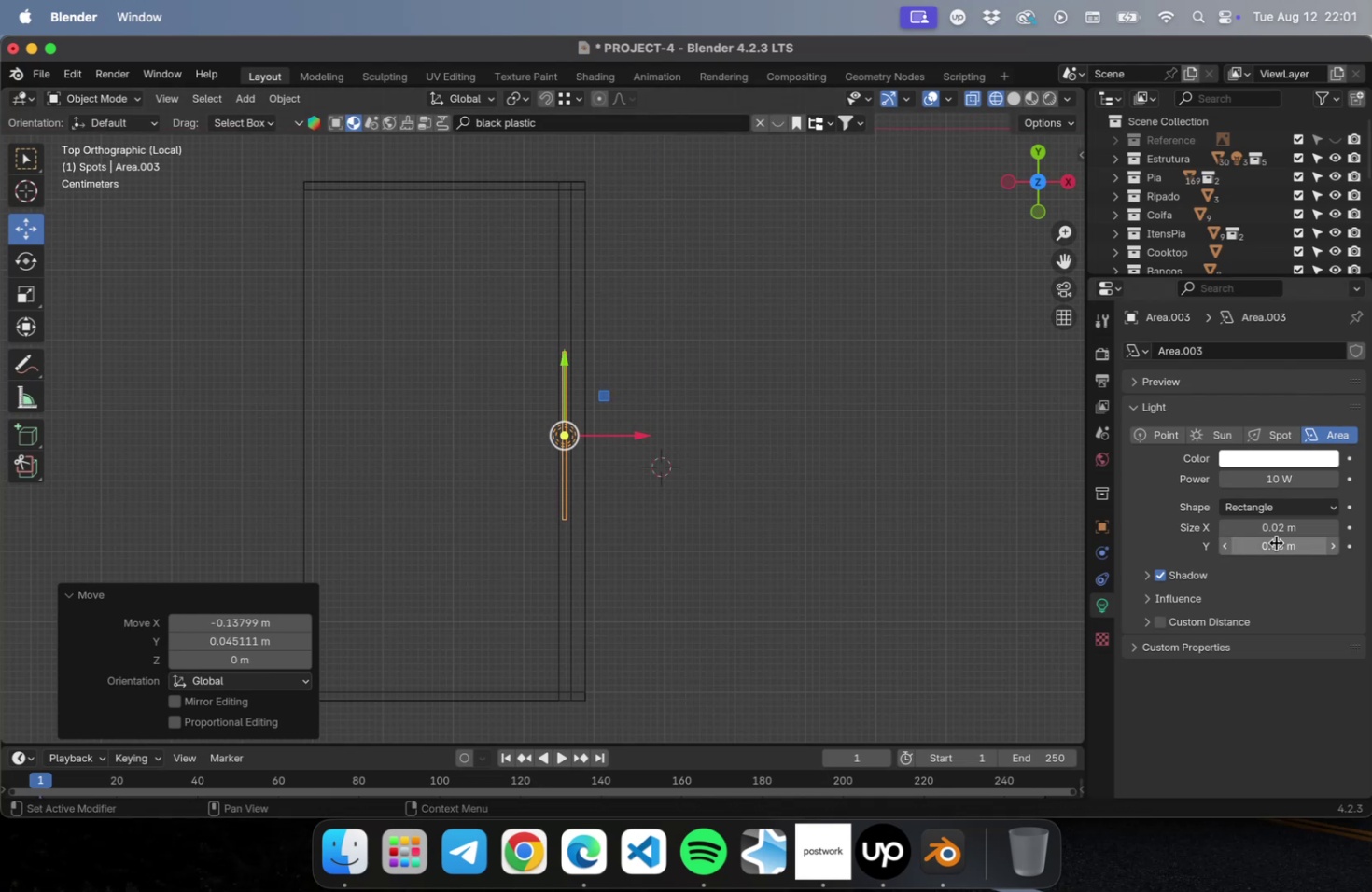 
left_click_drag(start_coordinate=[1275, 542], to_coordinate=[1360, 547])
 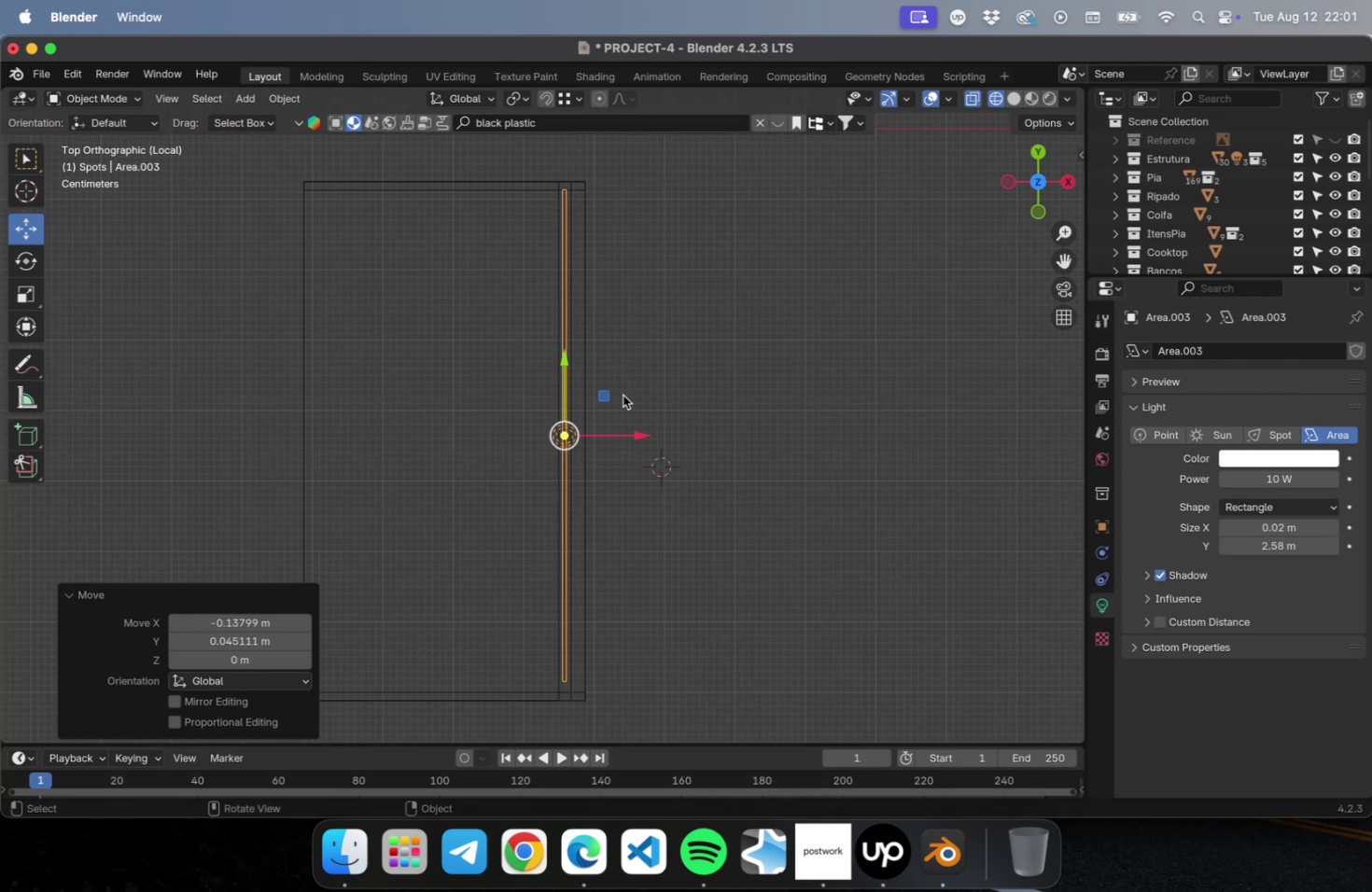 
type(gy)
 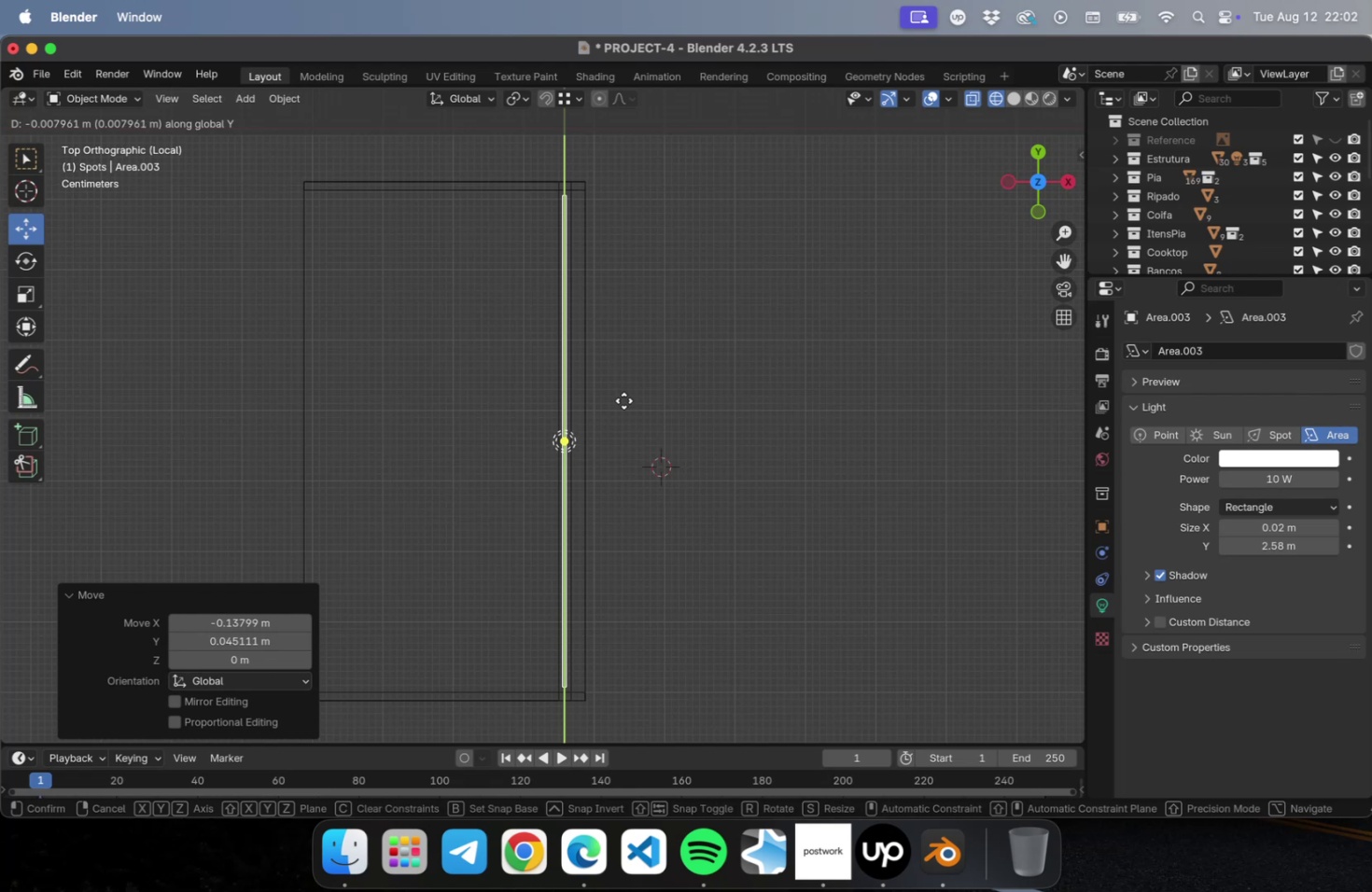 
left_click([623, 400])
 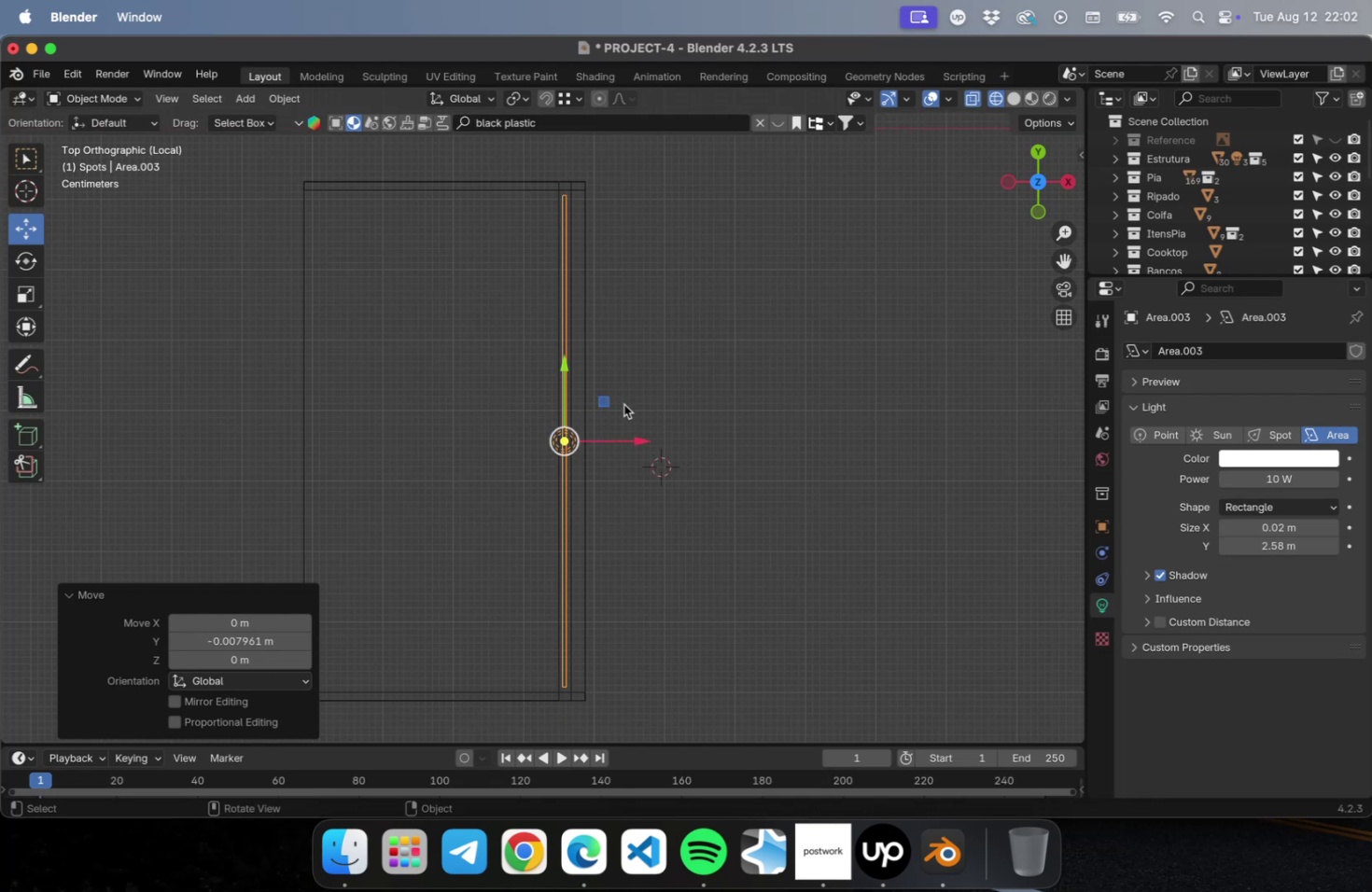 
key(Meta+CommandLeft)
 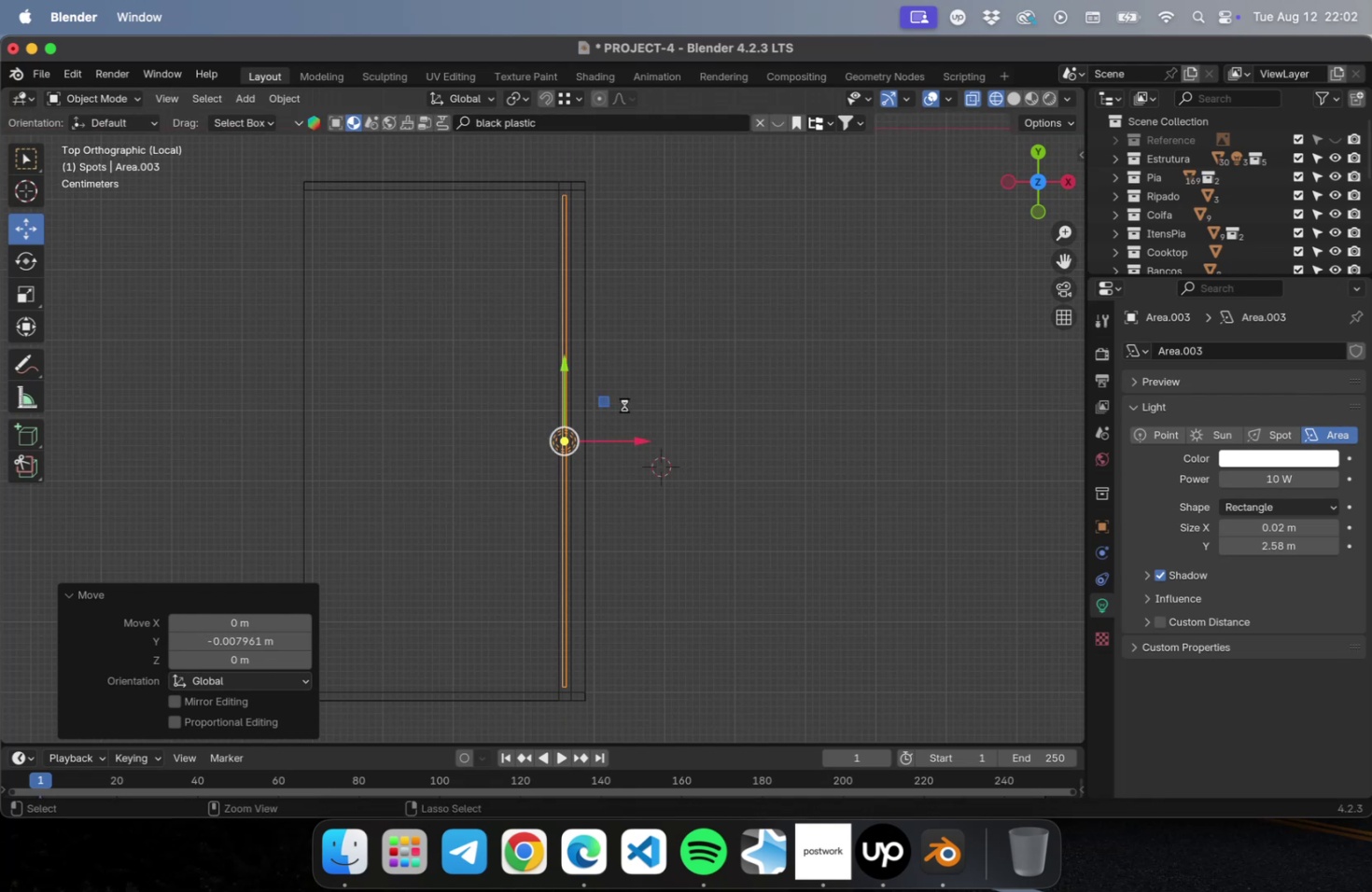 
key(Meta+S)
 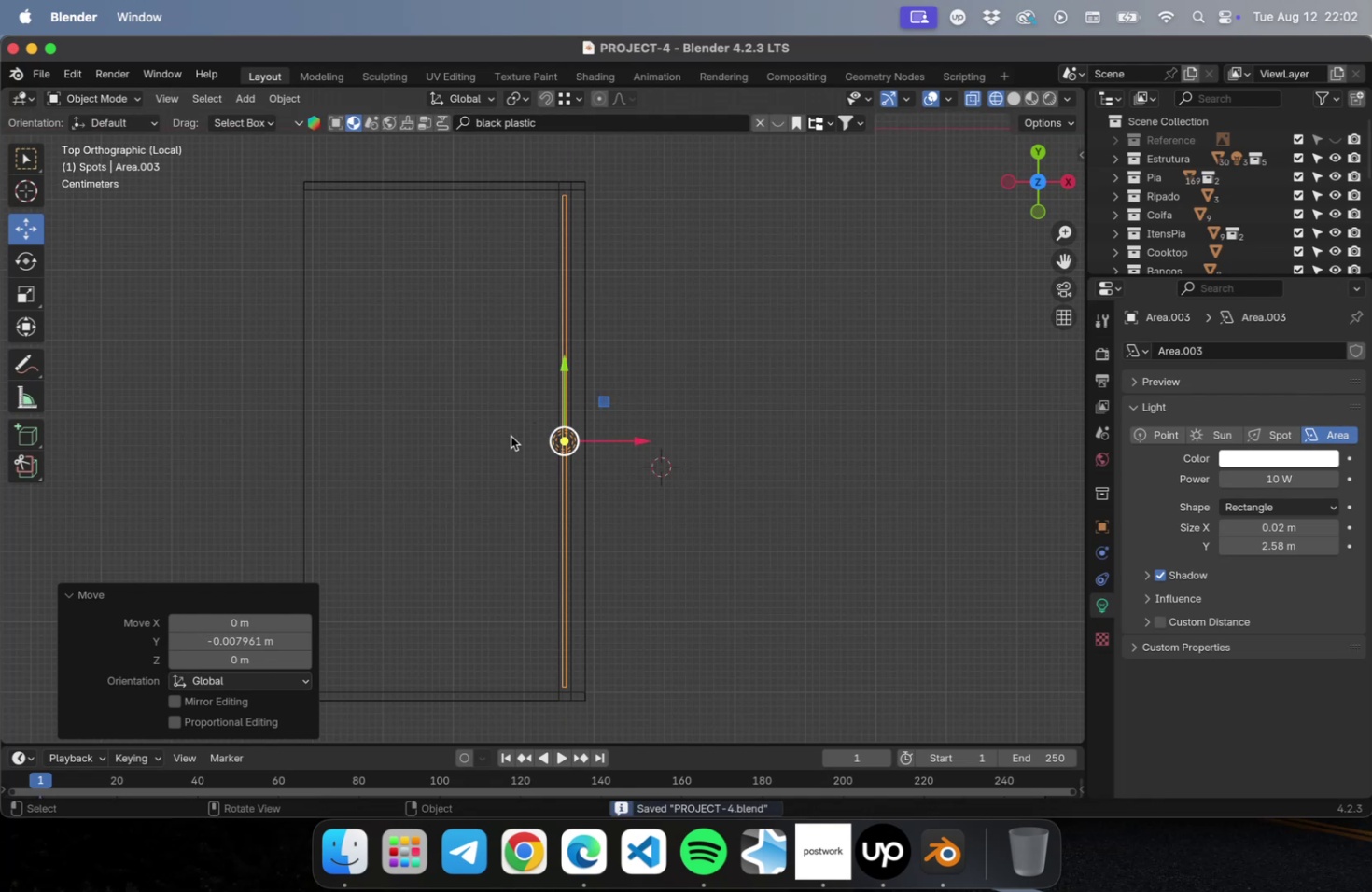 
scroll: coordinate [656, 481], scroll_direction: up, amount: 31.0
 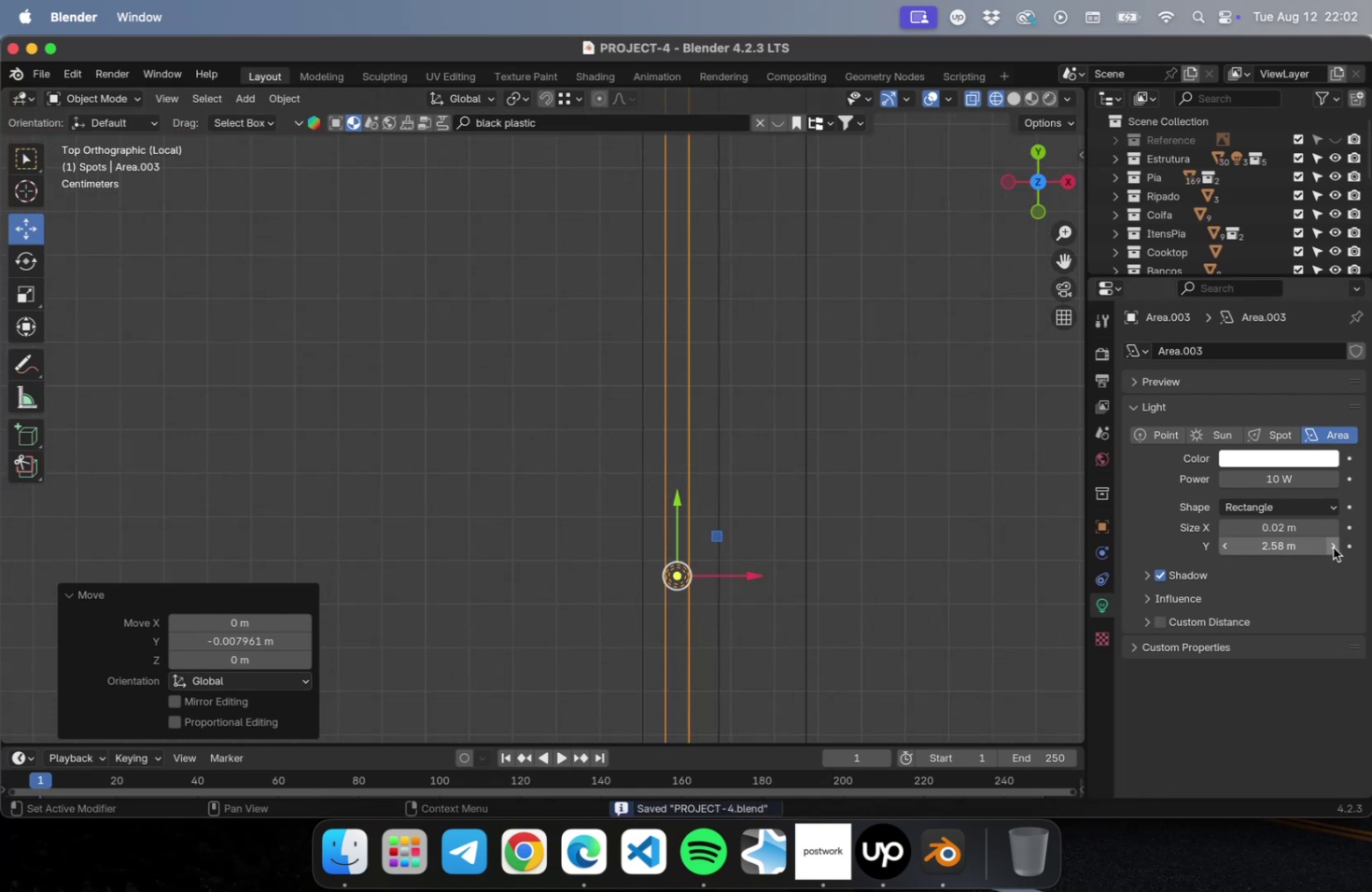 
left_click([1333, 547])
 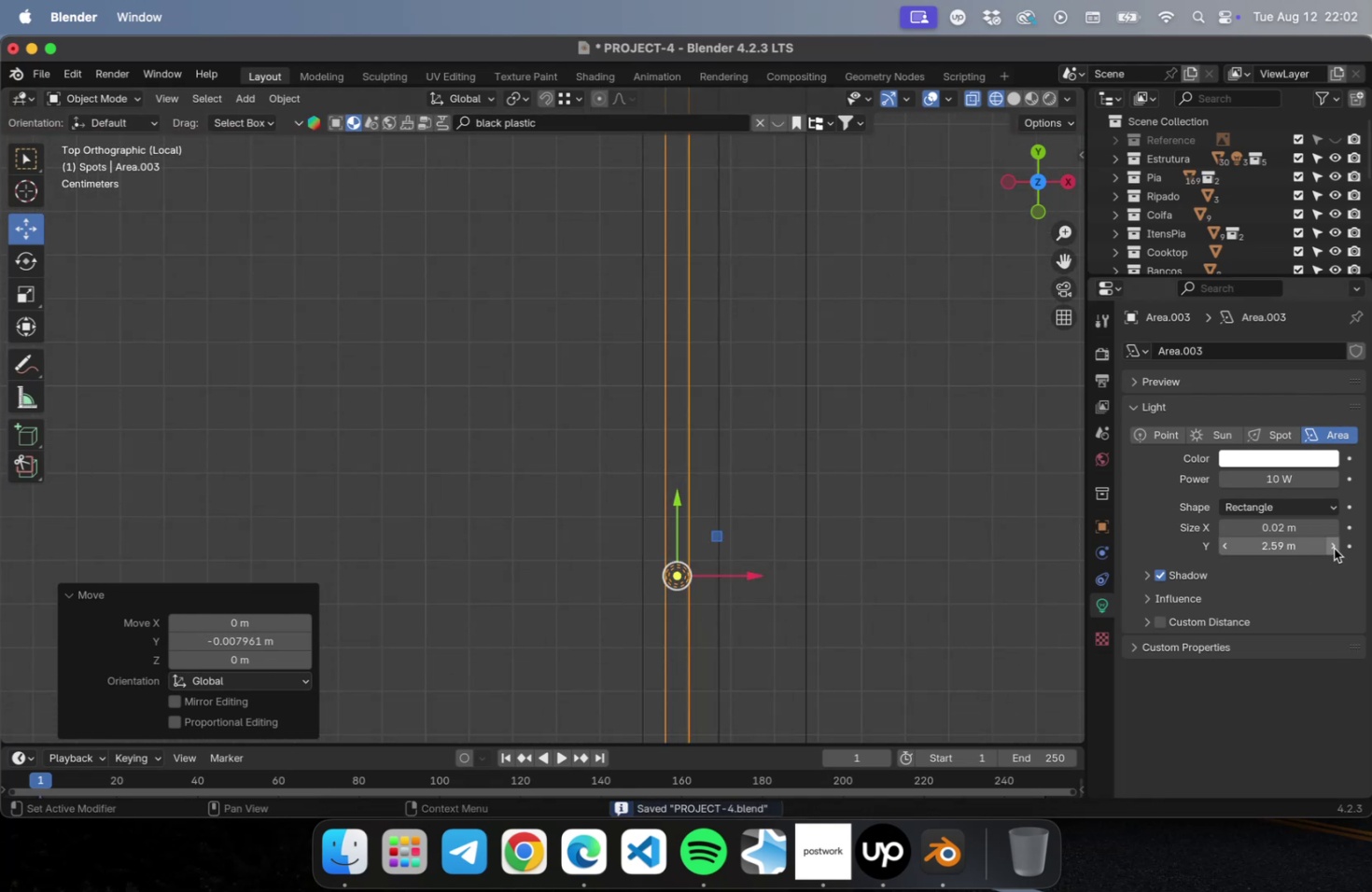 
left_click([1333, 548])
 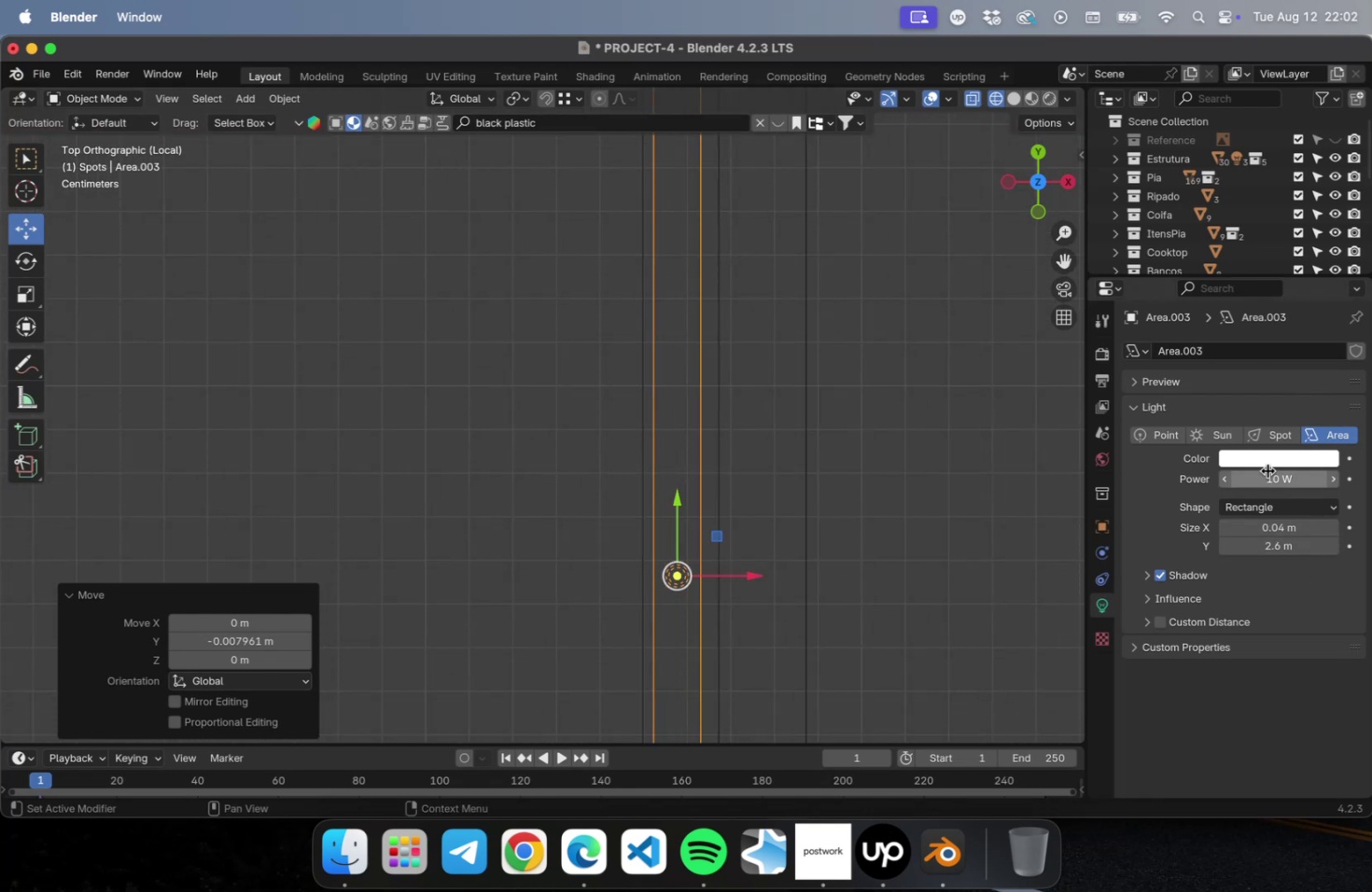 
left_click([1257, 456])
 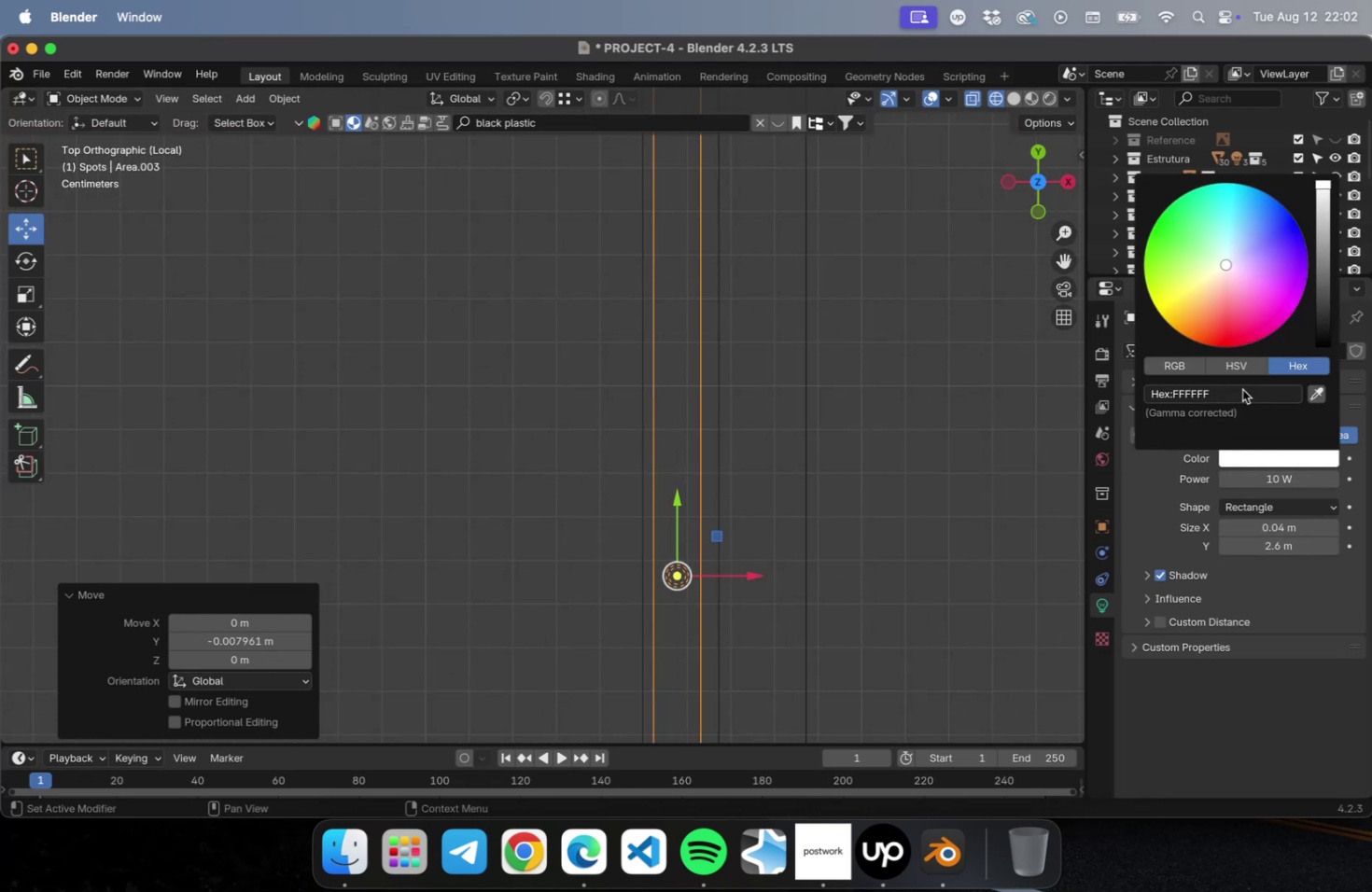 
left_click([1240, 389])
 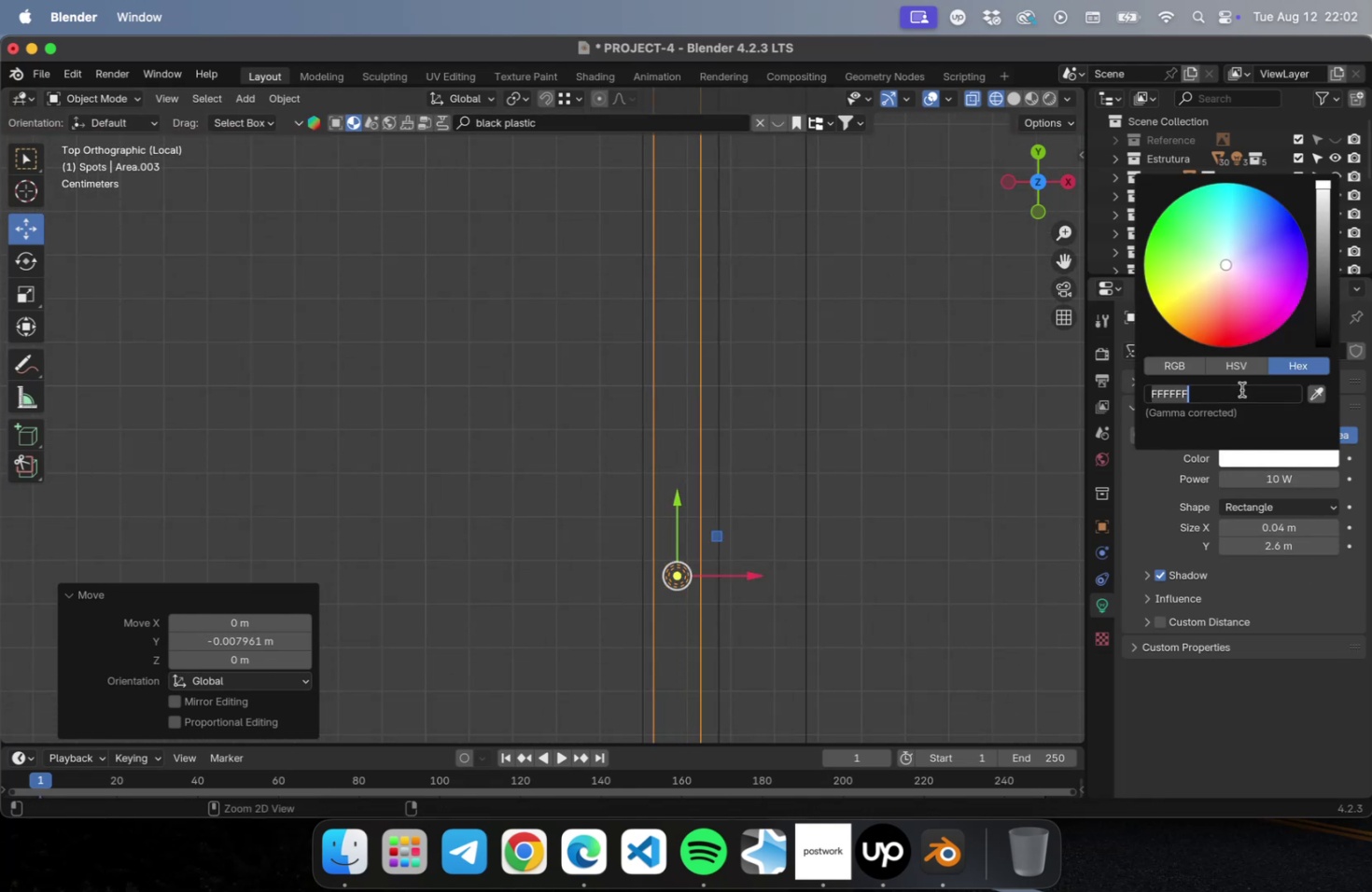 
key(Meta+CommandLeft)
 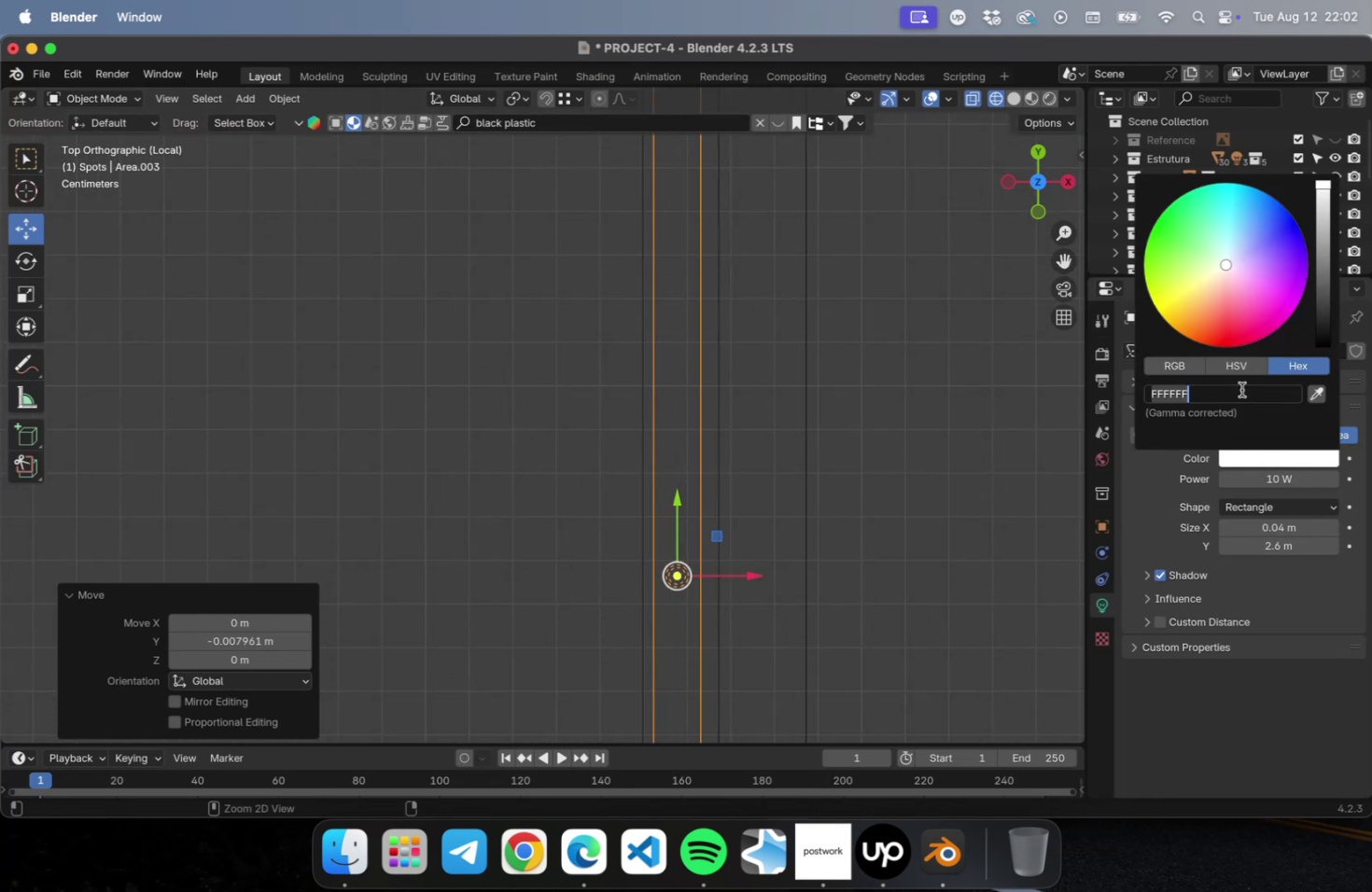 
key(Meta+V)
 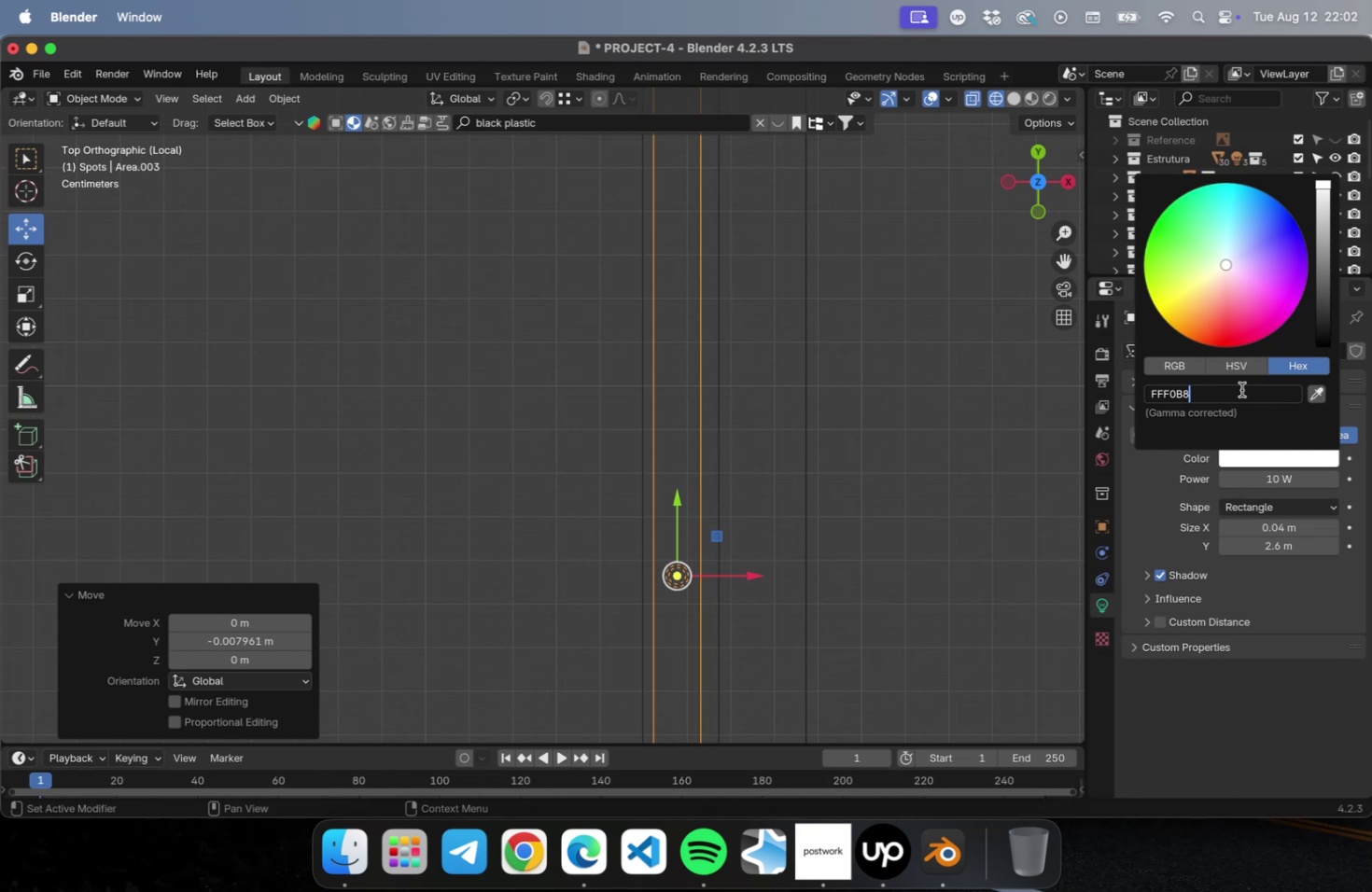 
key(Tab)
 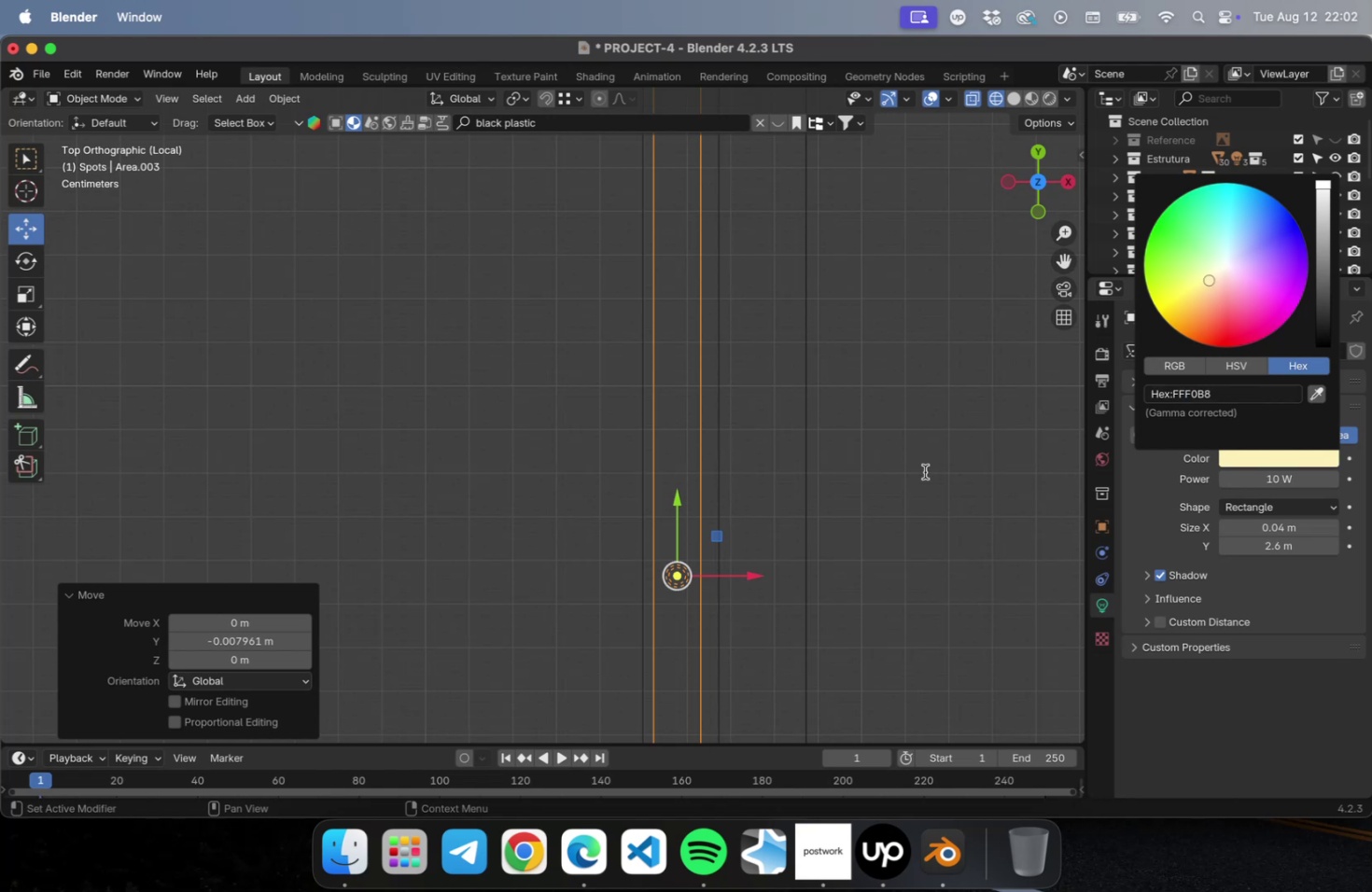 
left_click([924, 471])
 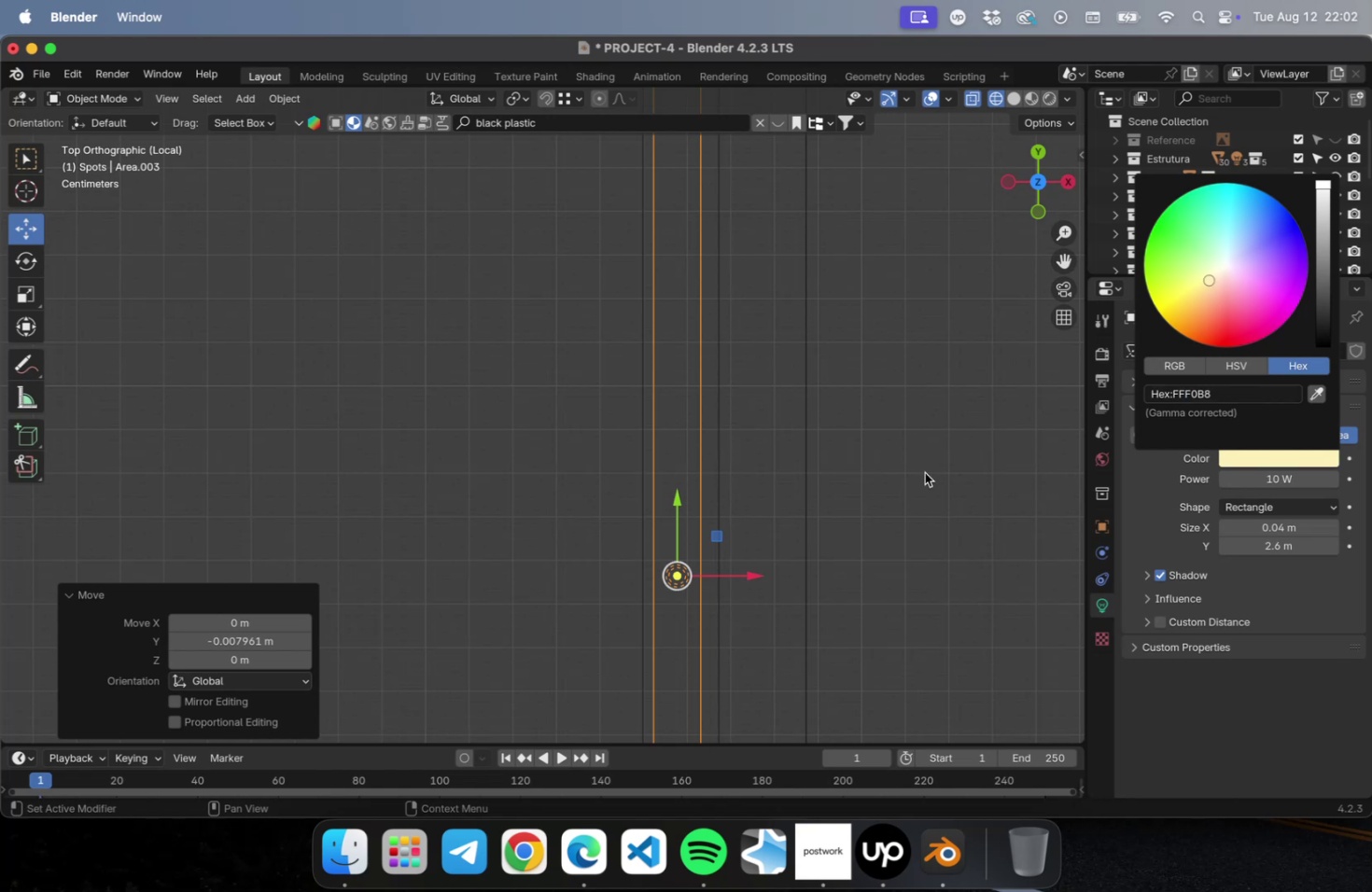 
key(Meta+CommandLeft)
 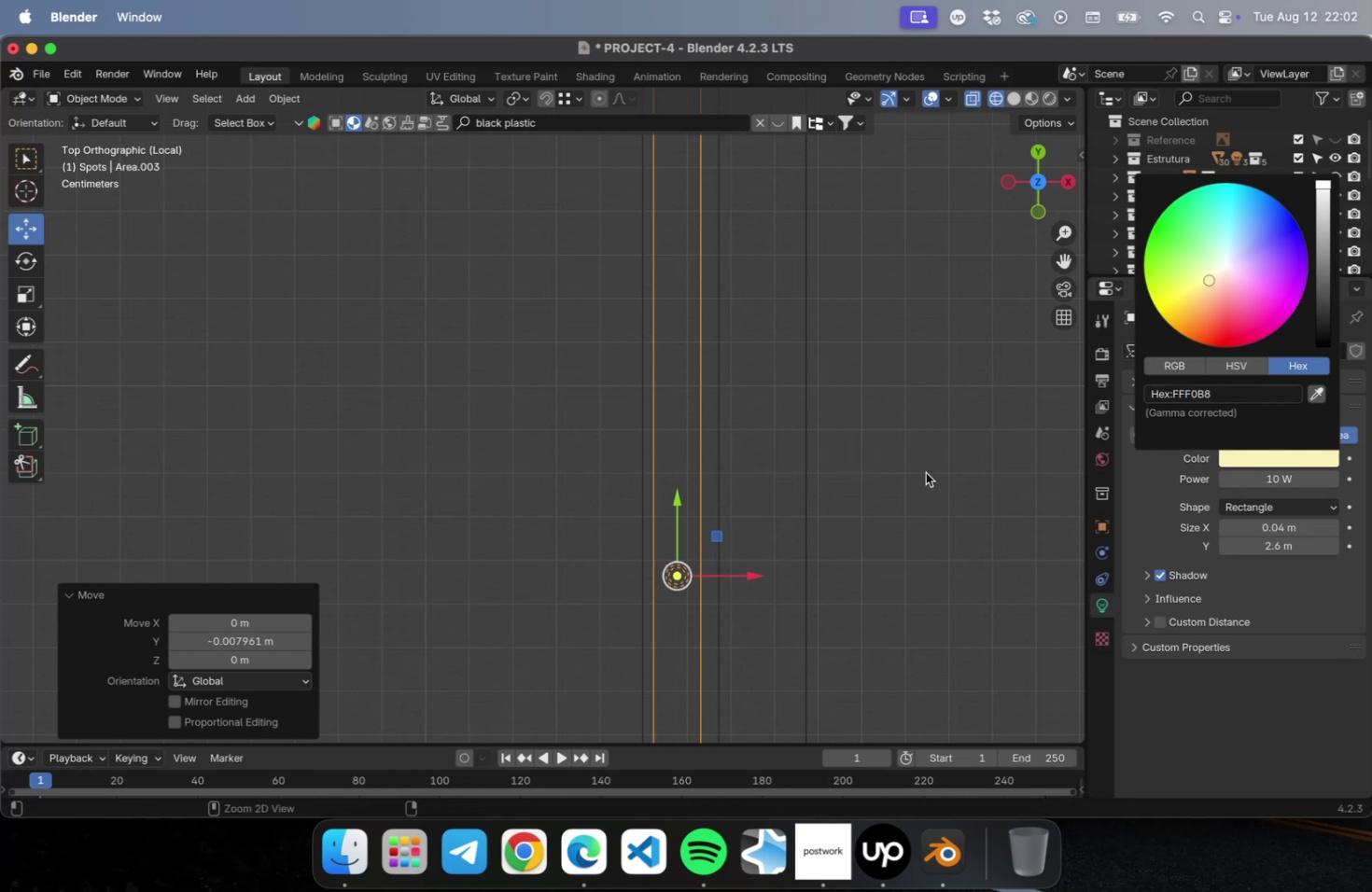 
key(Meta+S)
 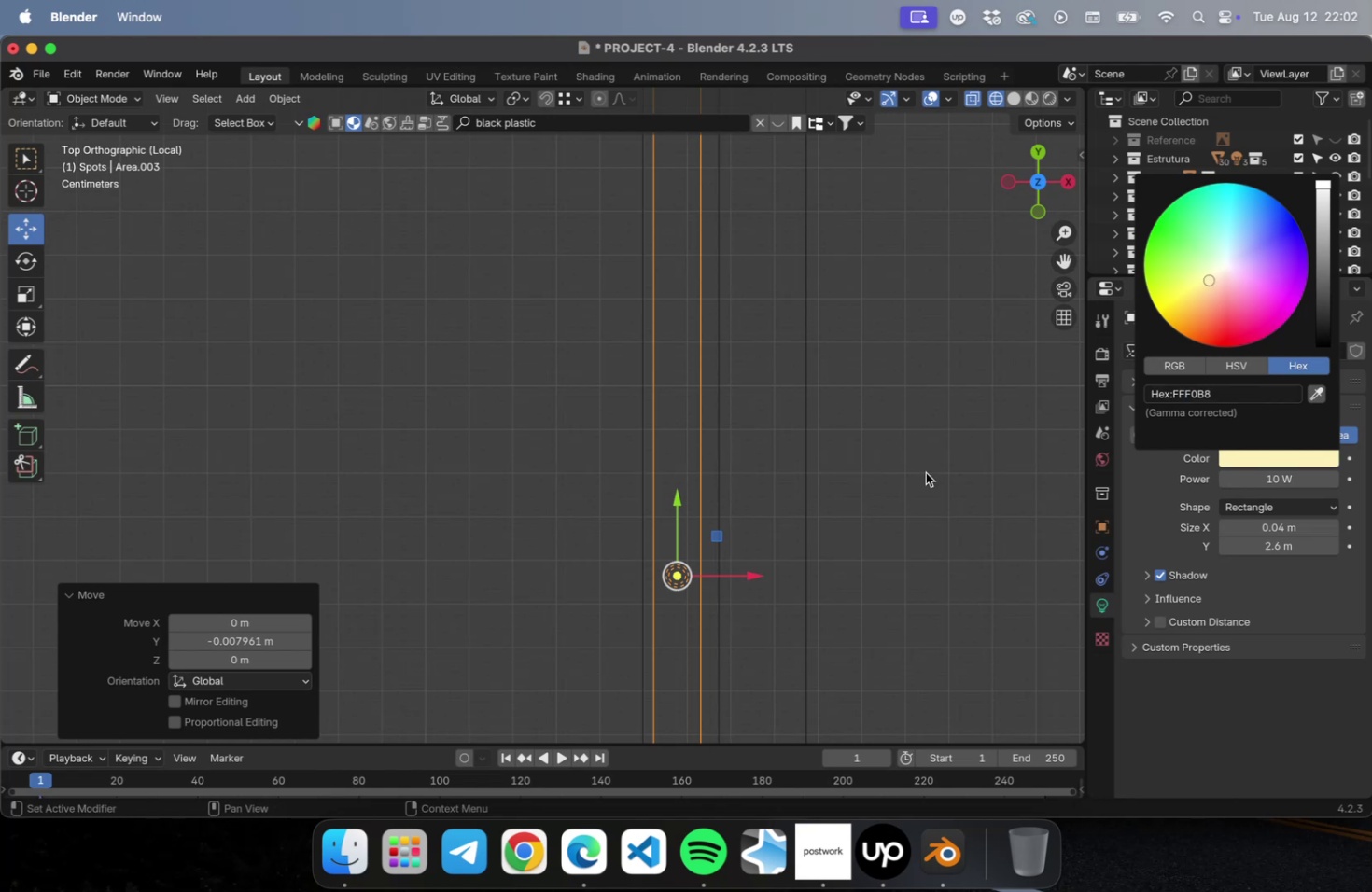 
scroll: coordinate [693, 433], scroll_direction: down, amount: 76.0
 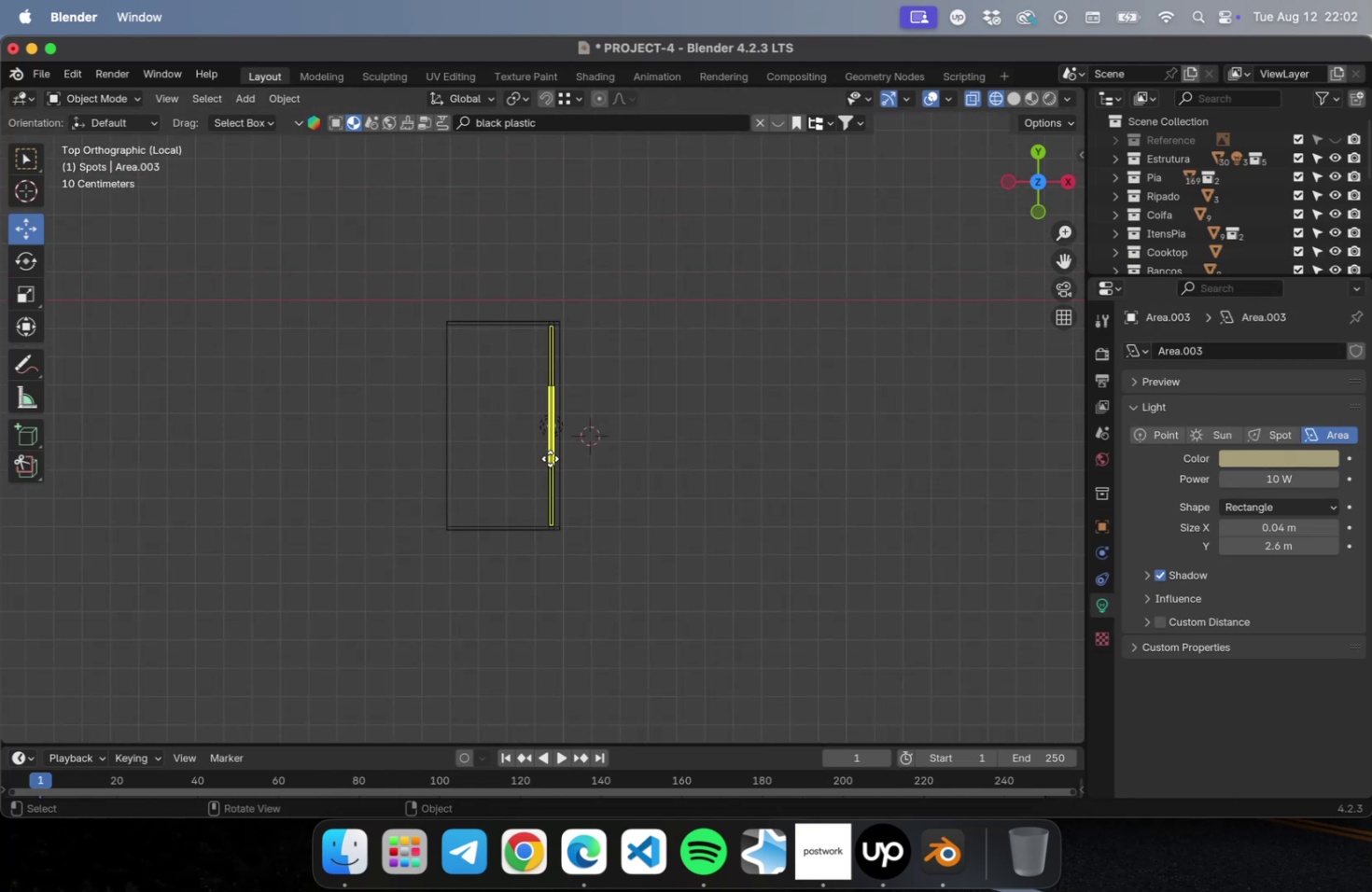 
scroll: coordinate [594, 558], scroll_direction: up, amount: 31.0
 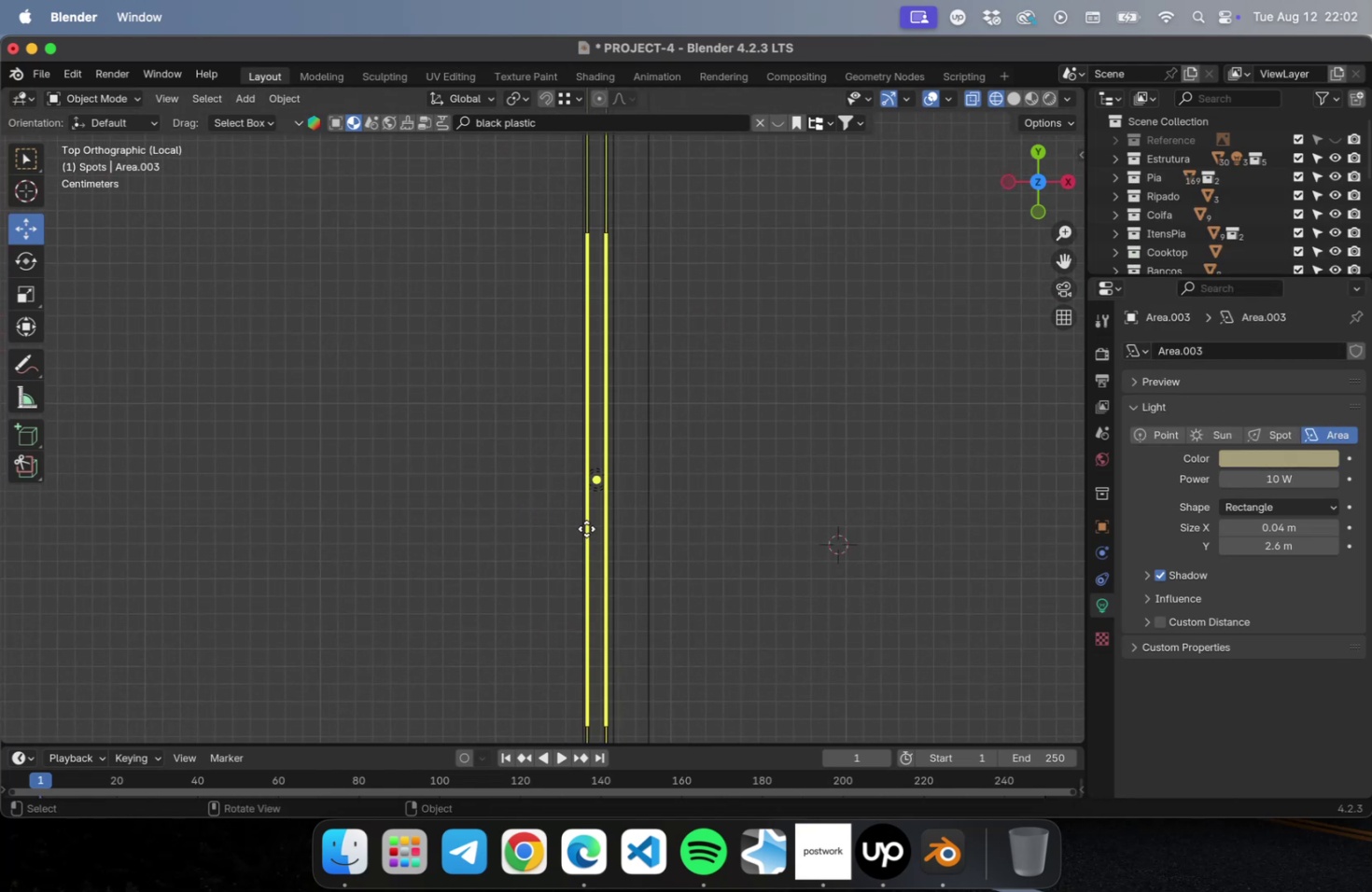 
left_click([586, 528])
 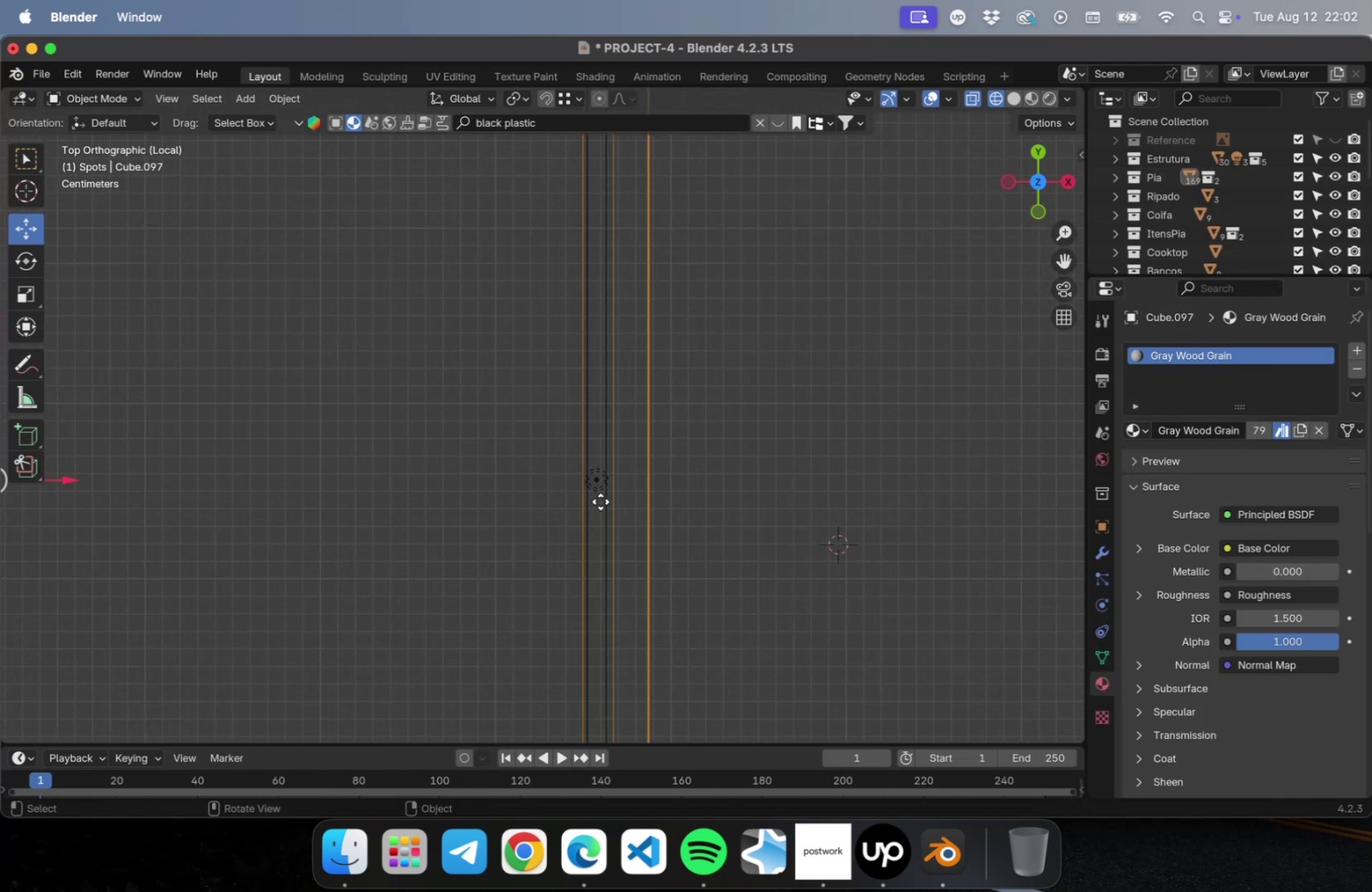 
left_click([600, 501])
 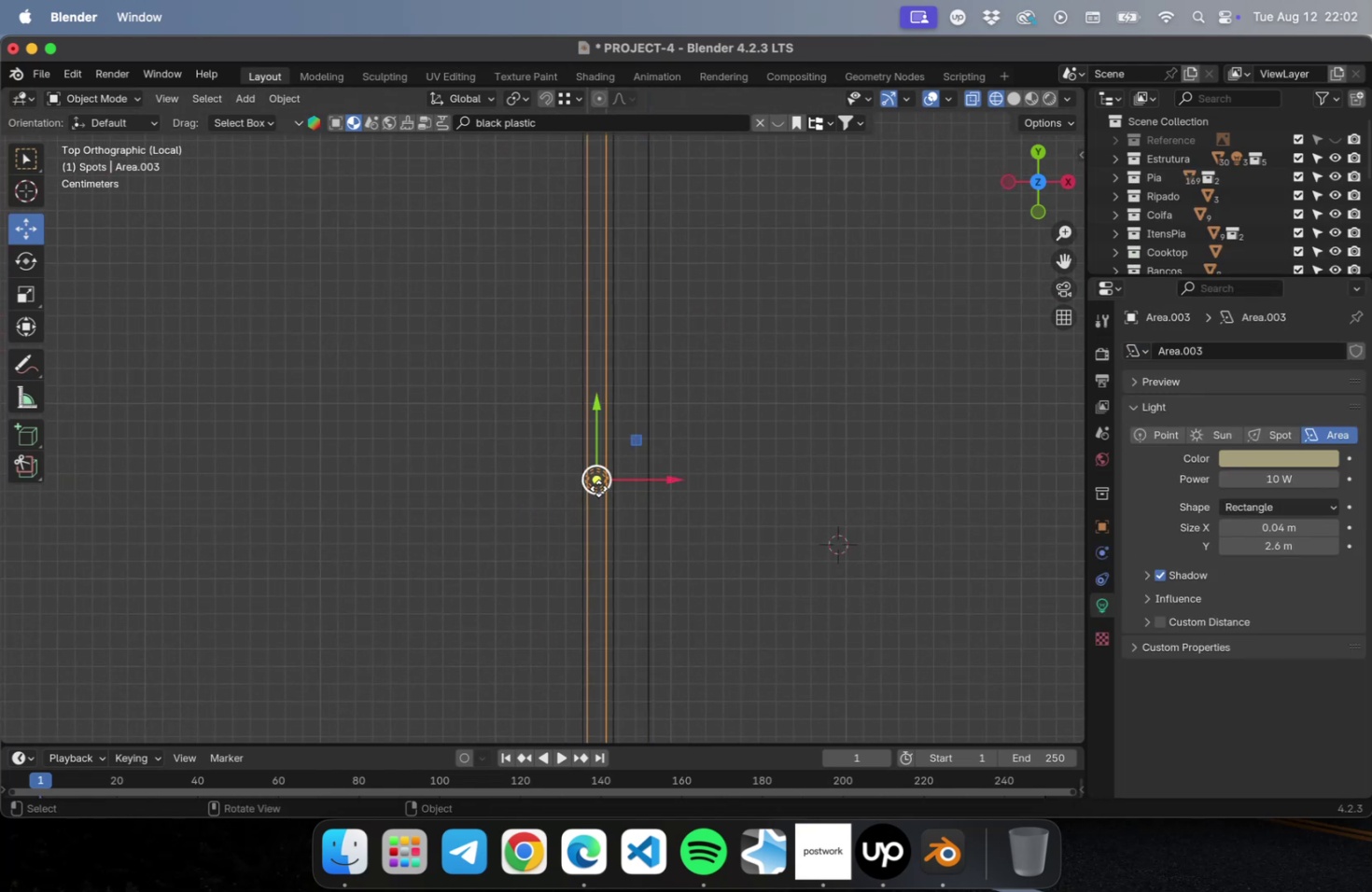 
scroll: coordinate [635, 596], scroll_direction: down, amount: 53.0
 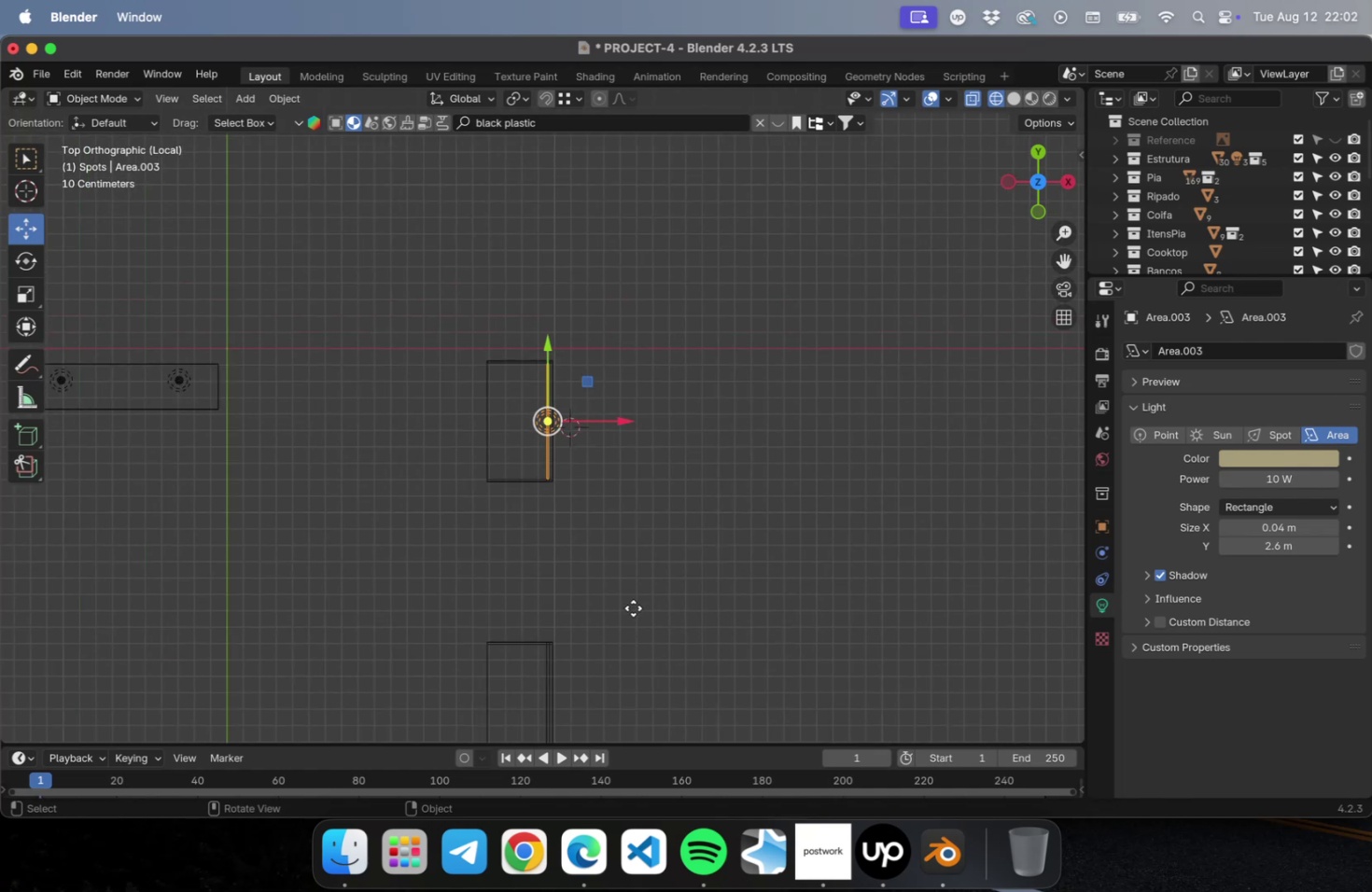 
hold_key(key=ShiftLeft, duration=0.48)
 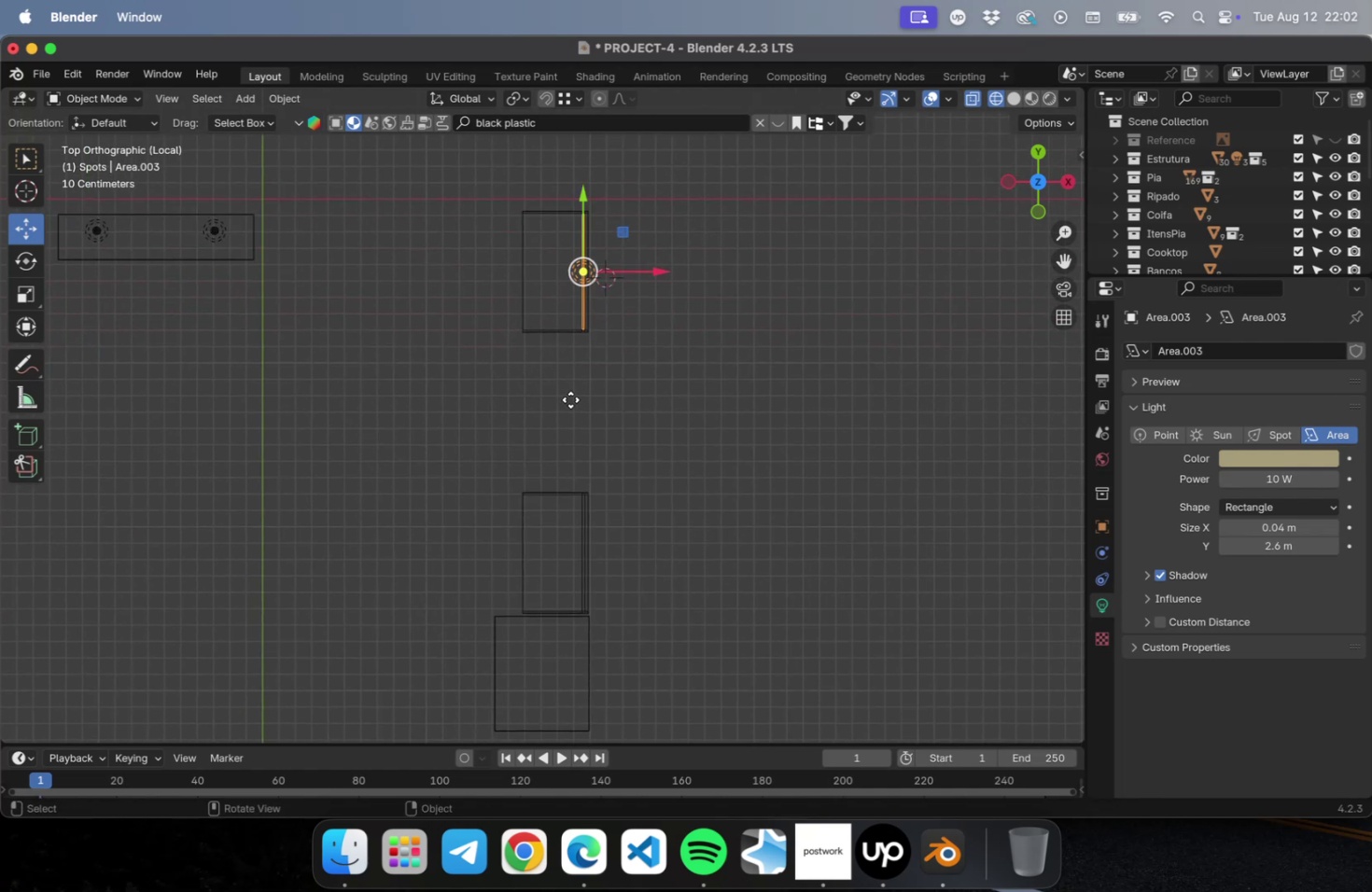 
type(Dy)
 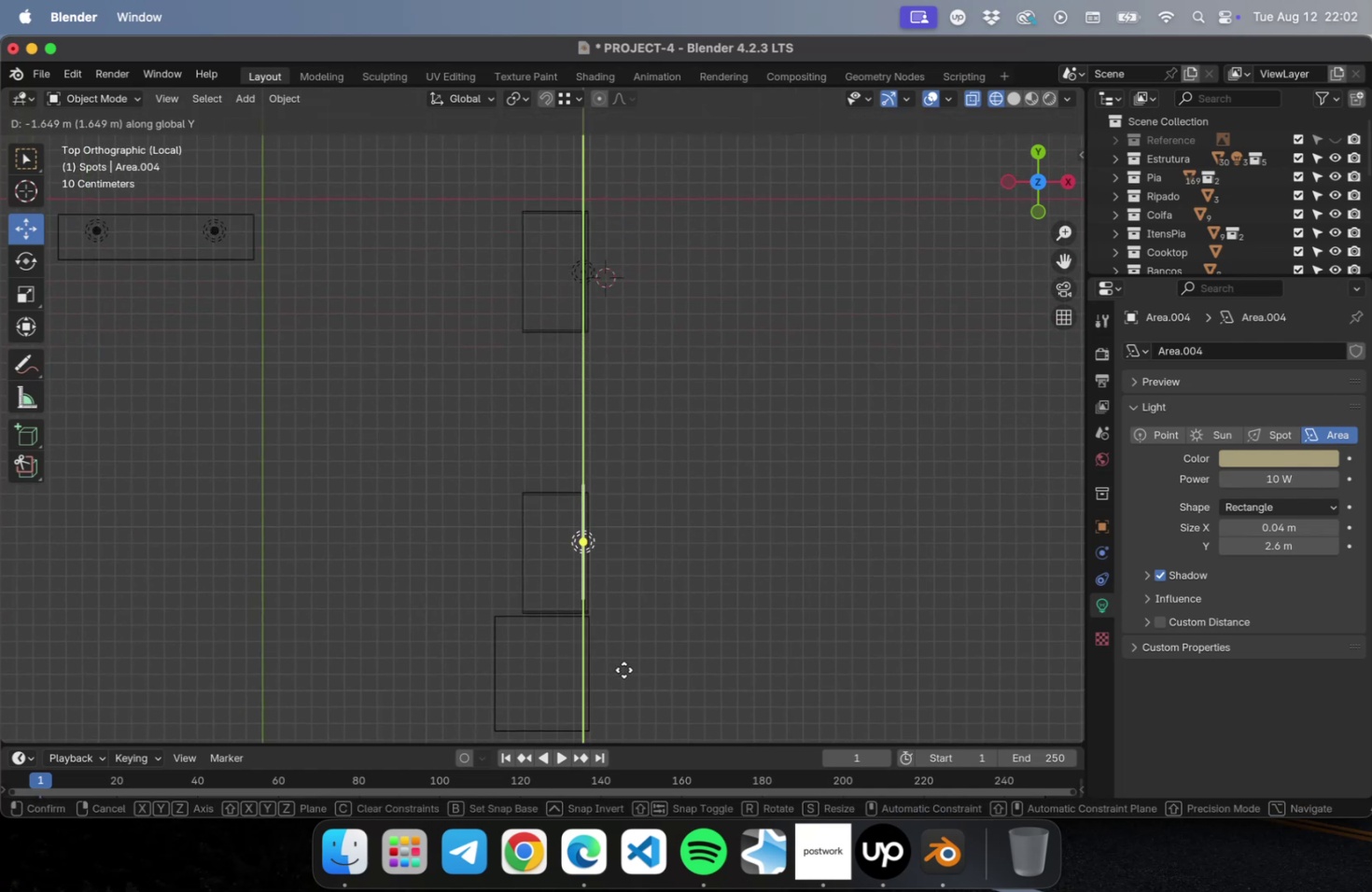 
left_click([624, 678])
 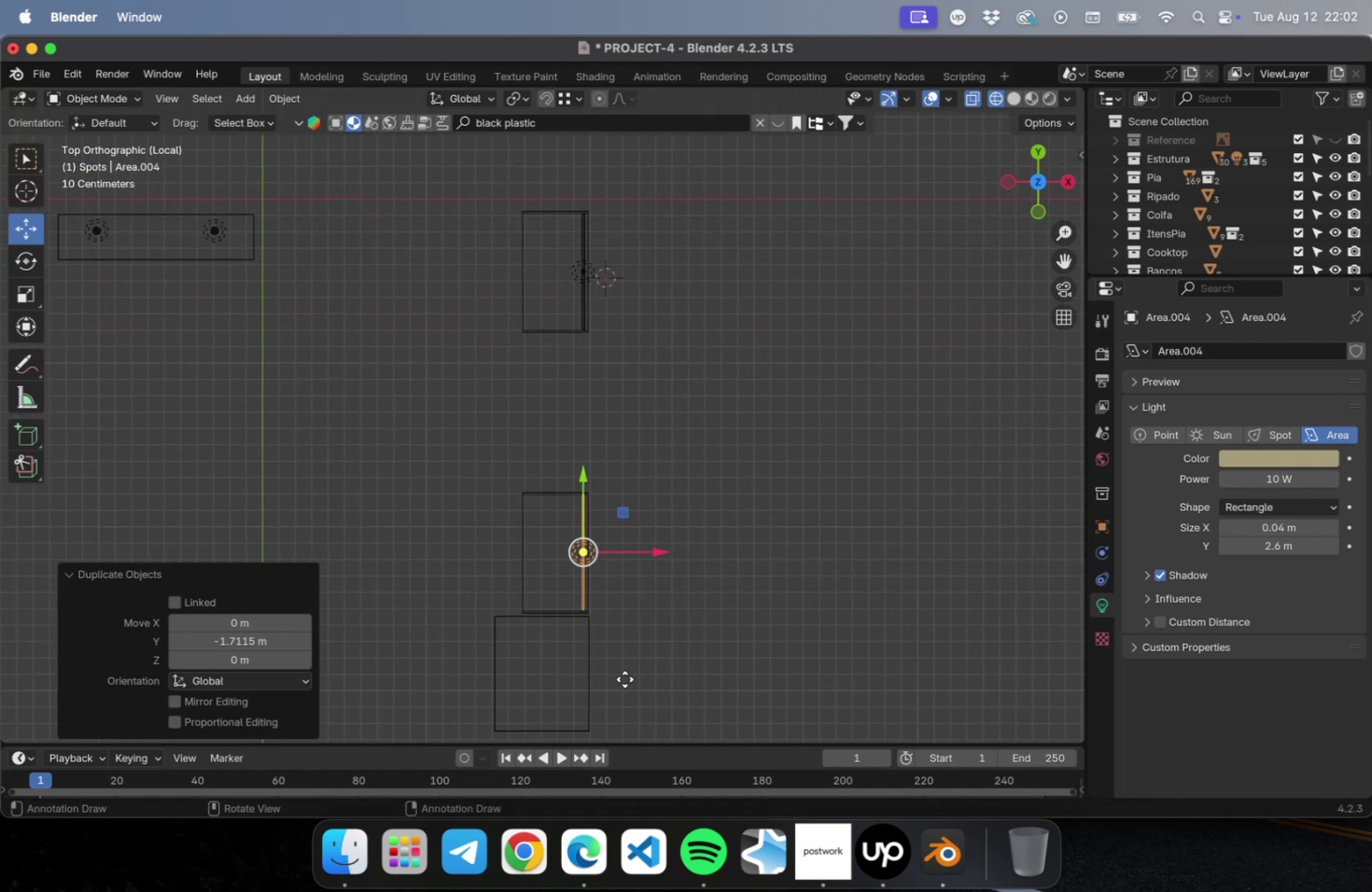 
key(NumLock)
 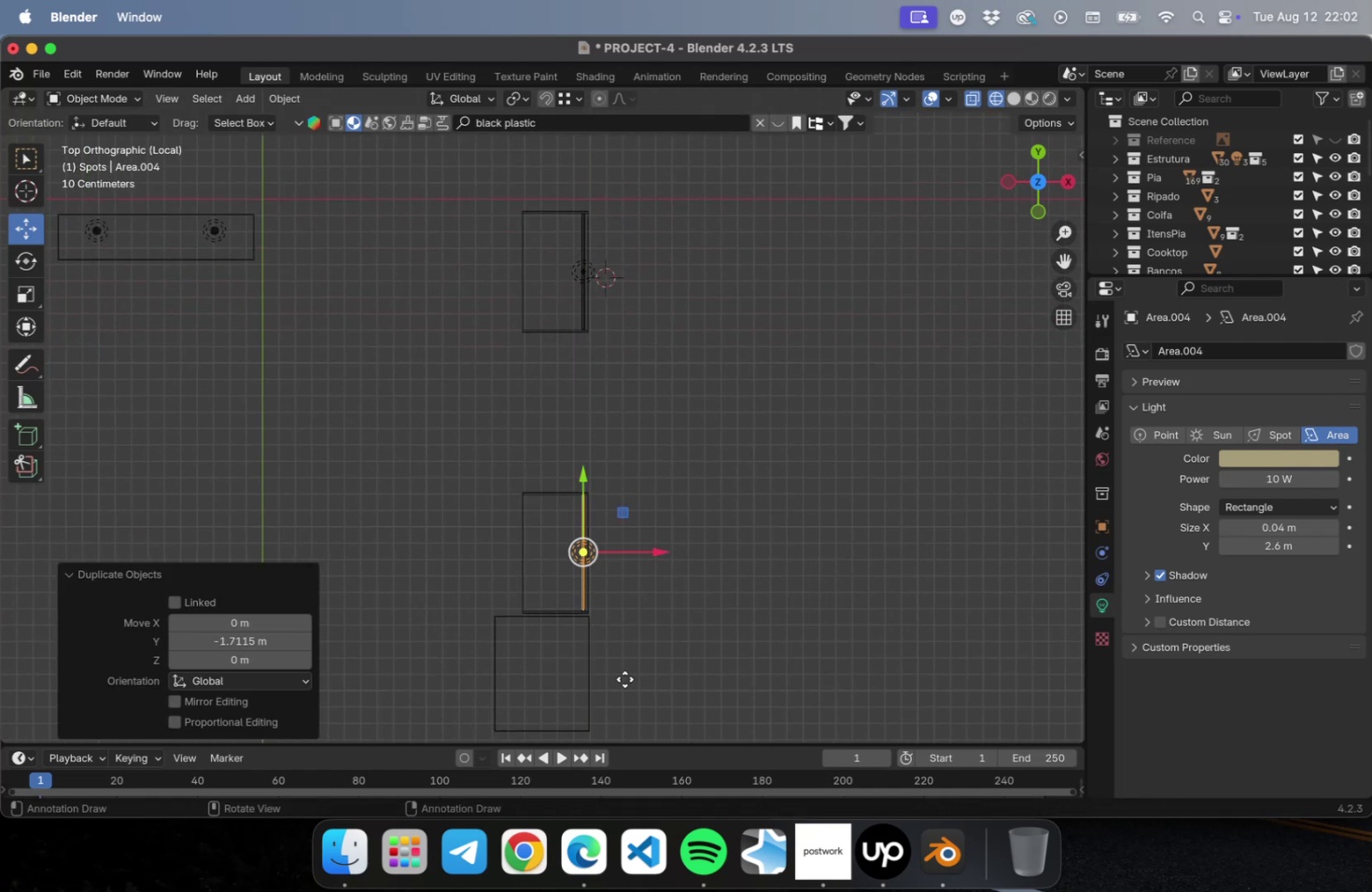 
key(NumpadDecimal)
 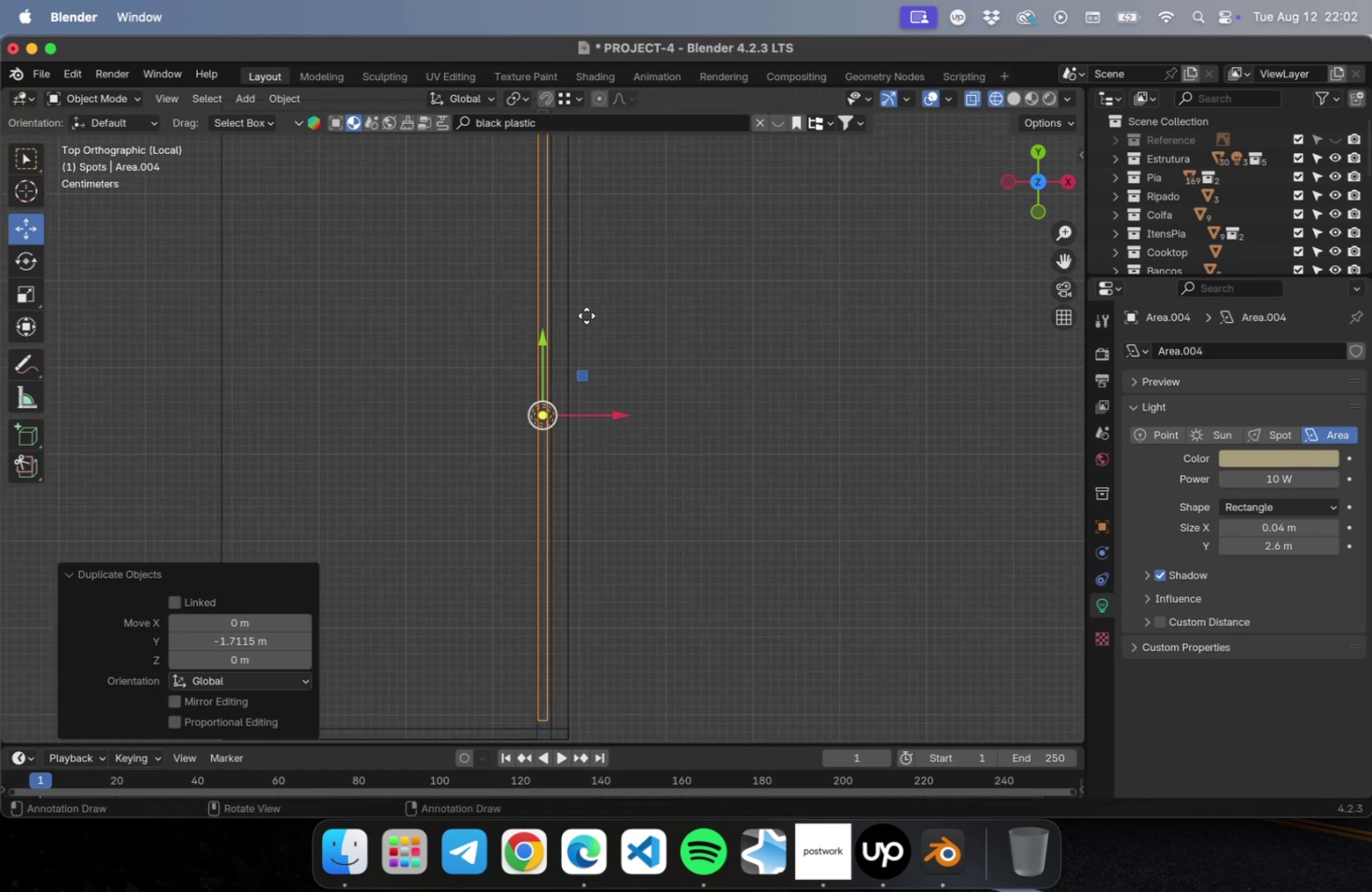 
hold_key(key=ShiftLeft, duration=1.02)
 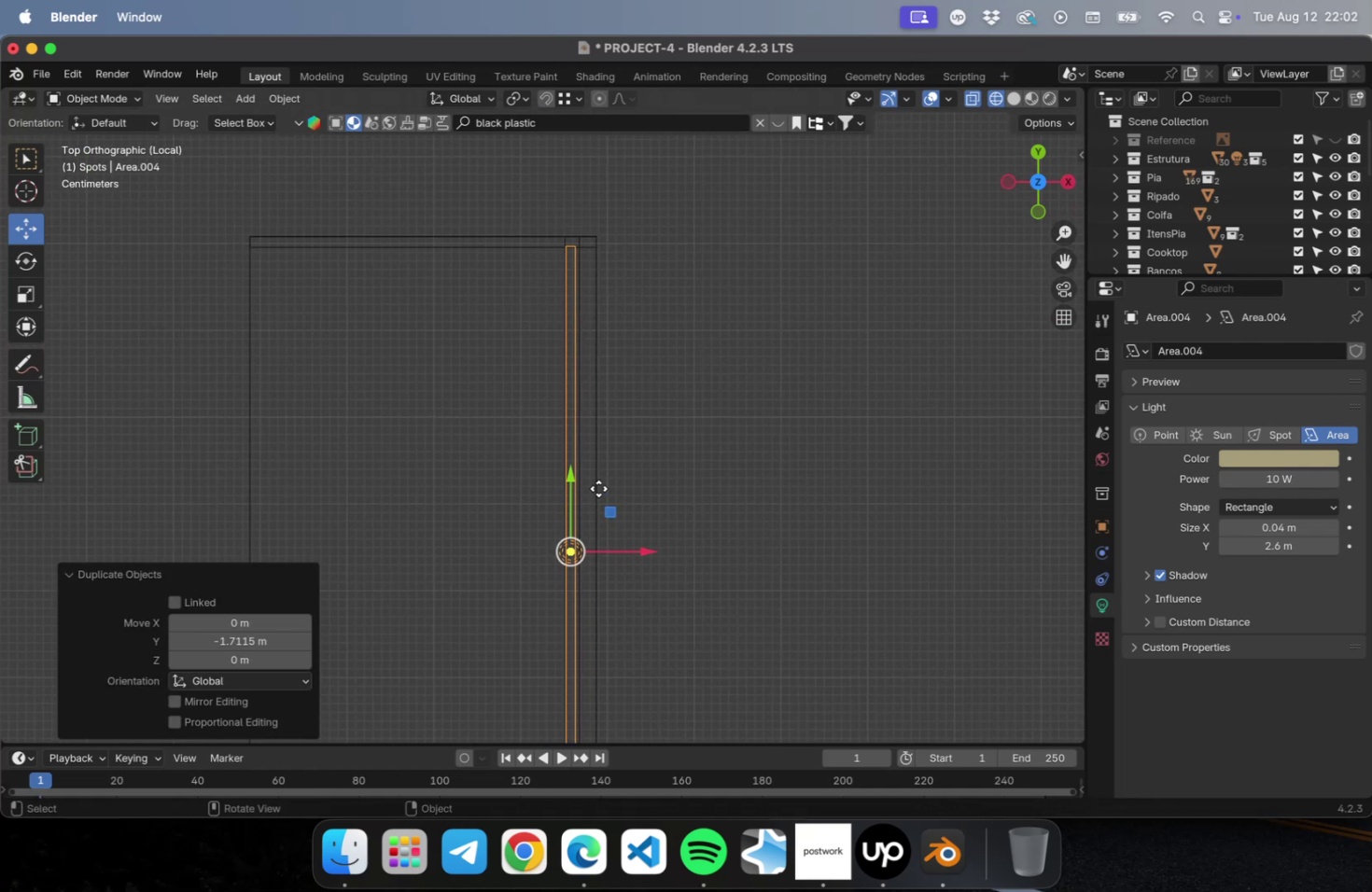 
scroll: coordinate [623, 422], scroll_direction: up, amount: 10.0
 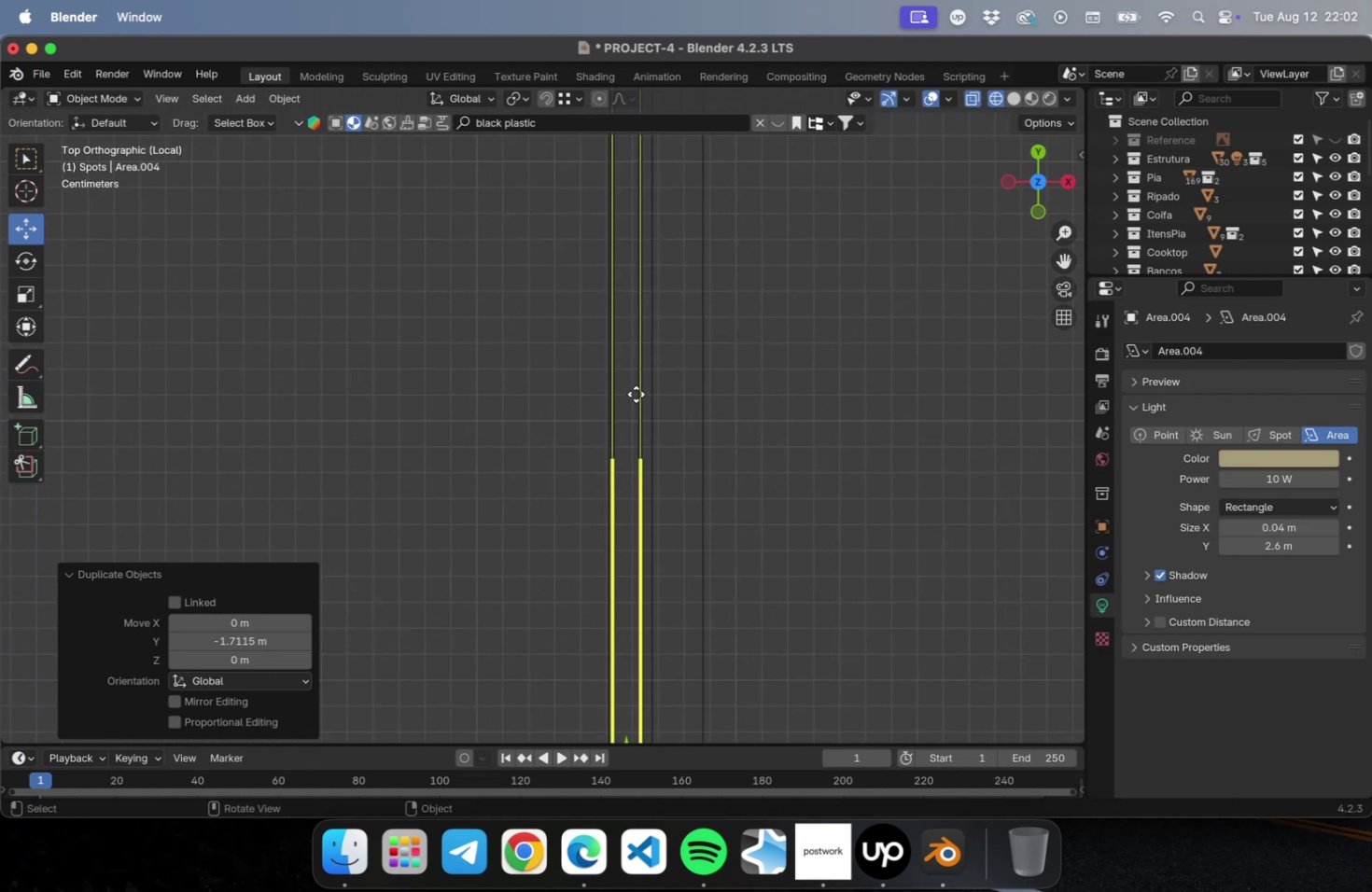 
hold_key(key=ShiftLeft, duration=0.57)
 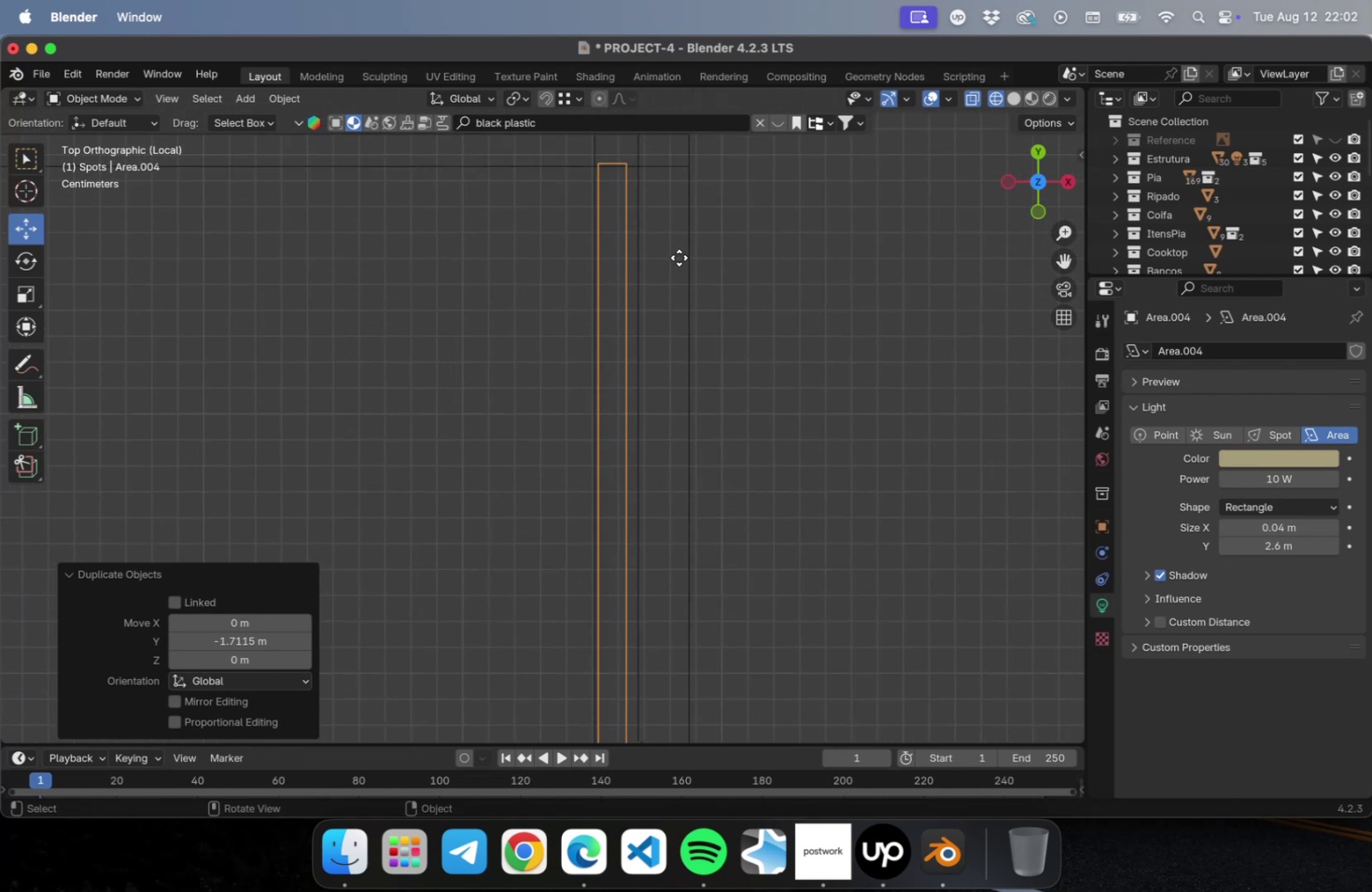 
type(gy)
 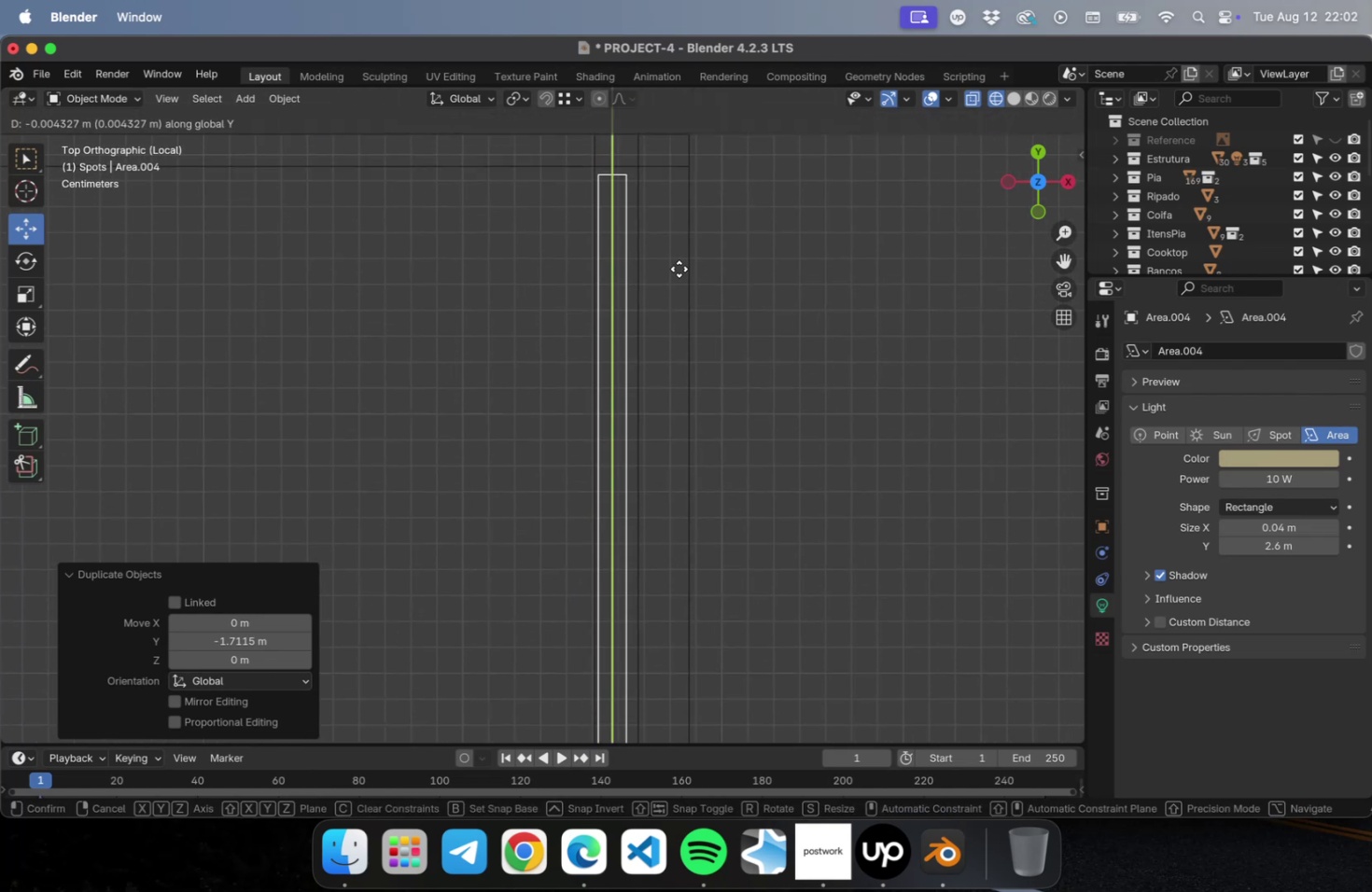 
left_click([679, 269])
 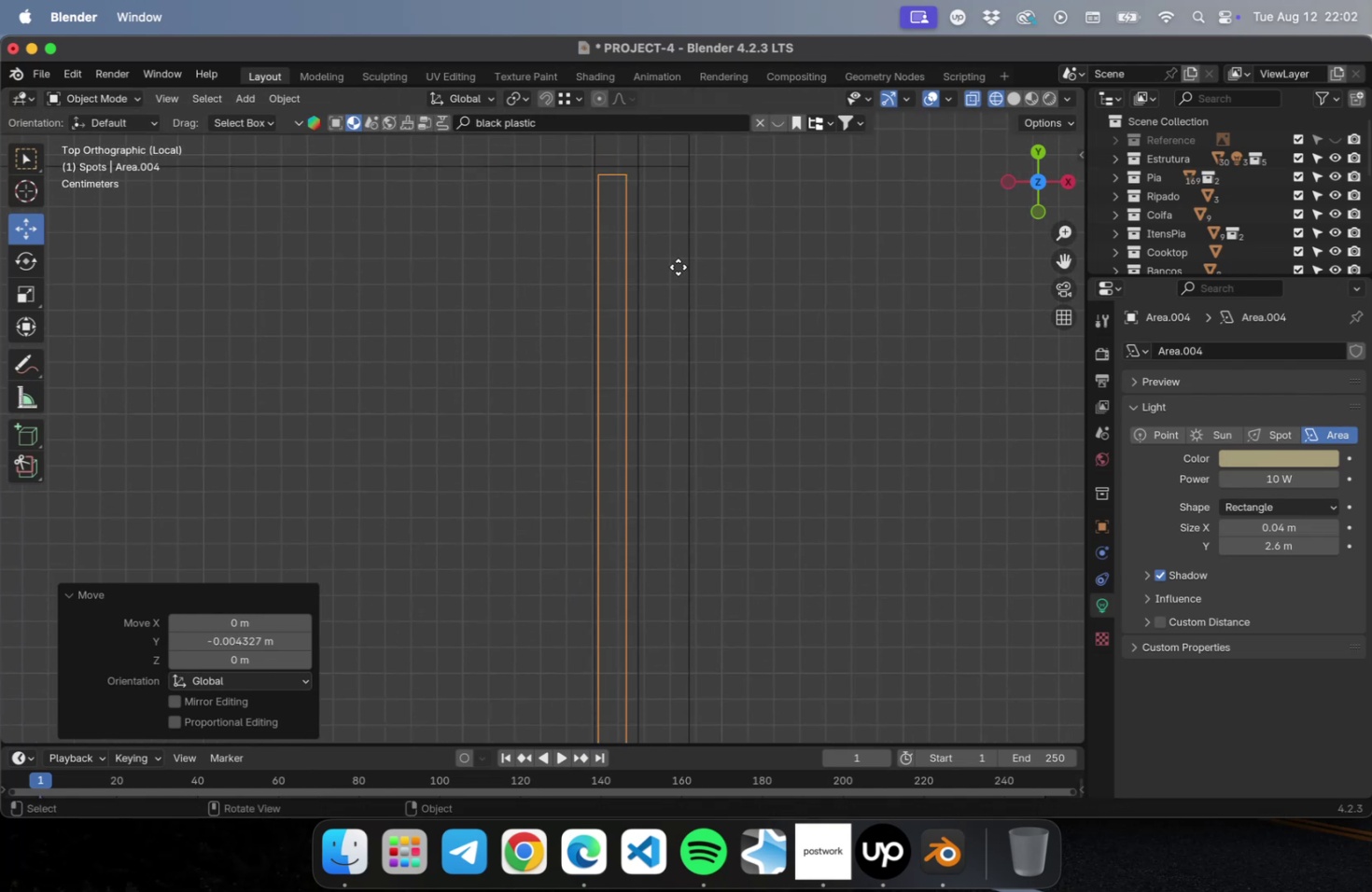 
scroll: coordinate [678, 271], scroll_direction: down, amount: 37.0
 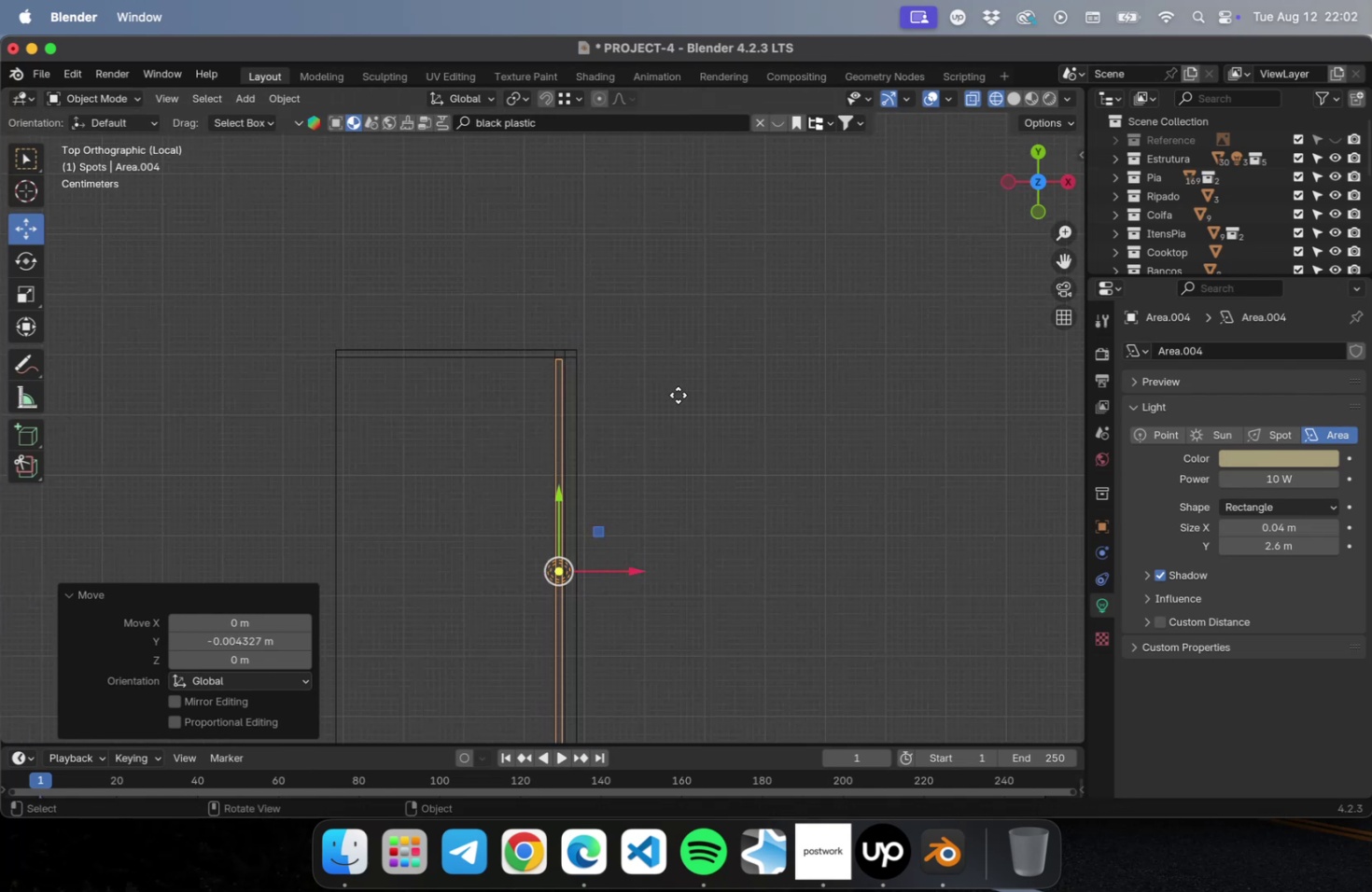 
hold_key(key=ShiftLeft, duration=0.57)
 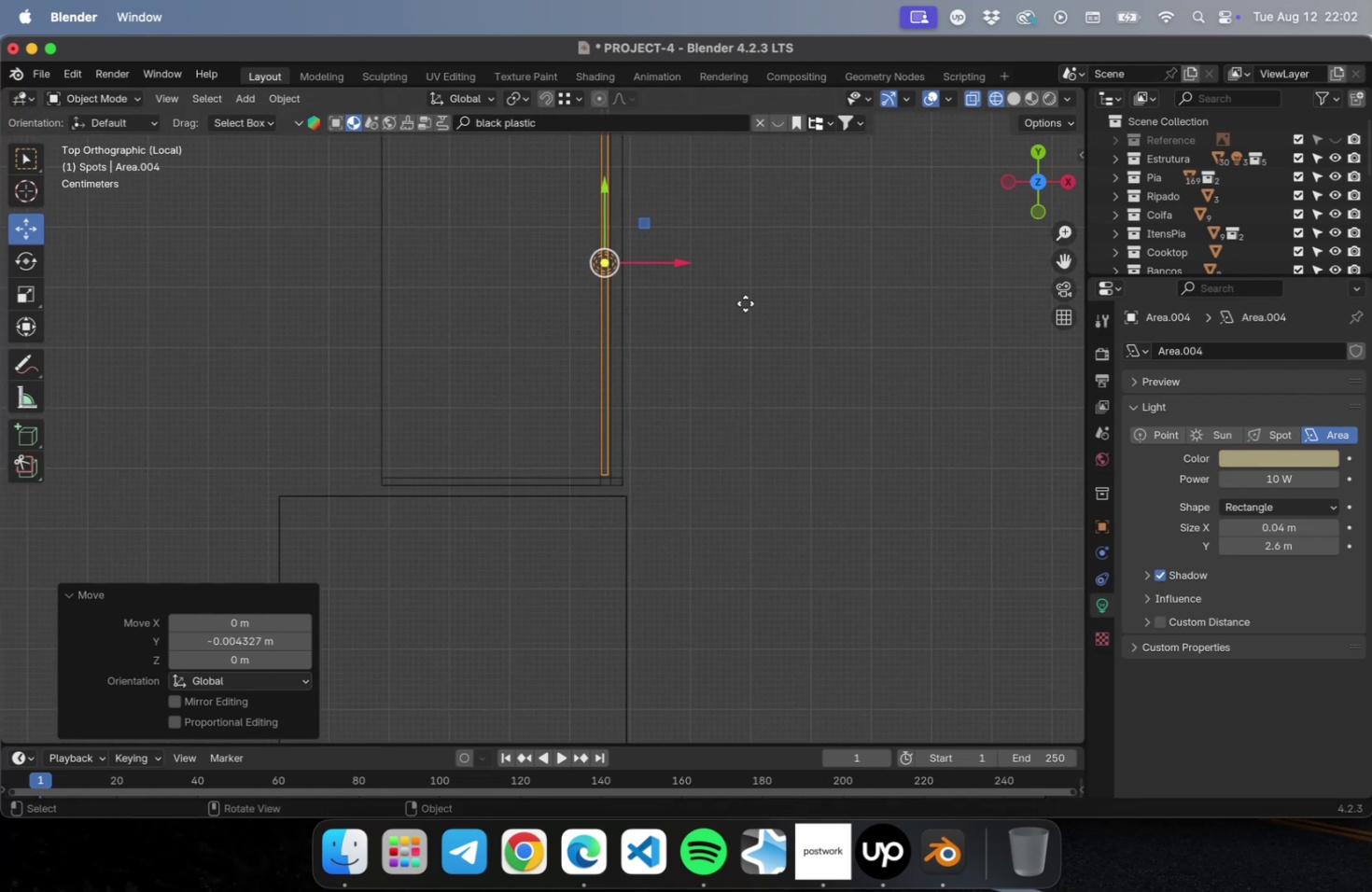 
key(Meta+S)
 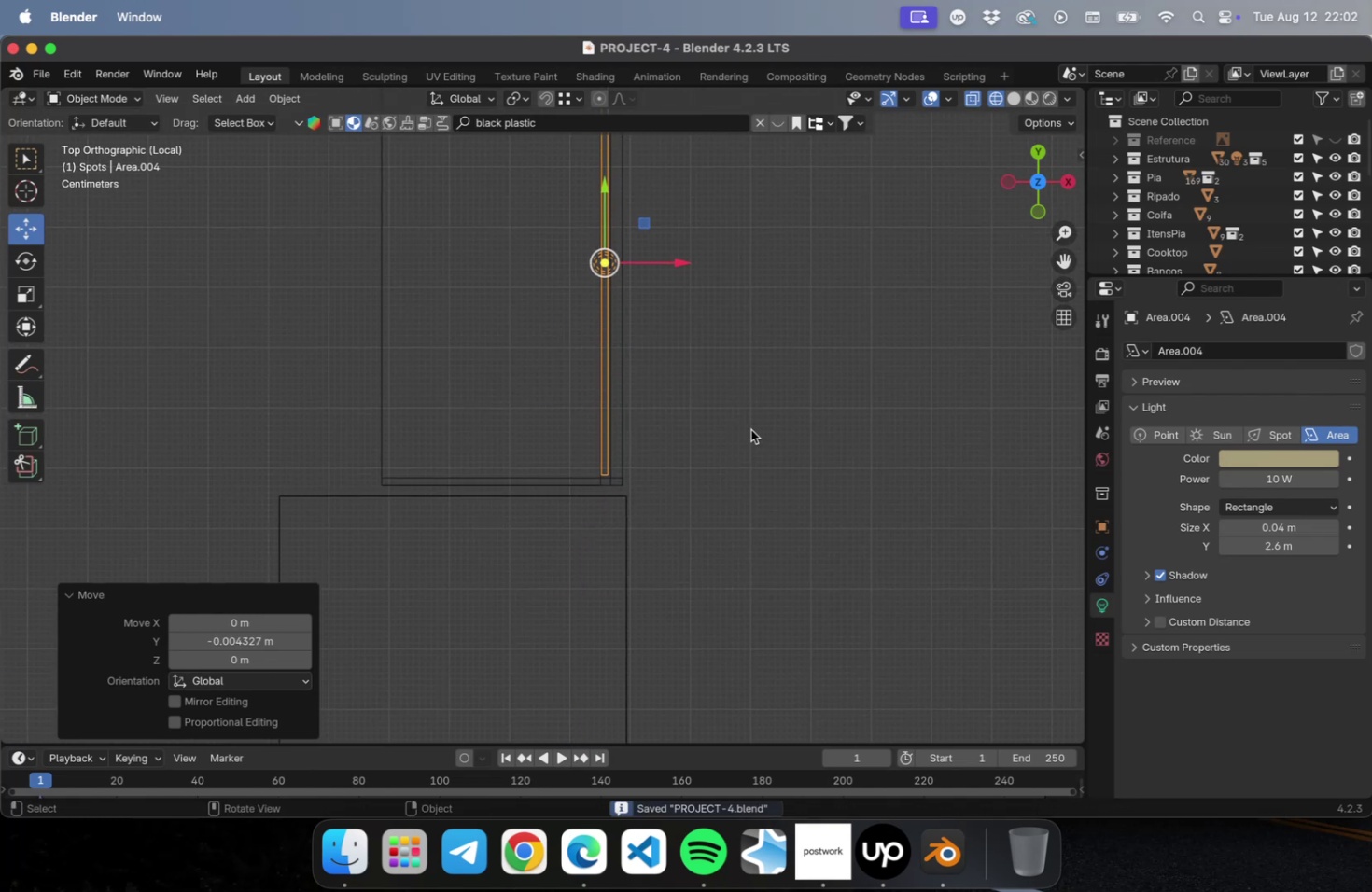 
scroll: coordinate [752, 428], scroll_direction: down, amount: 10.0
 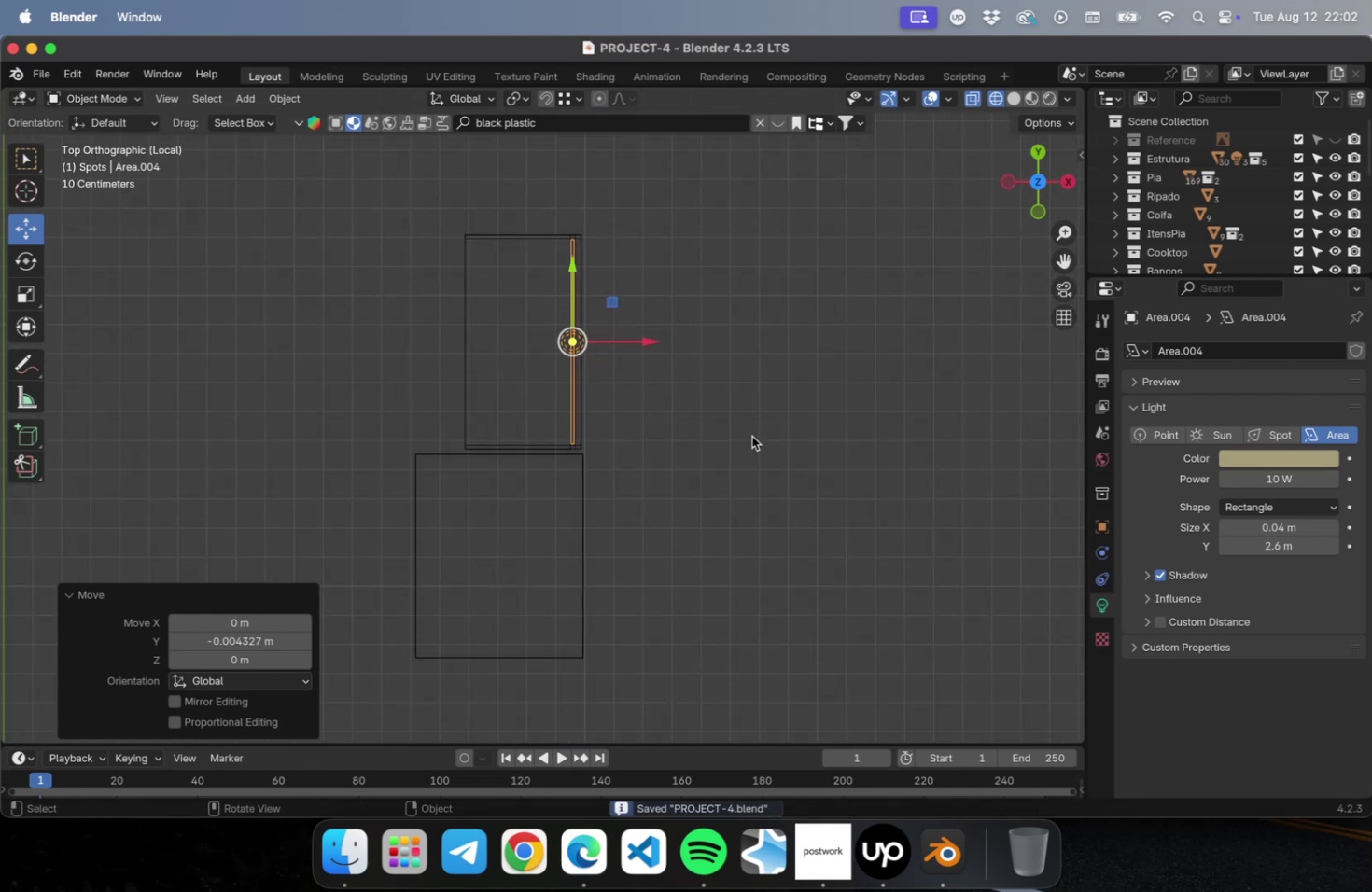 
hold_key(key=ShiftLeft, duration=0.64)
 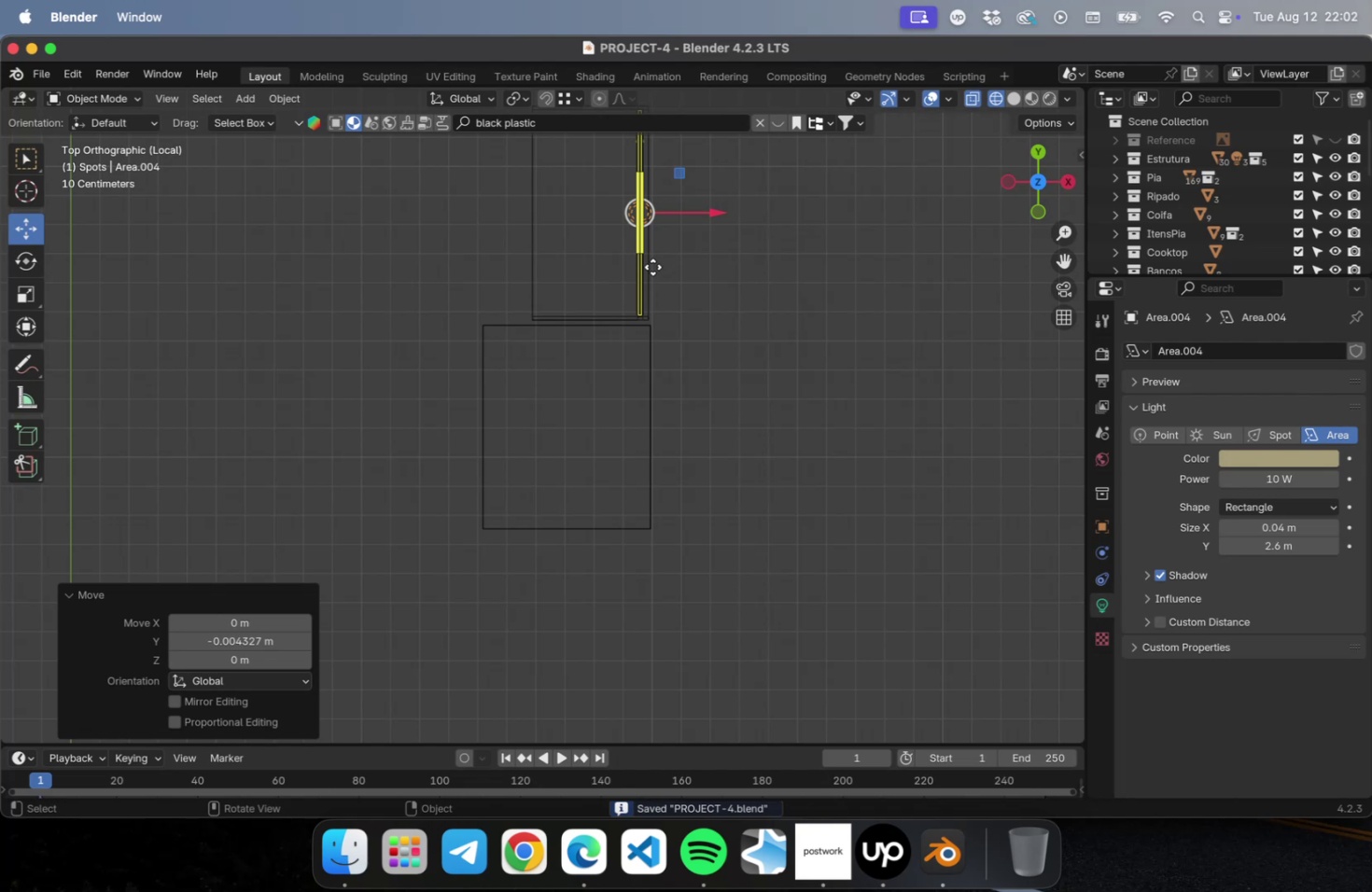 
wait(5.48)
 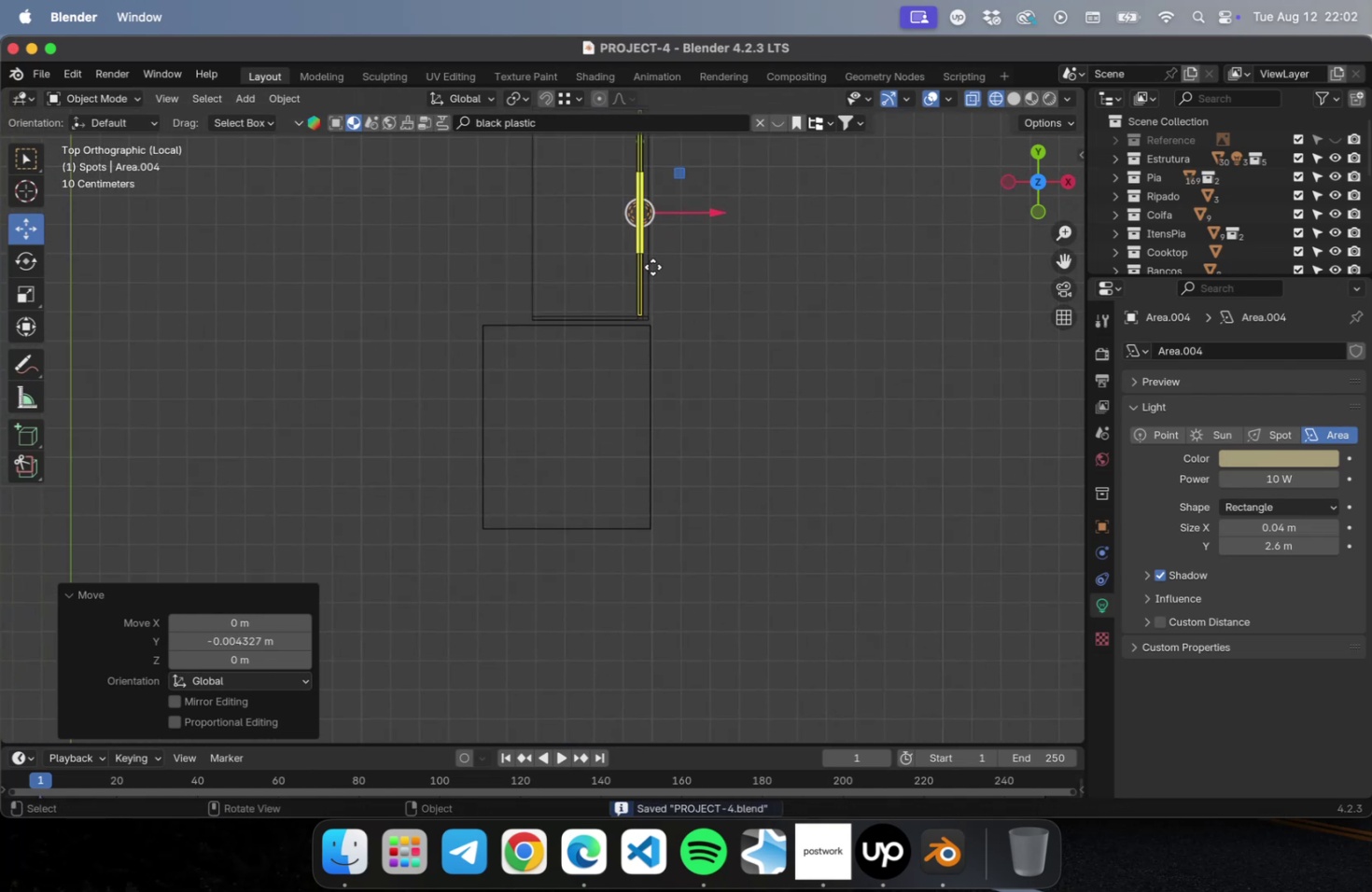 
type(Dy)
 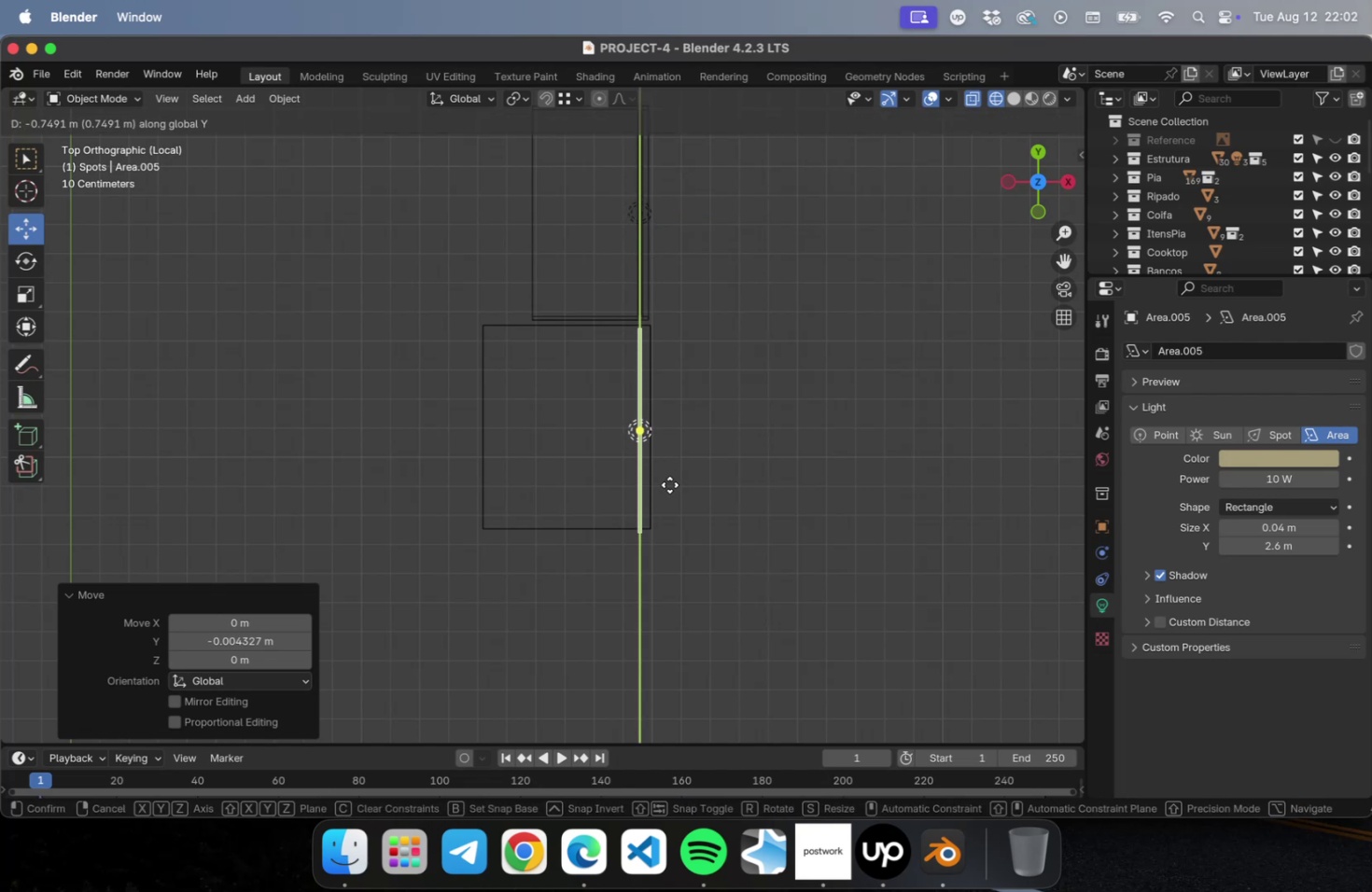 
left_click([670, 480])
 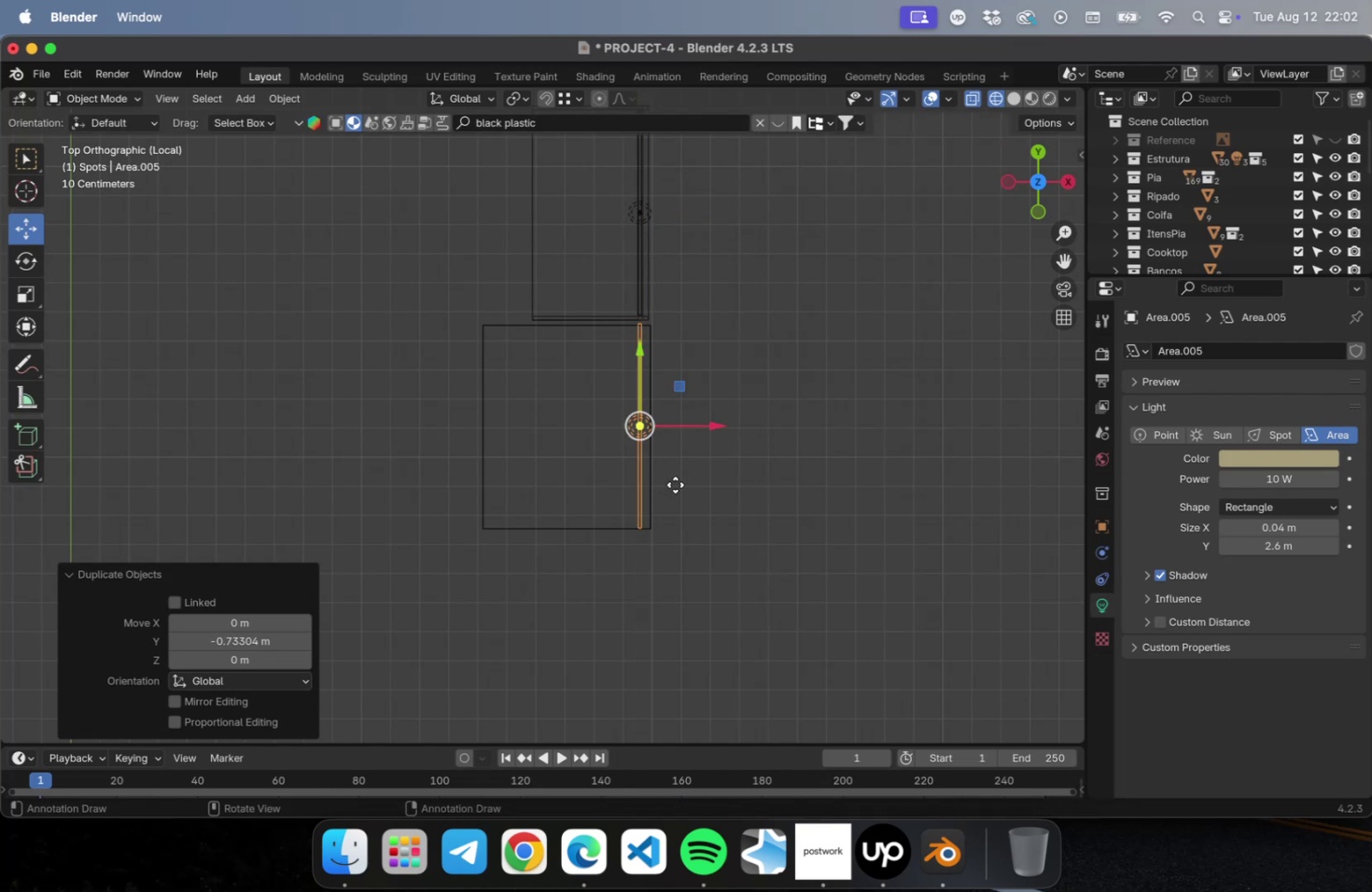 
scroll: coordinate [674, 483], scroll_direction: up, amount: 5.0
 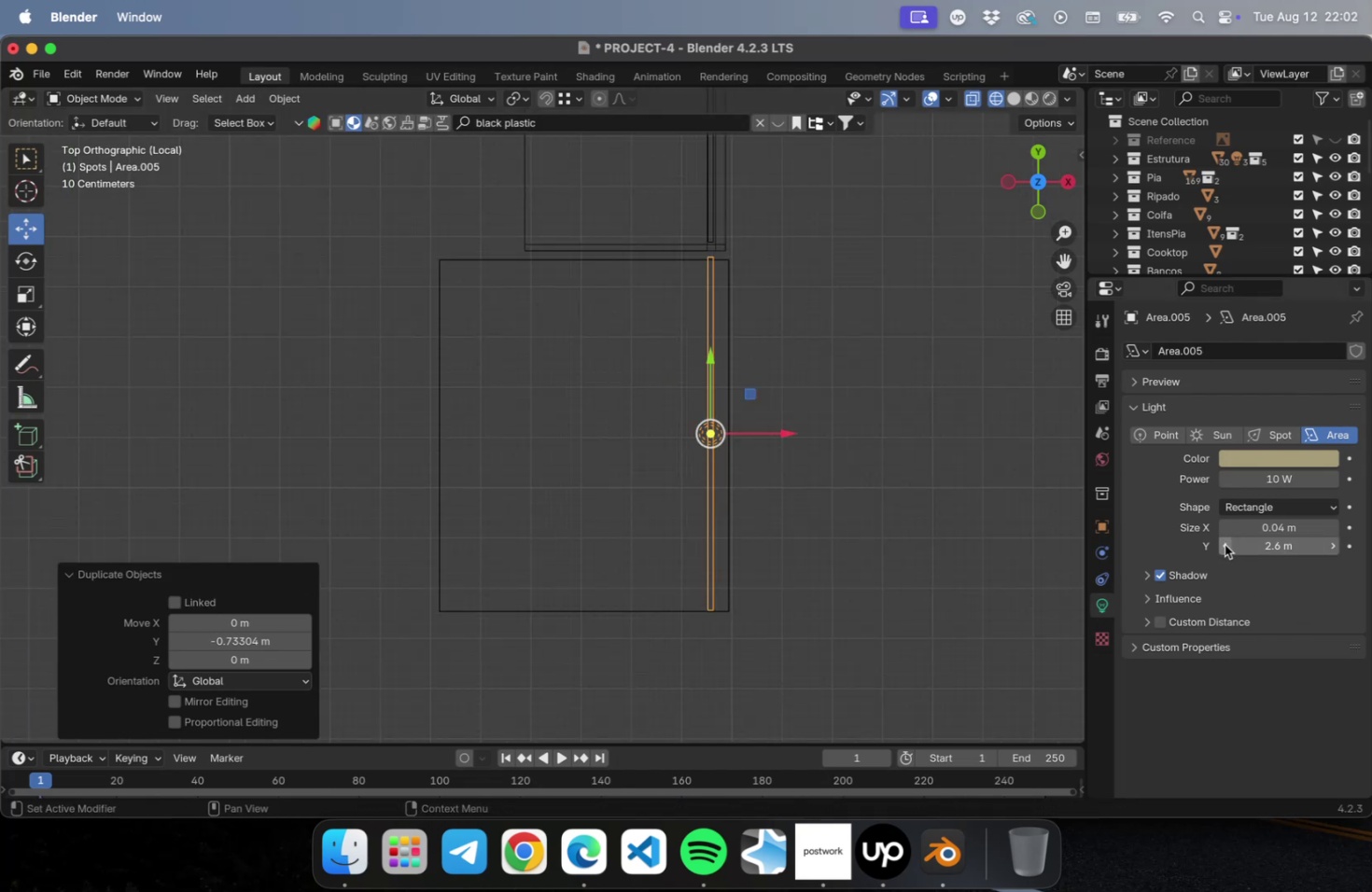 
double_click([1224, 545])
 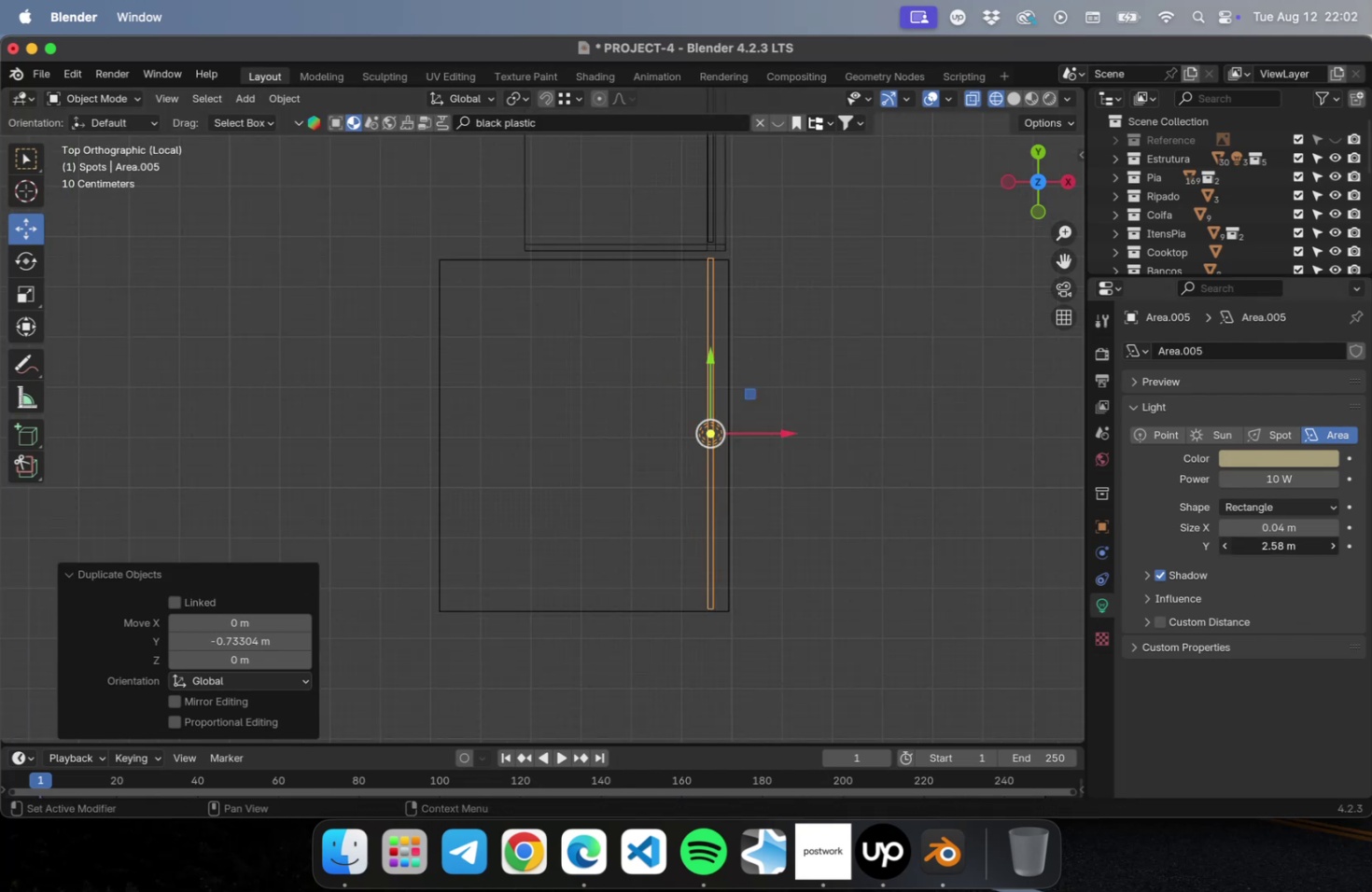 
triple_click([1224, 545])
 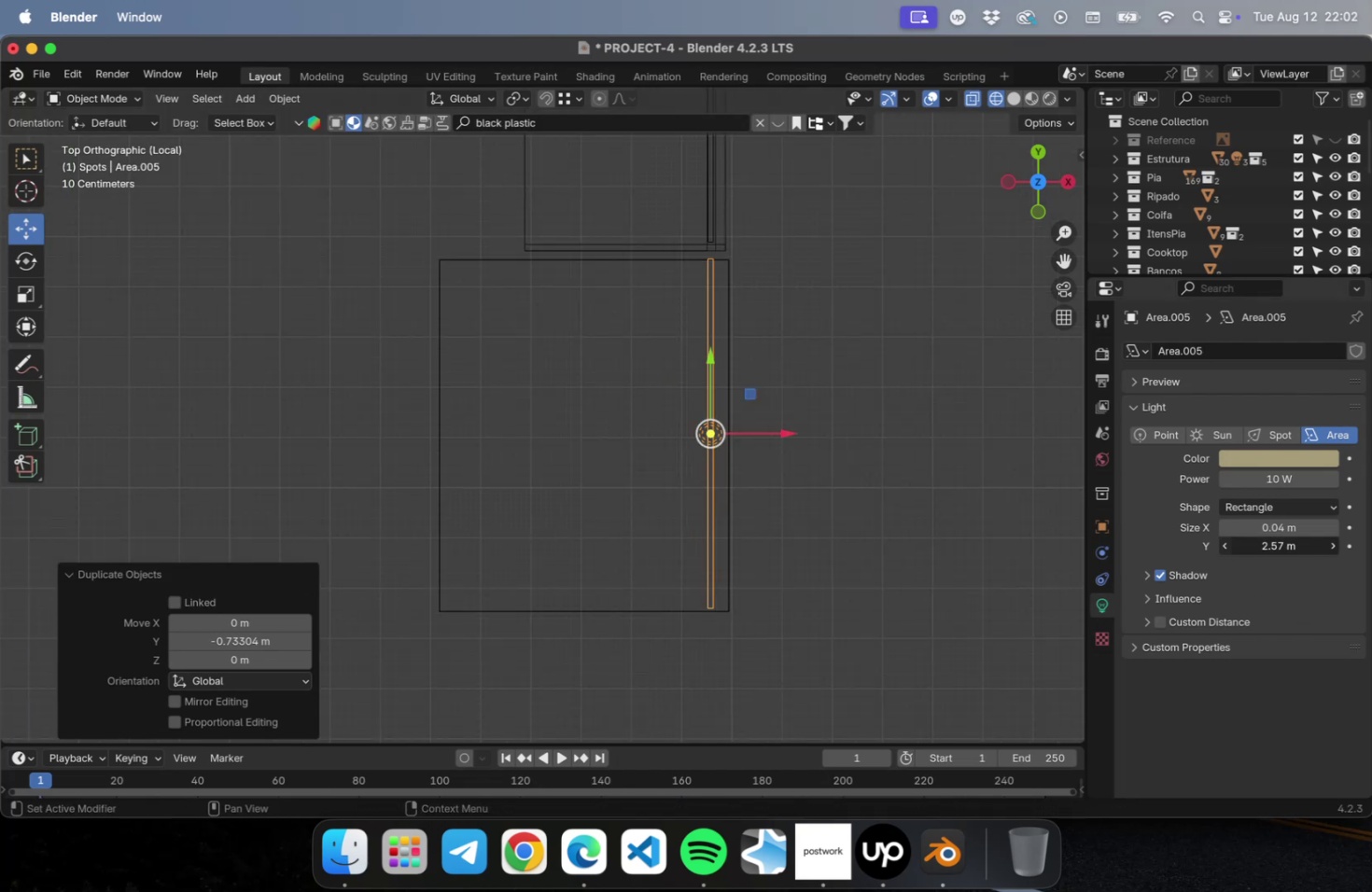 
triple_click([1224, 545])
 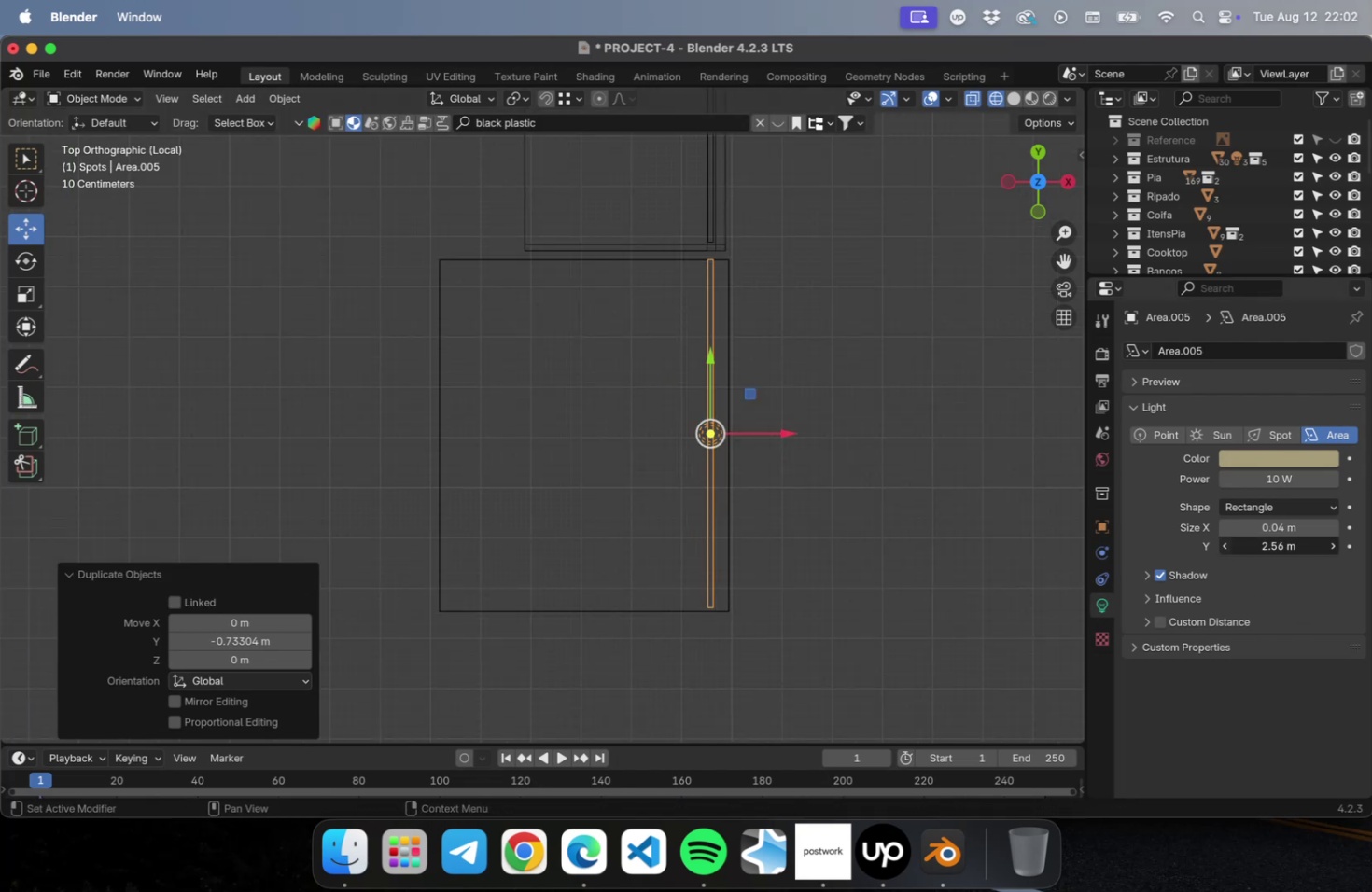 
triple_click([1224, 545])
 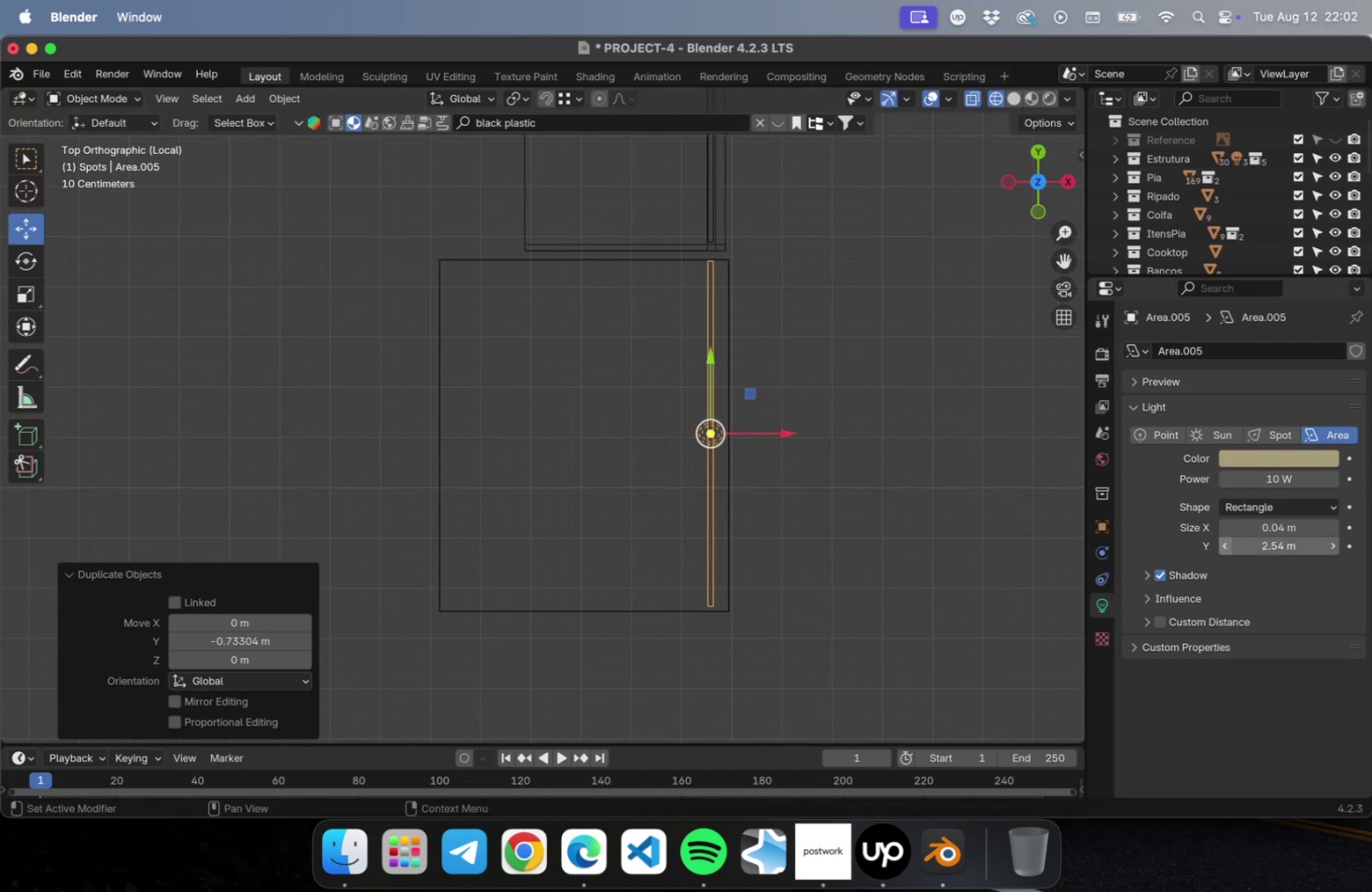 
double_click([1224, 545])
 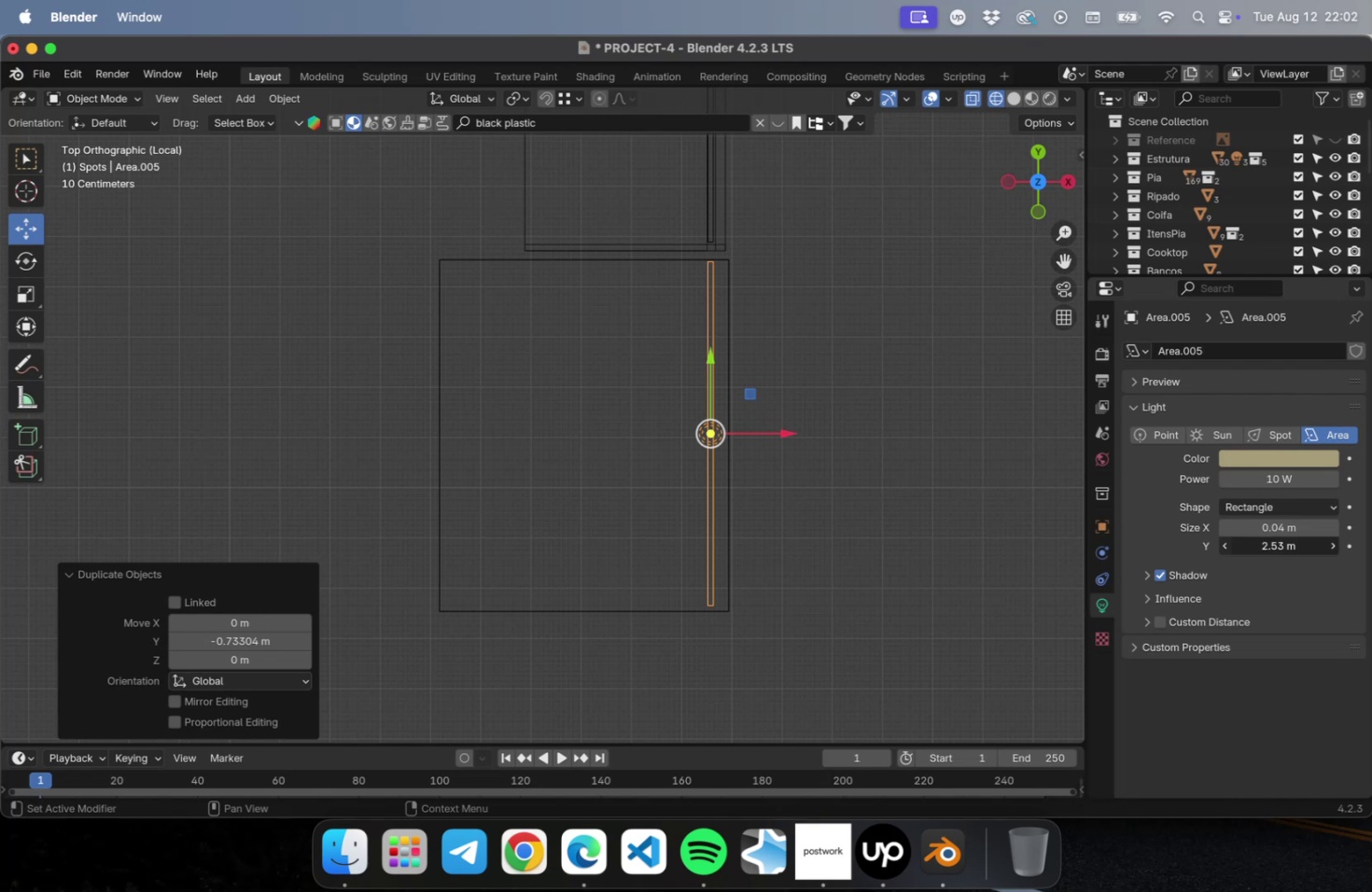 
triple_click([1224, 545])
 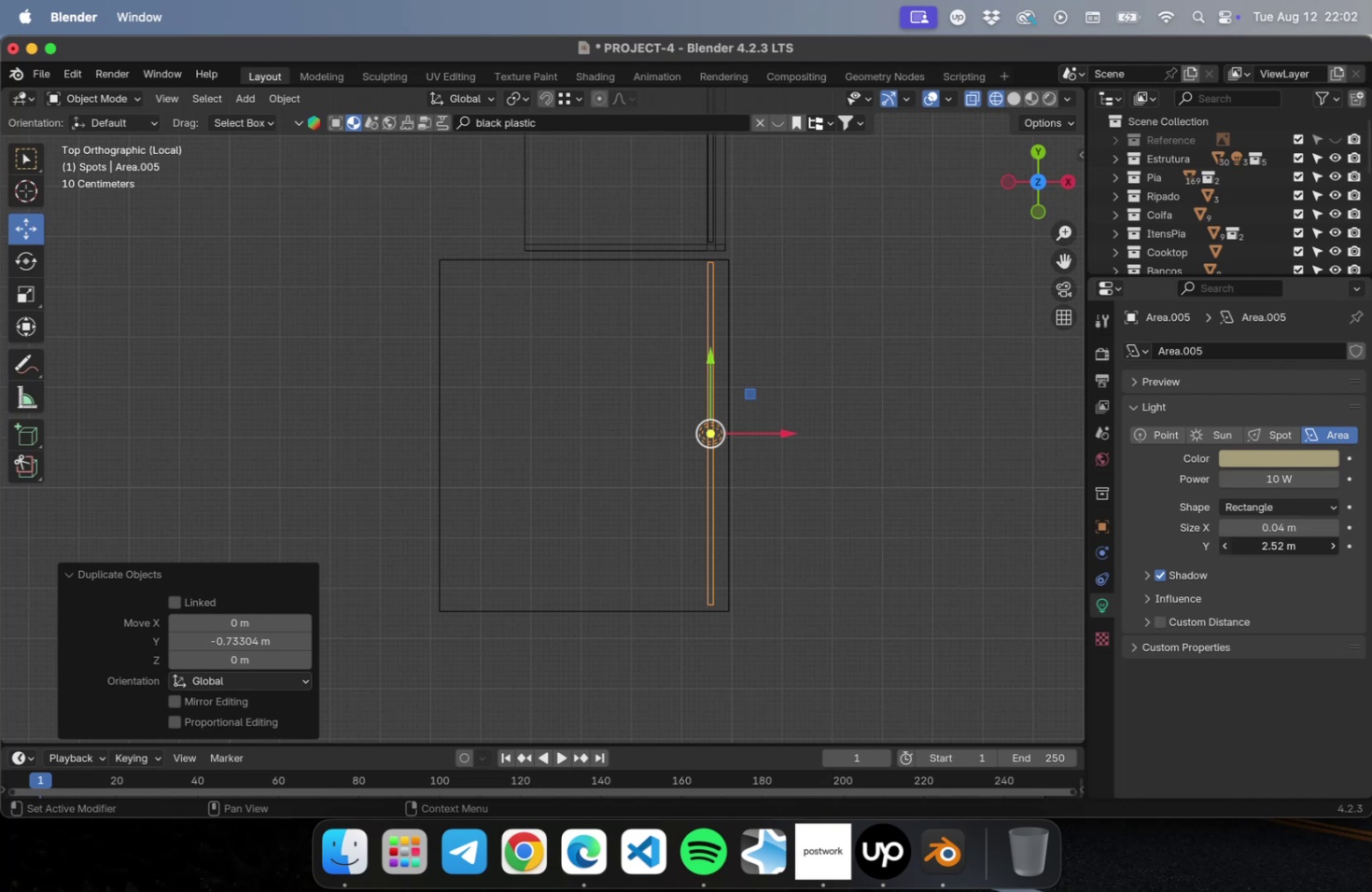 
triple_click([1224, 545])
 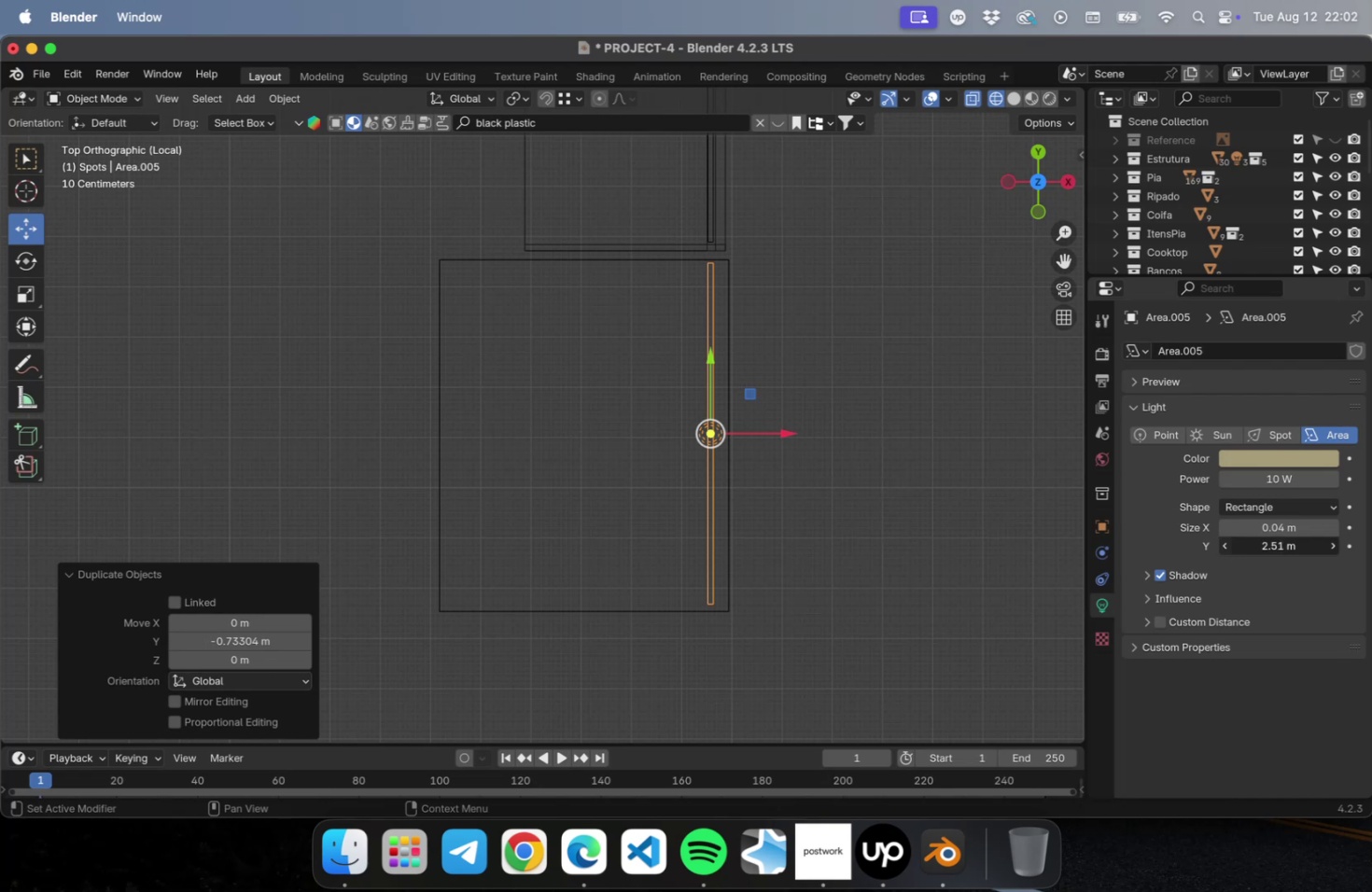 
triple_click([1224, 545])
 